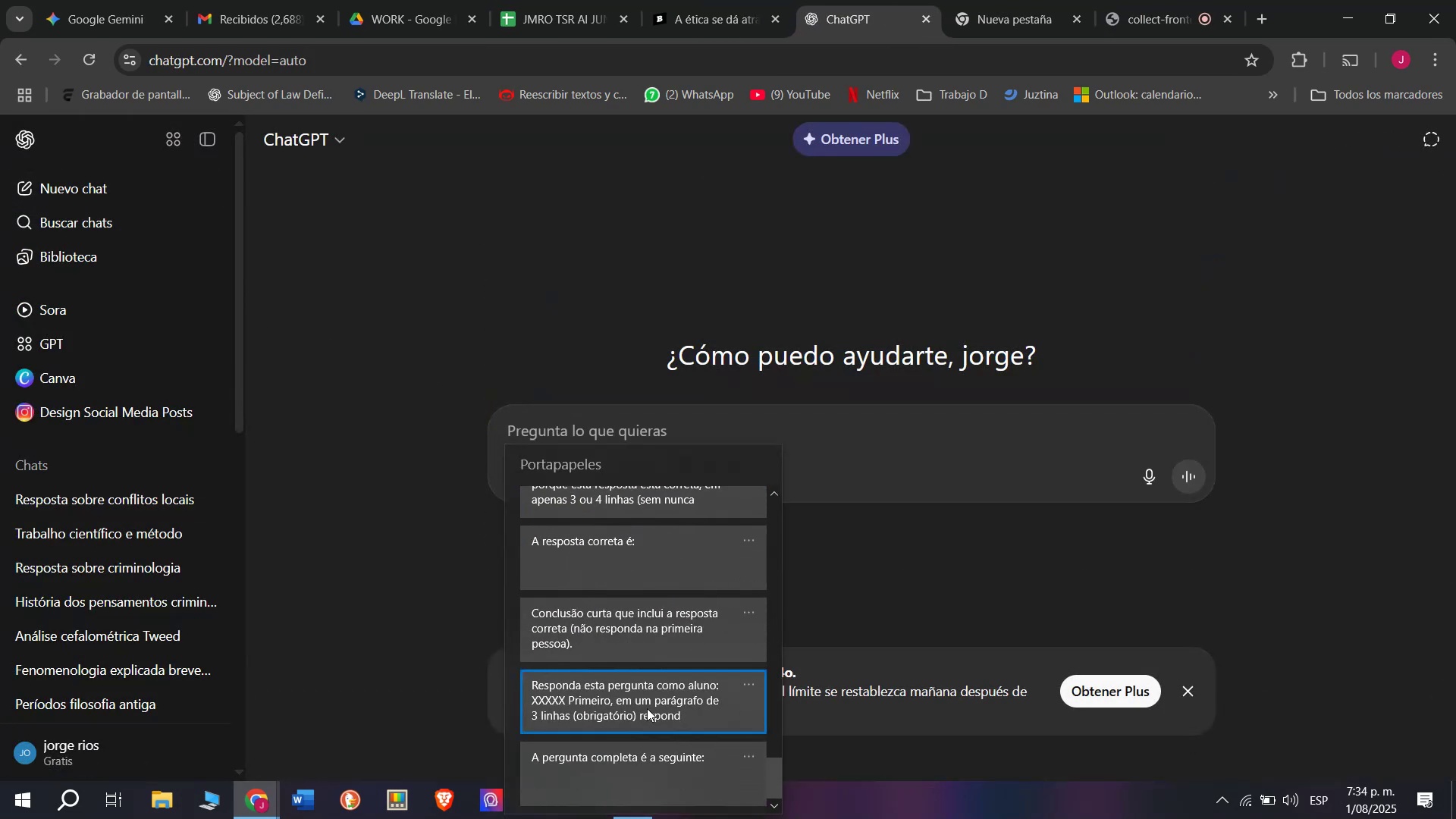 
key(Control+V)
 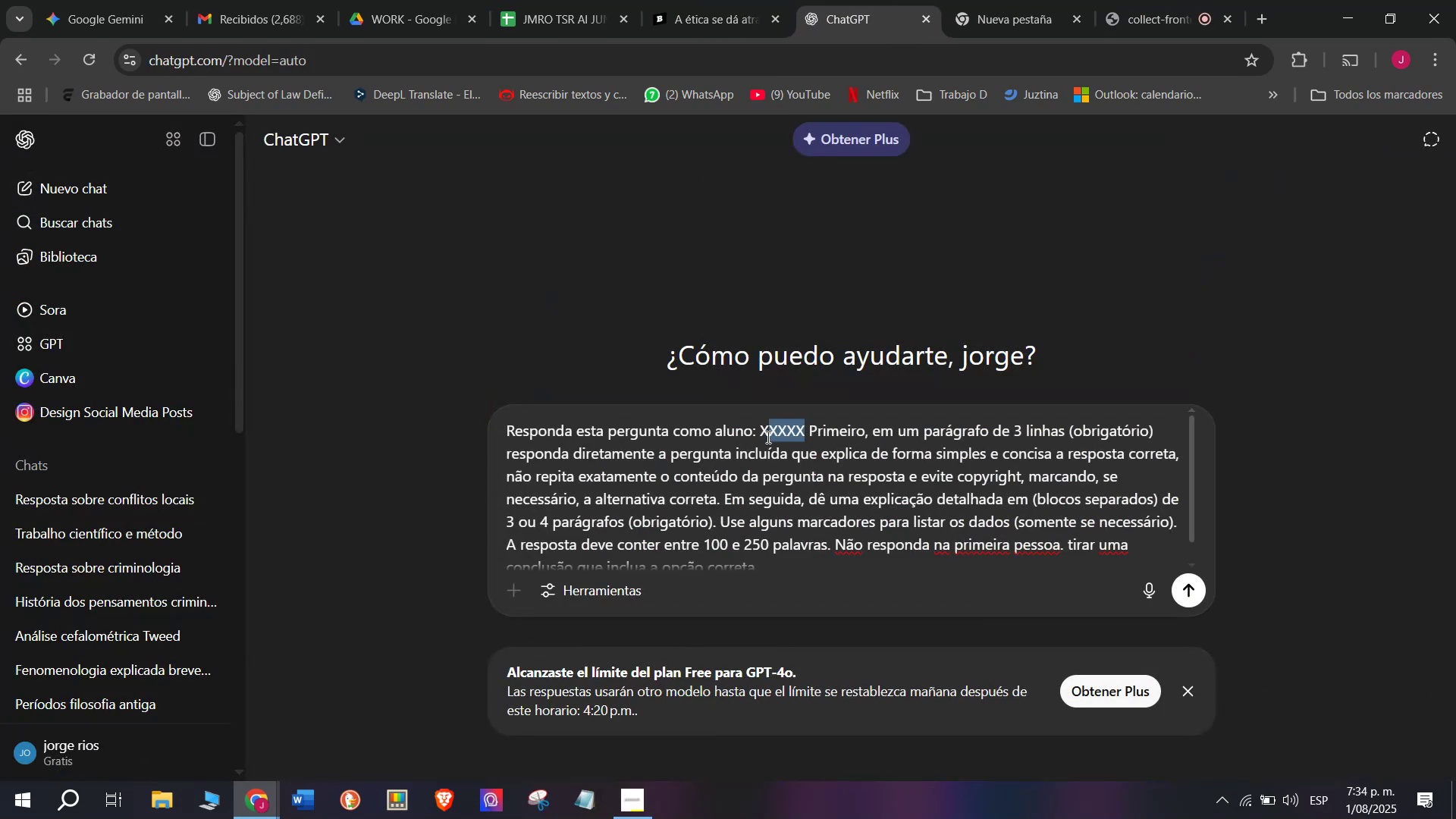 
key(Meta+V)
 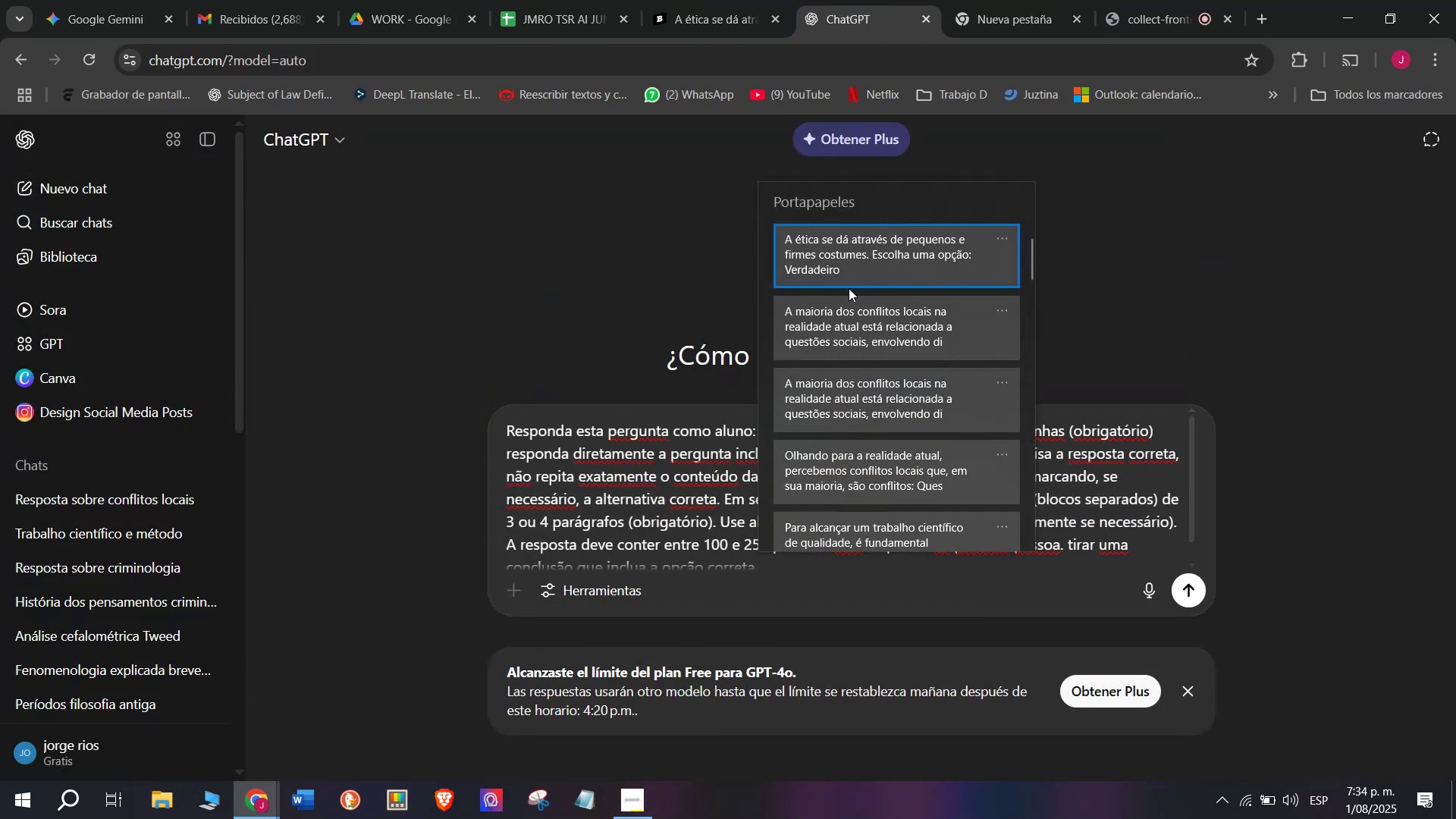 
key(Control+ControlLeft)
 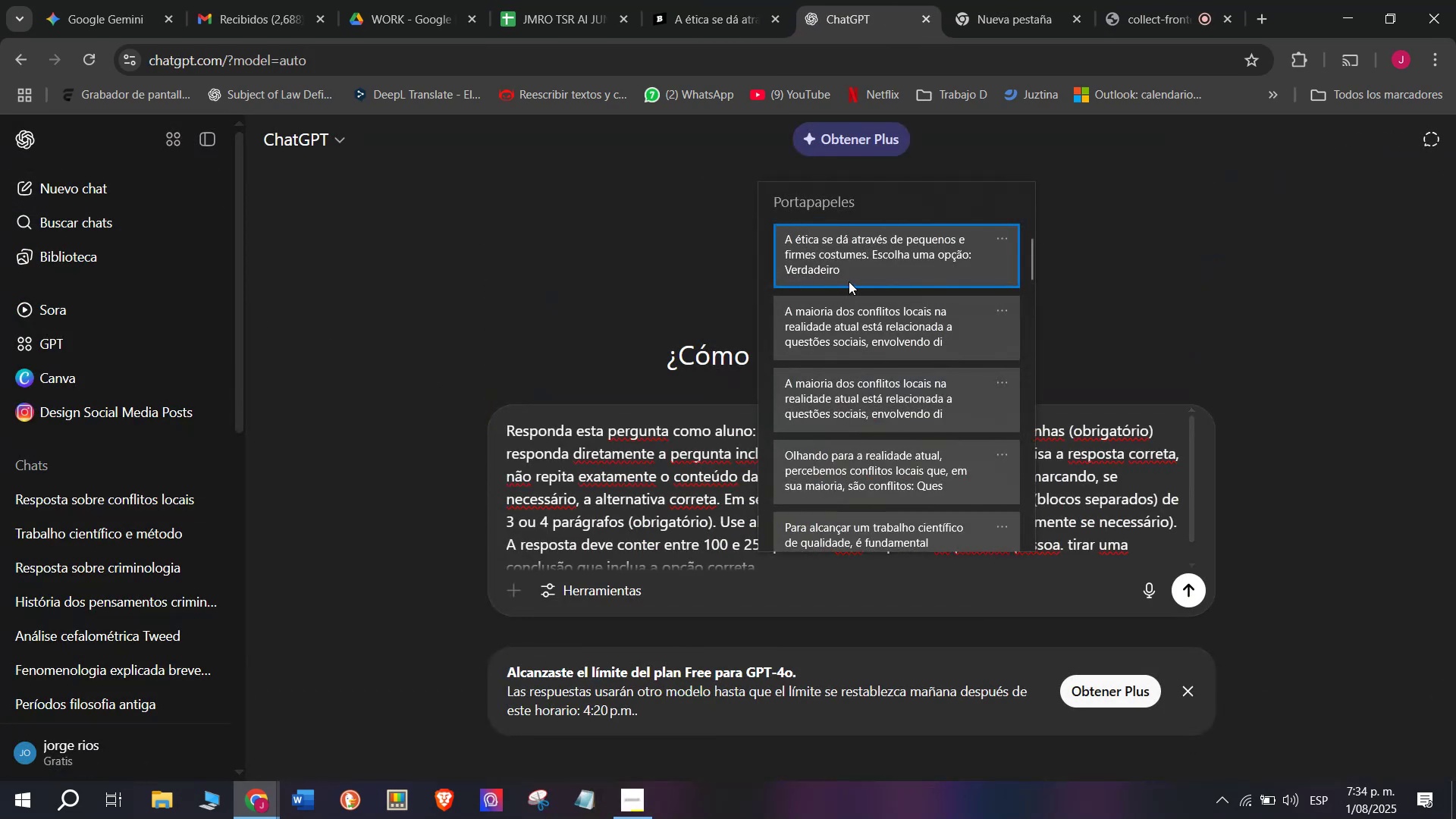 
key(Control+V)
 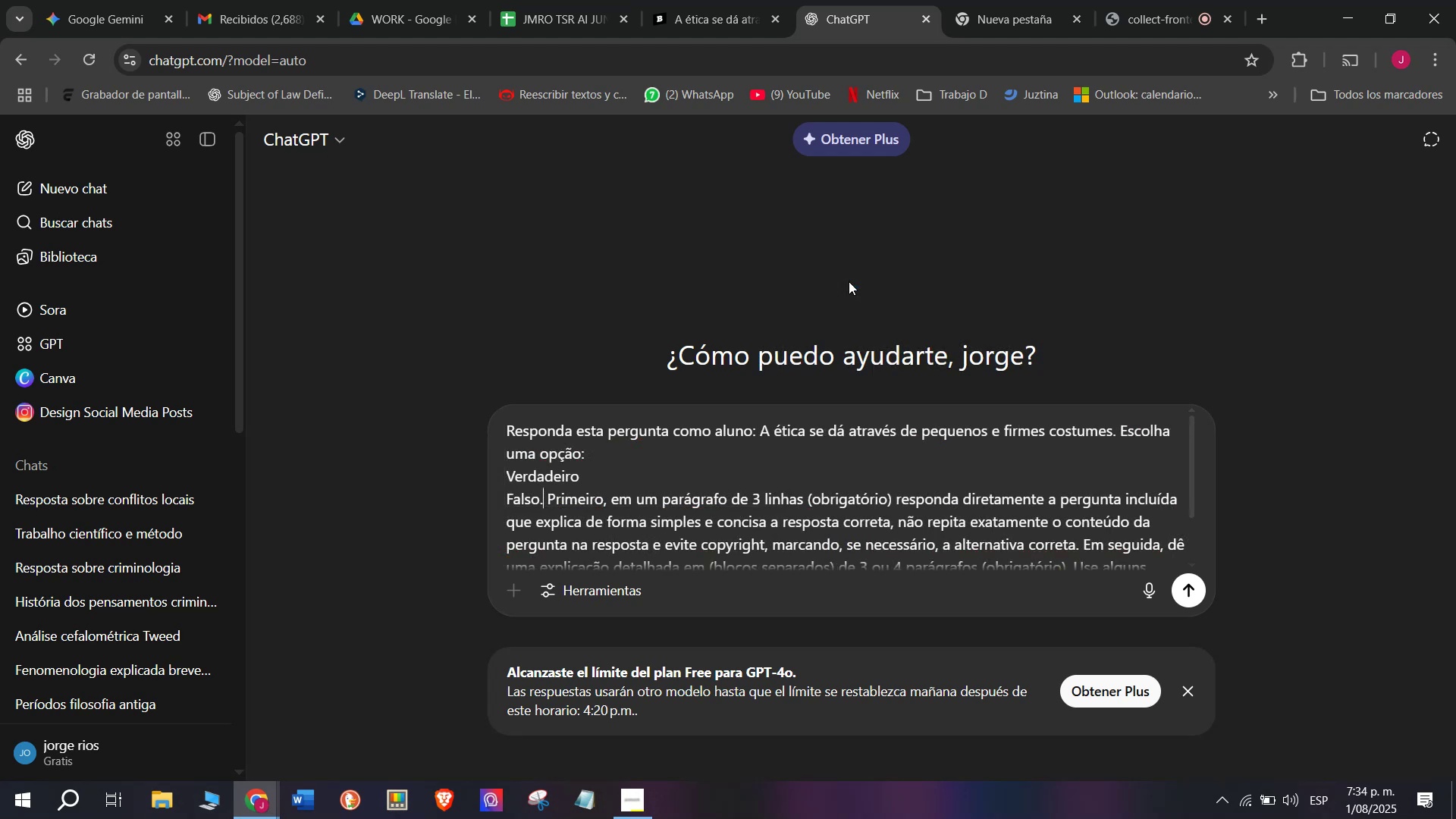 
key(Enter)
 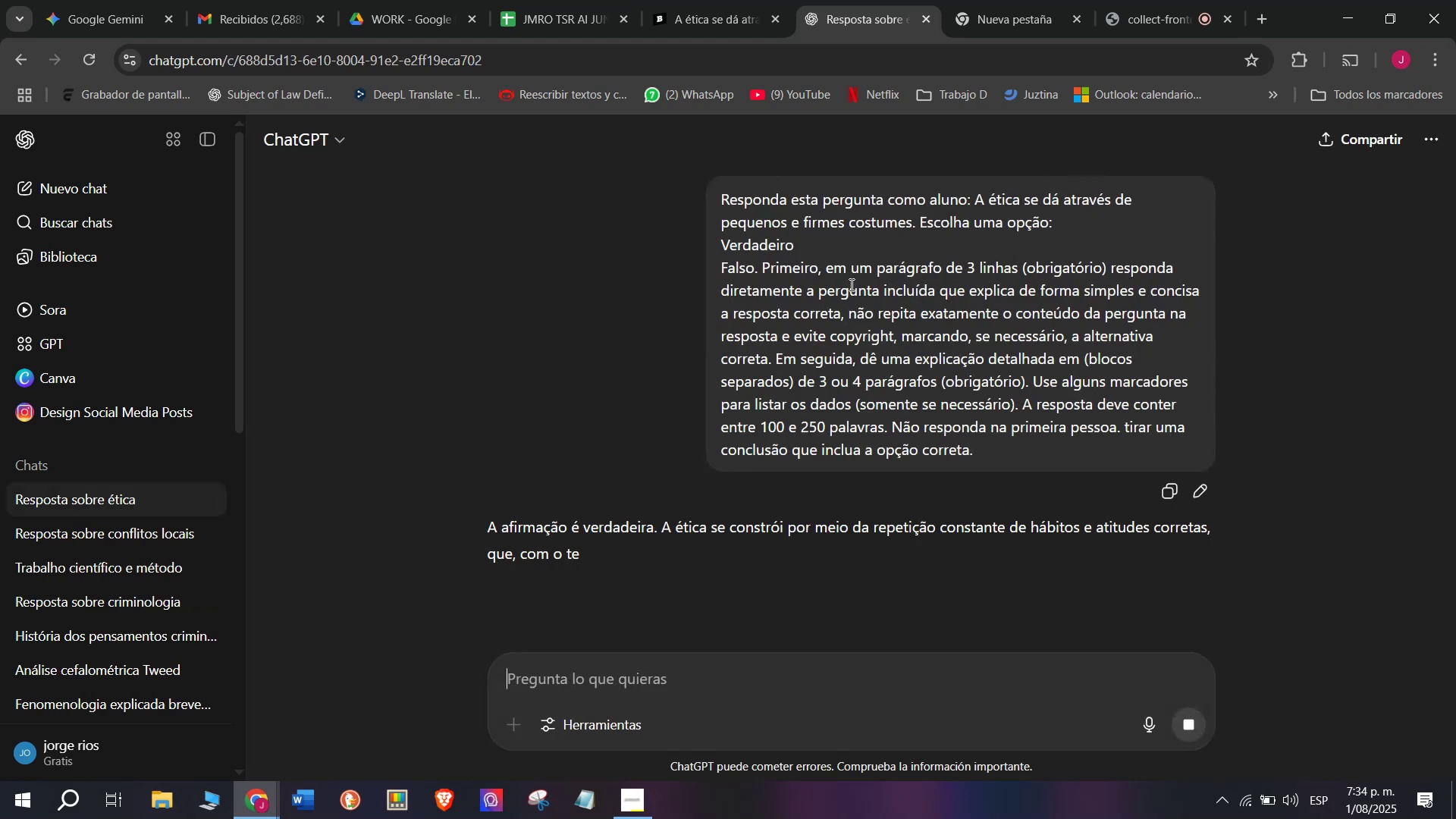 
scroll: coordinate [783, 441], scroll_direction: down, amount: 2.0
 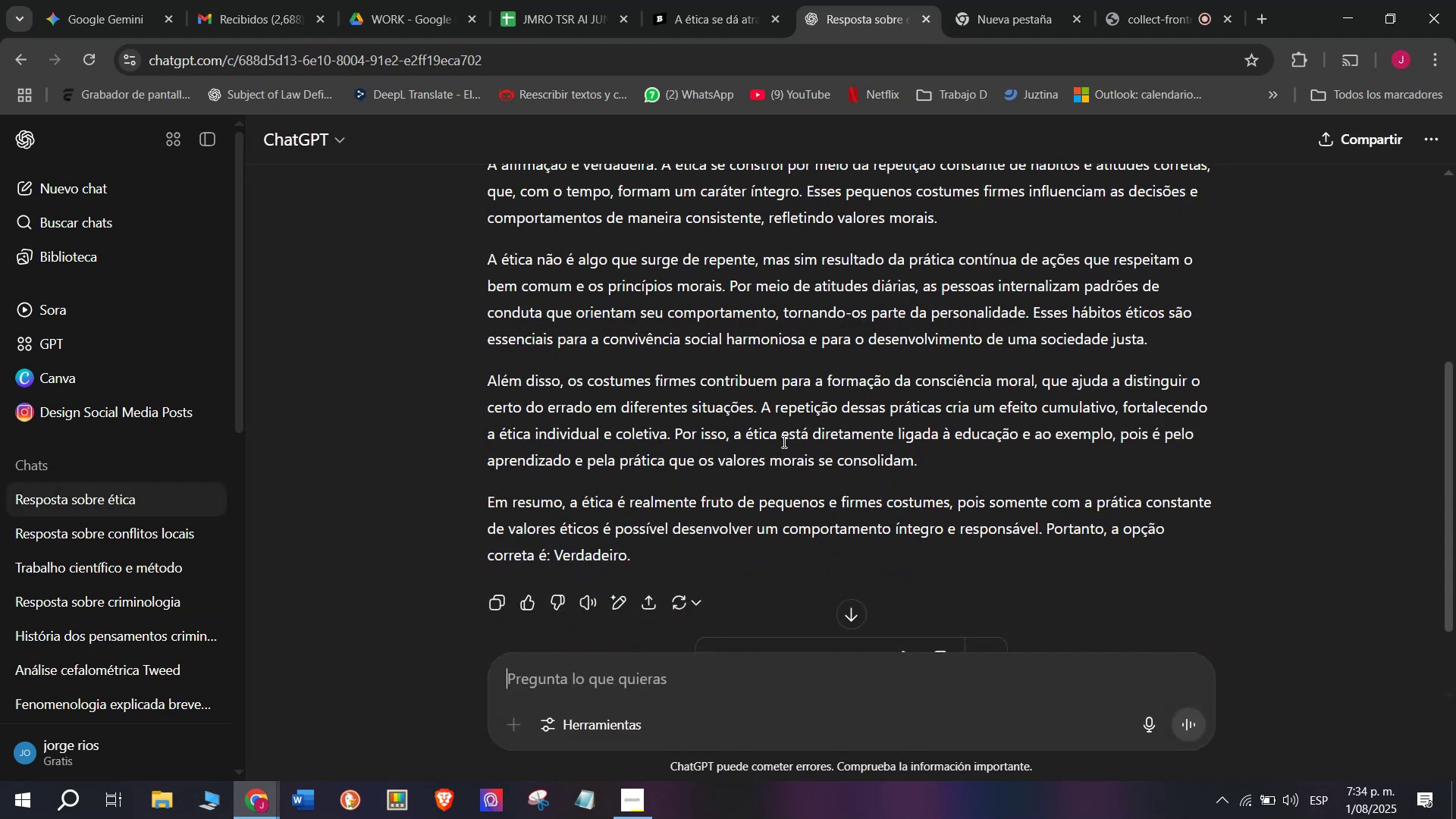 
scroll: coordinate [783, 441], scroll_direction: up, amount: 1.0
 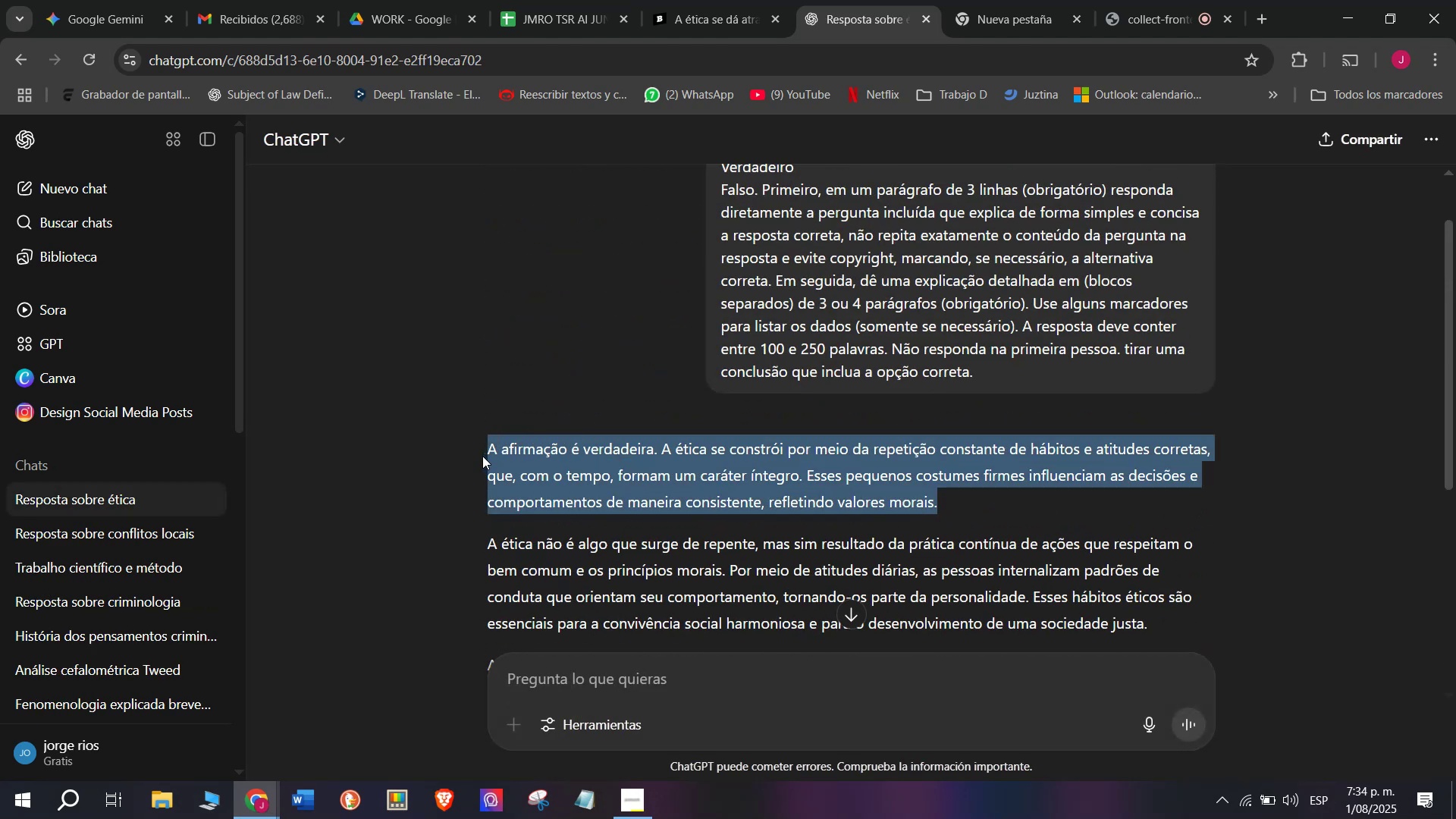 
key(Control+X)
 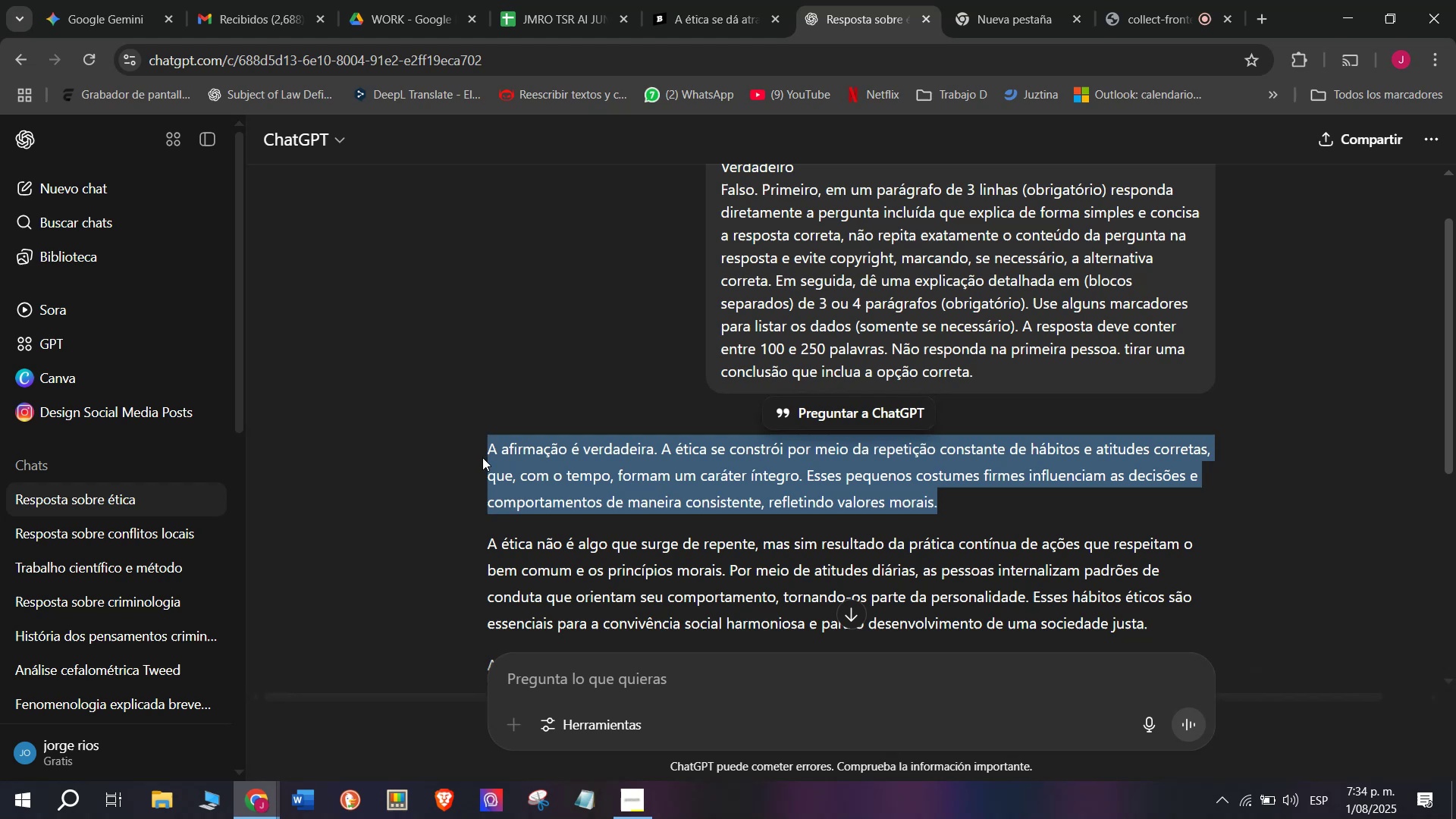 
key(Control+C)
 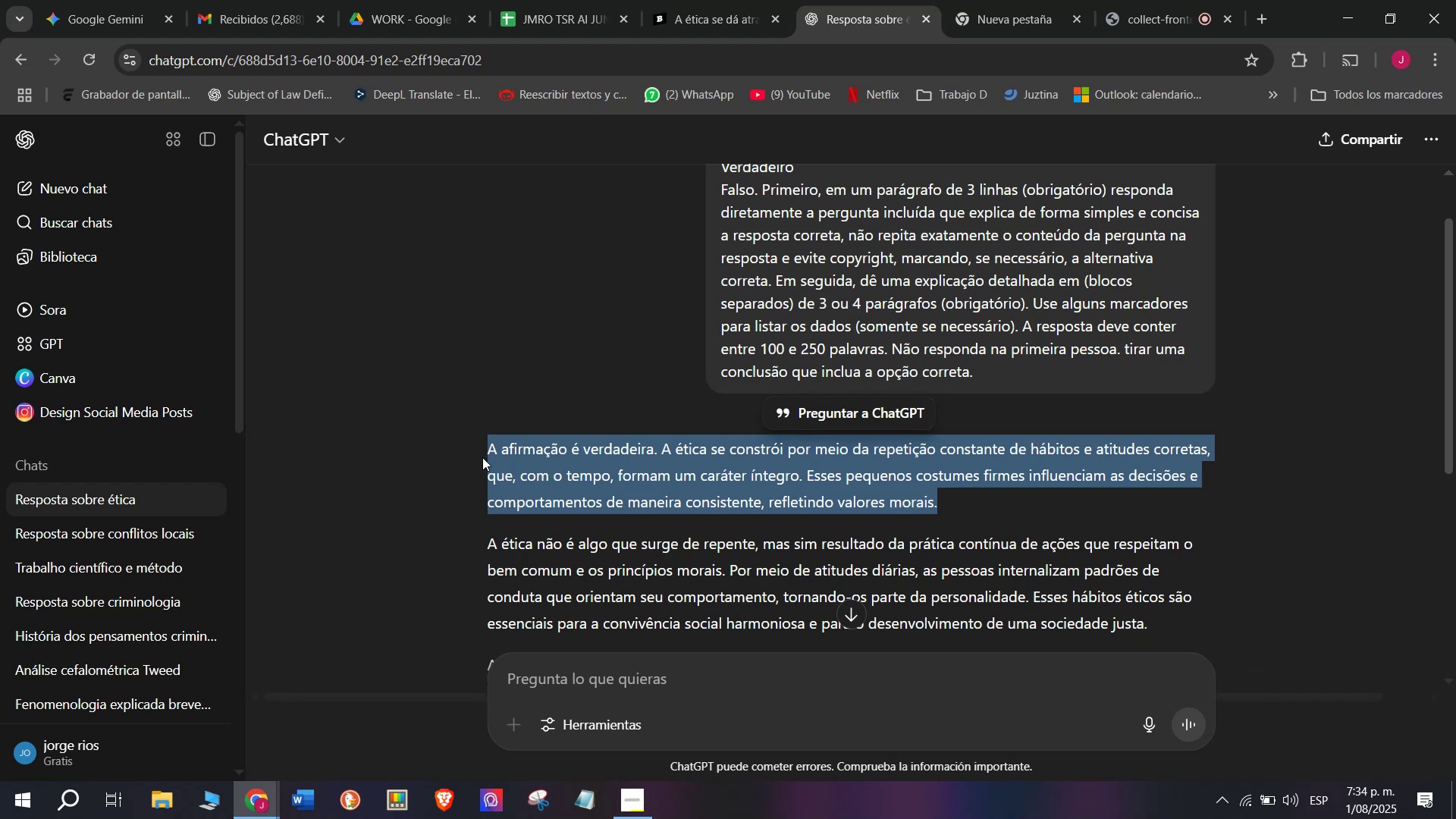 
key(Control+C)
 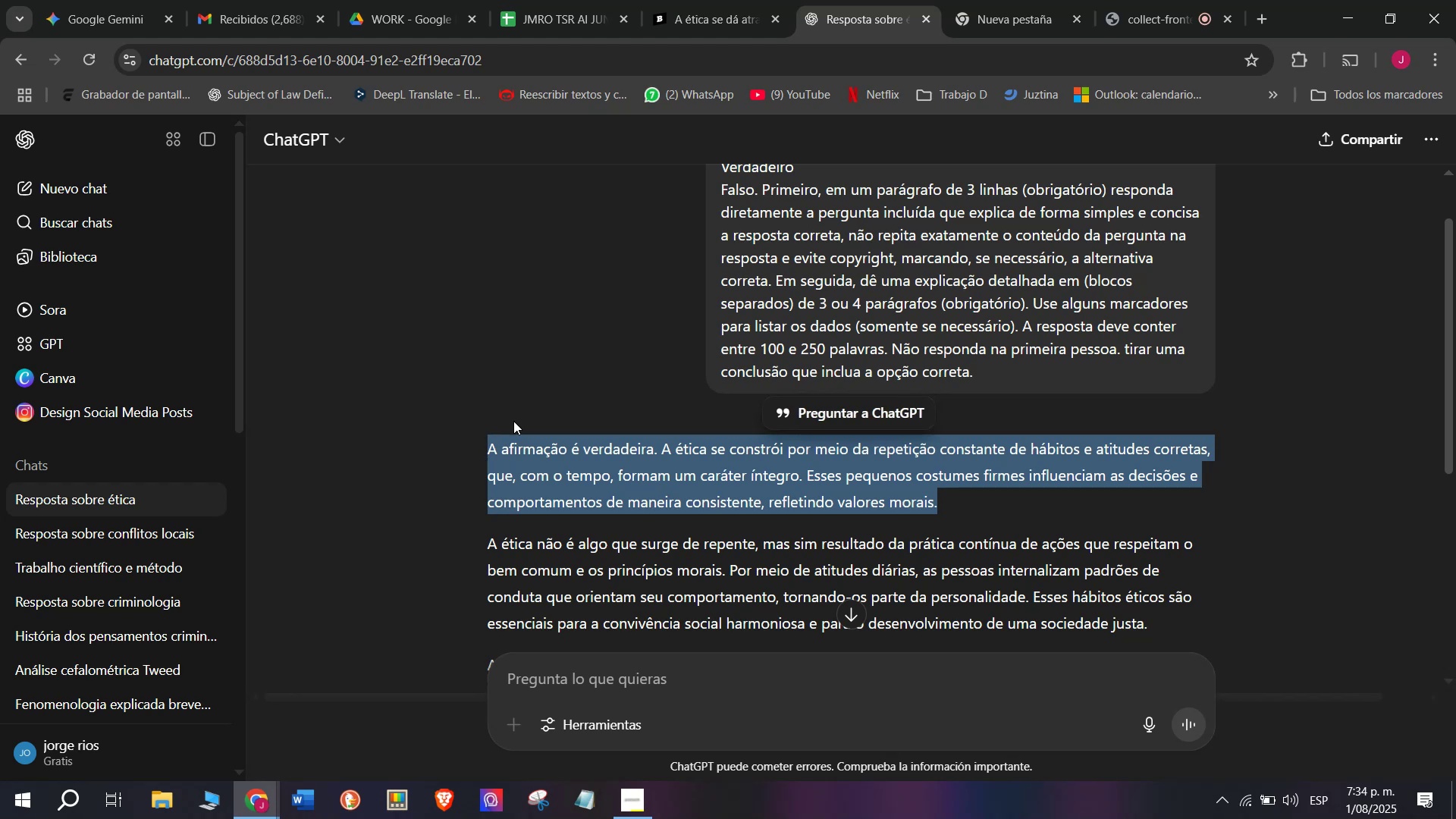 
scroll: coordinate [526, 399], scroll_direction: down, amount: 1.0
 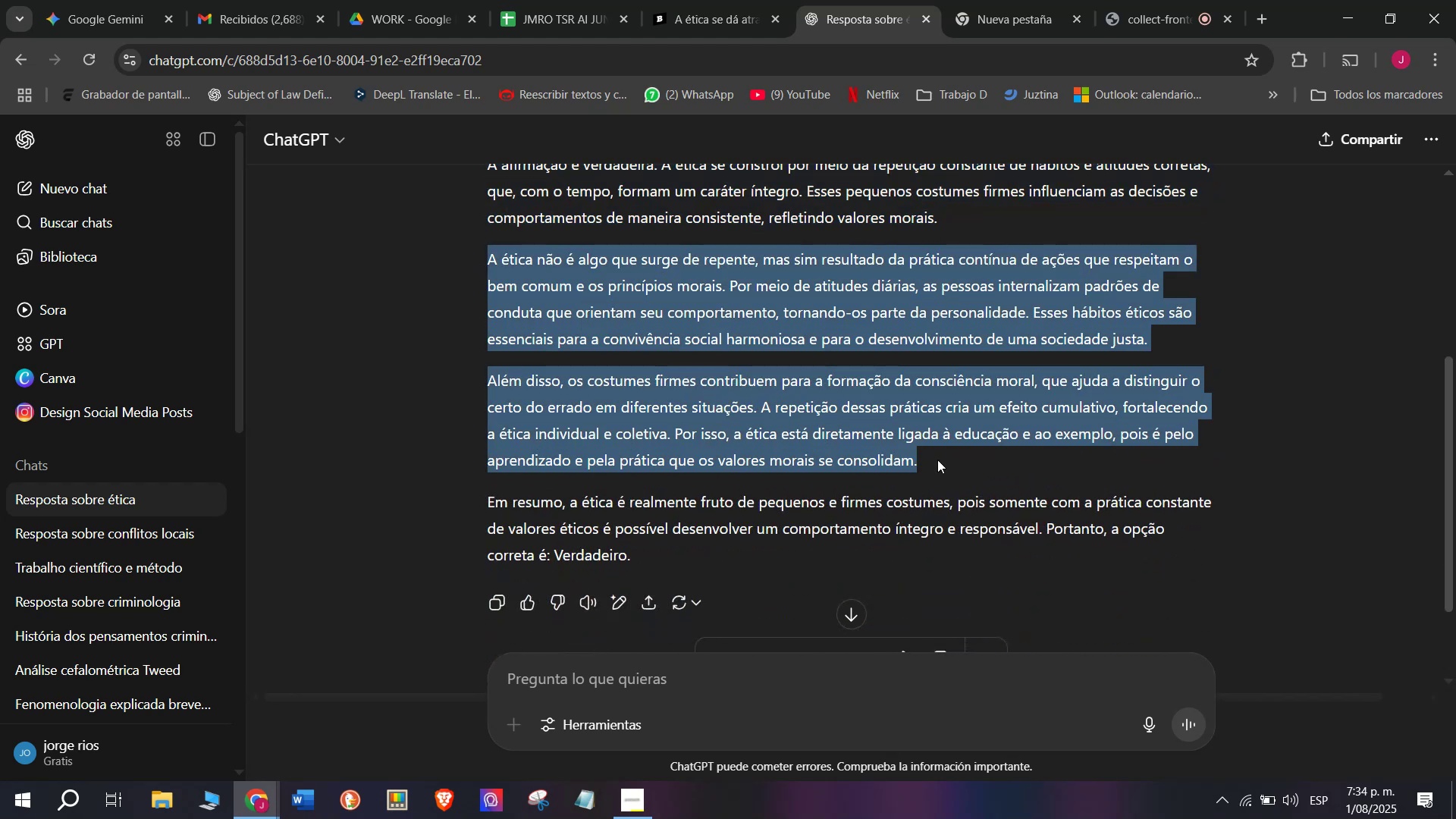 
key(Control+C)
 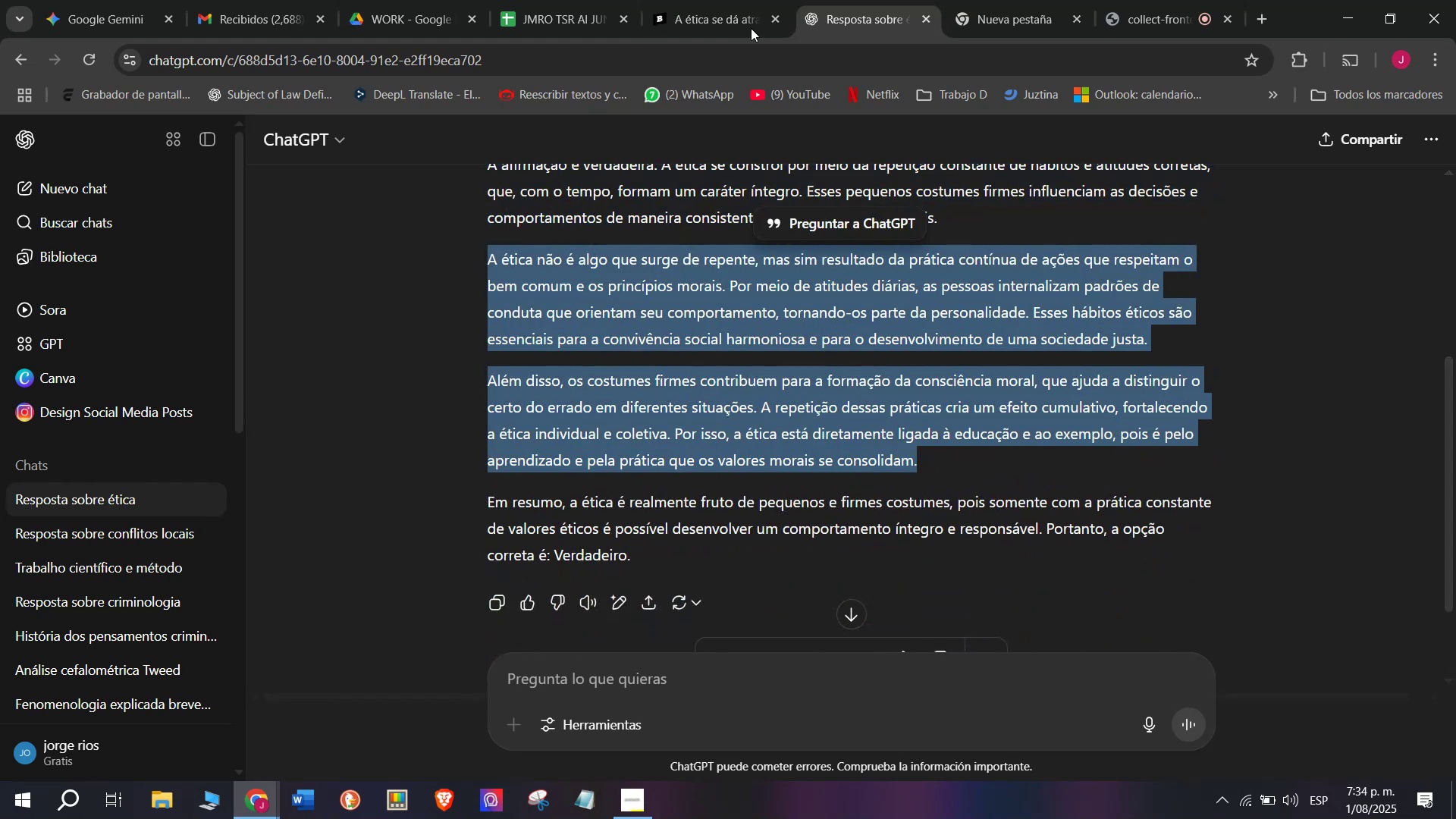 
left_click([717, 0])
 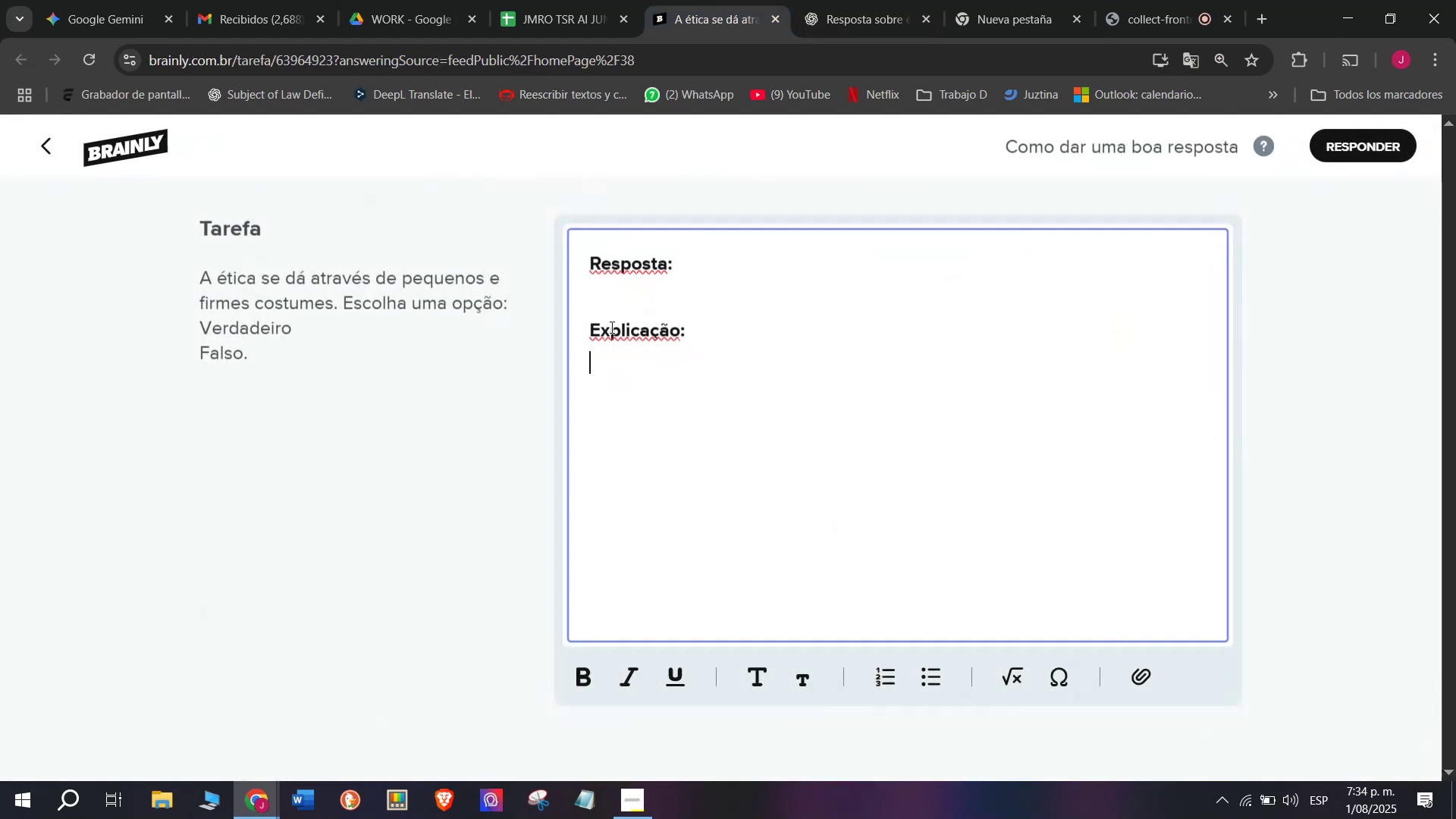 
key(Meta+MetaLeft)
 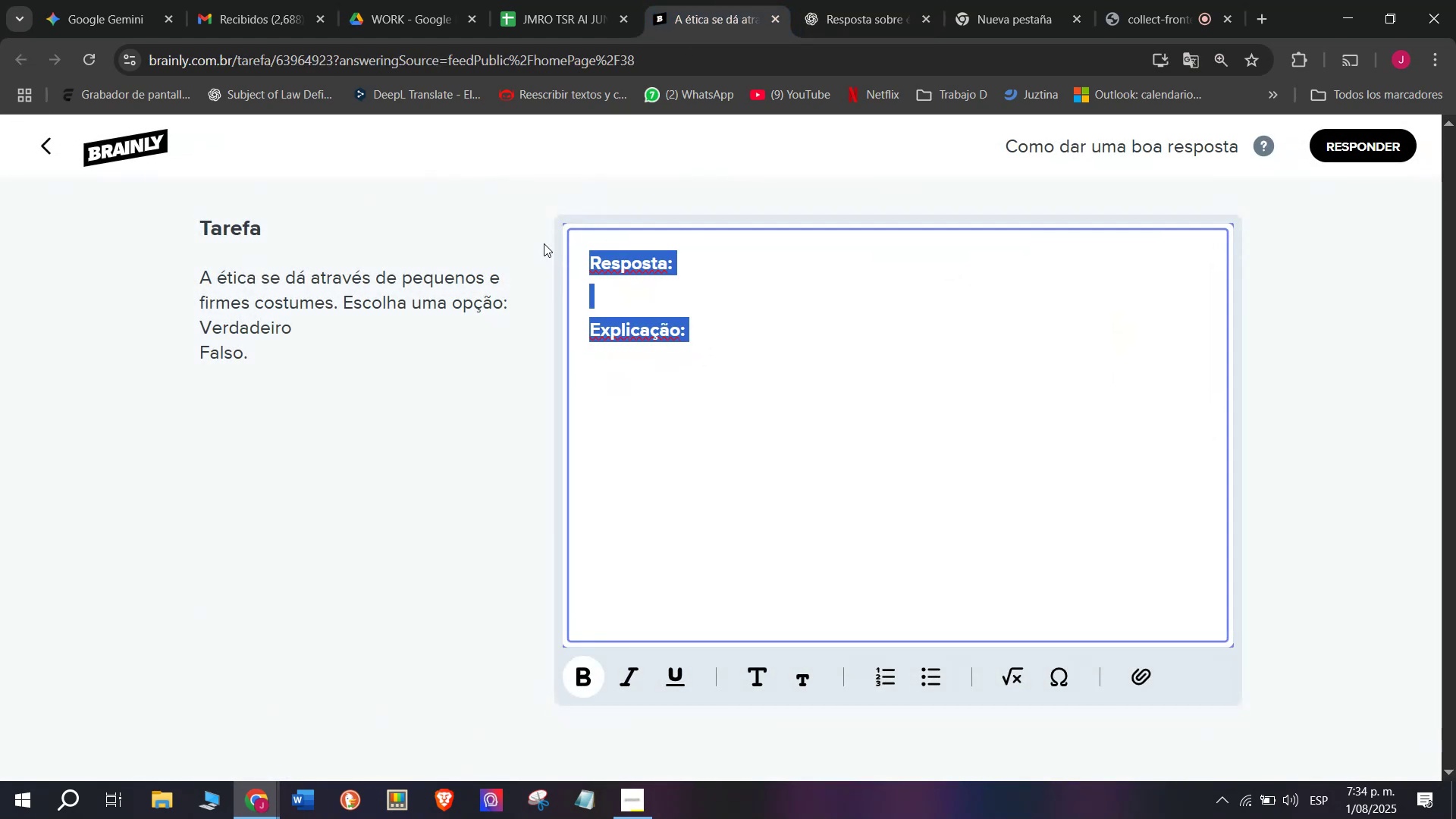 
key(Meta+V)
 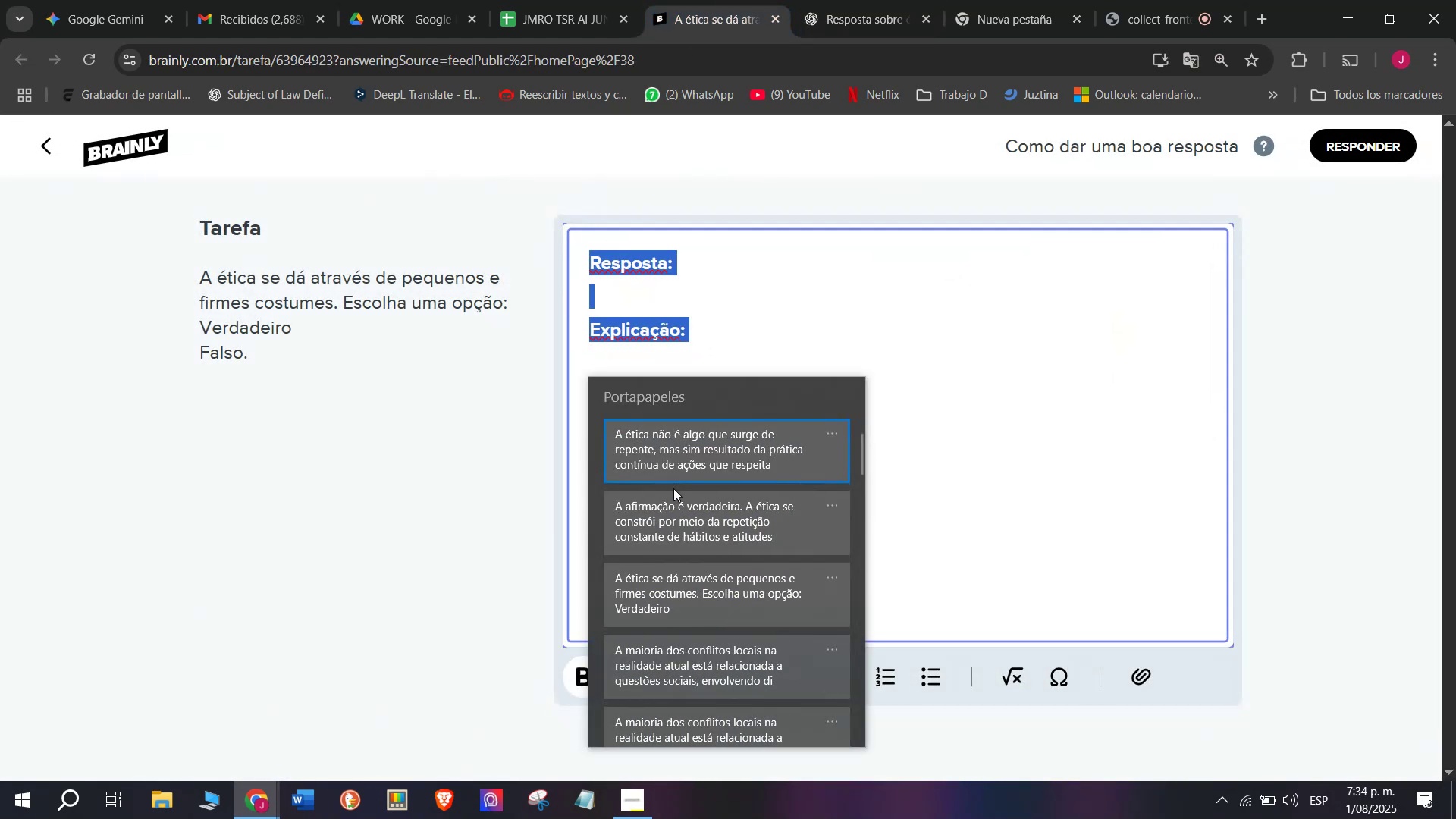 
left_click([673, 516])
 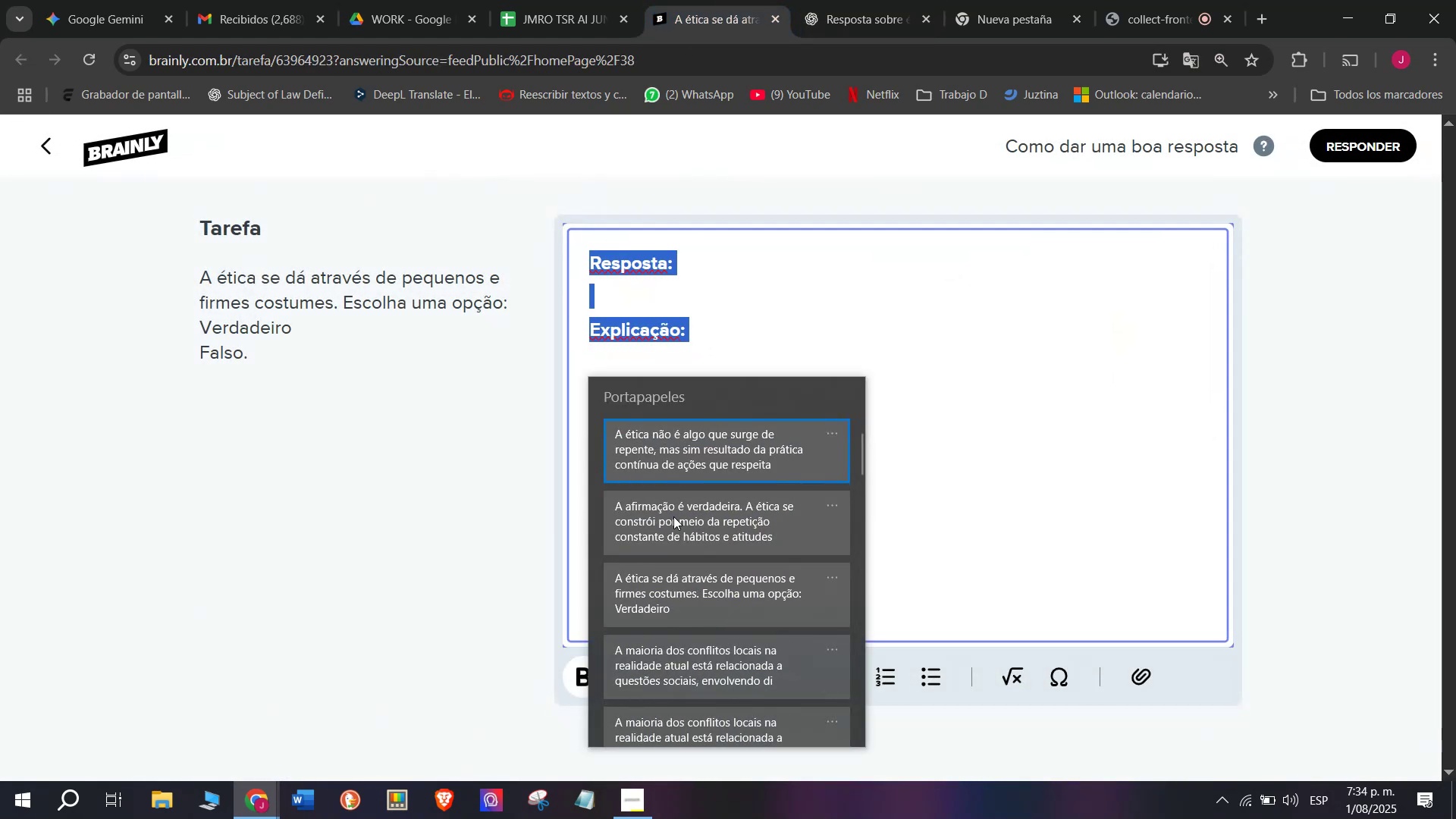 
key(Control+ControlLeft)
 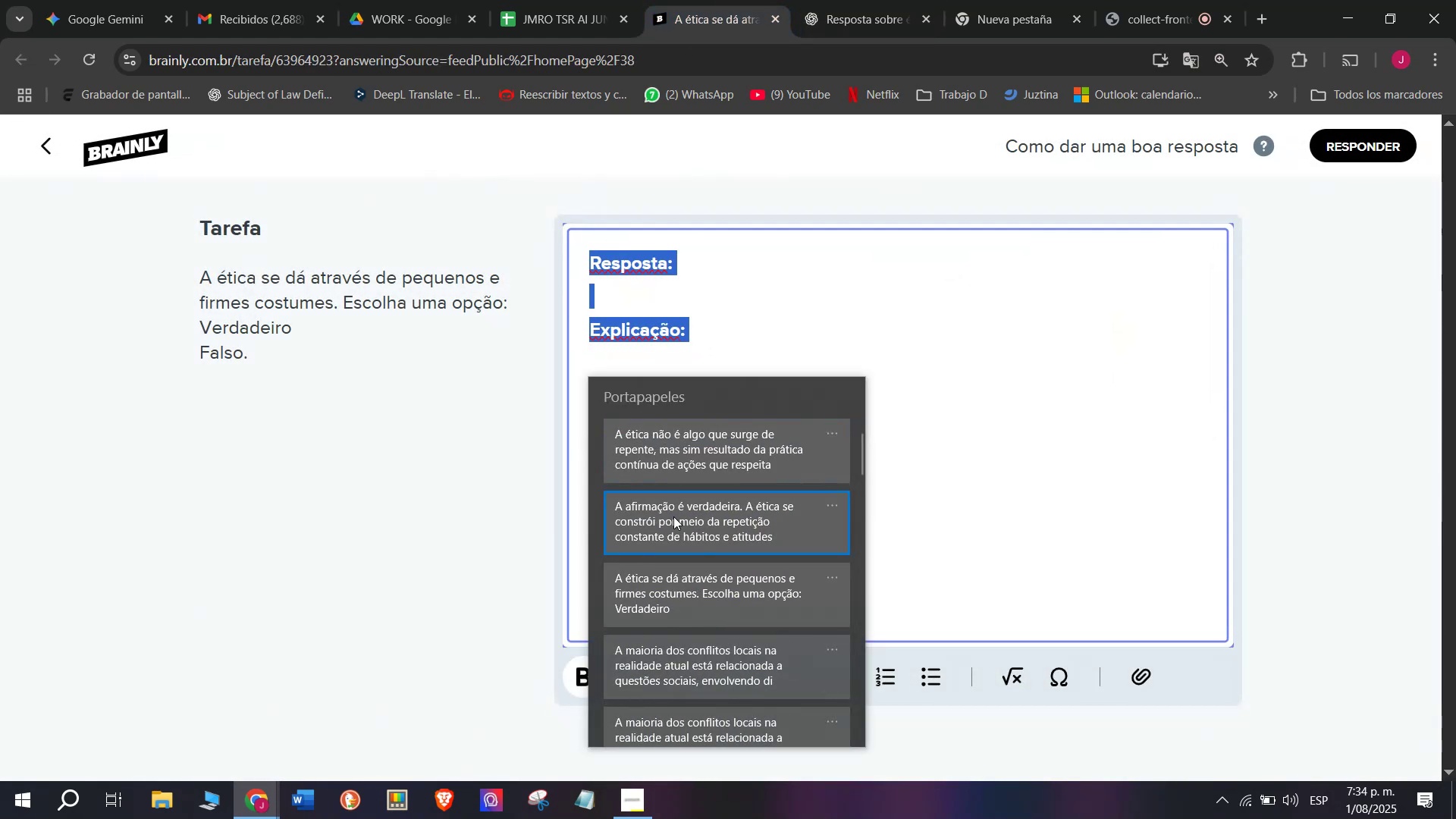 
hold_key(key=V, duration=3.5)
 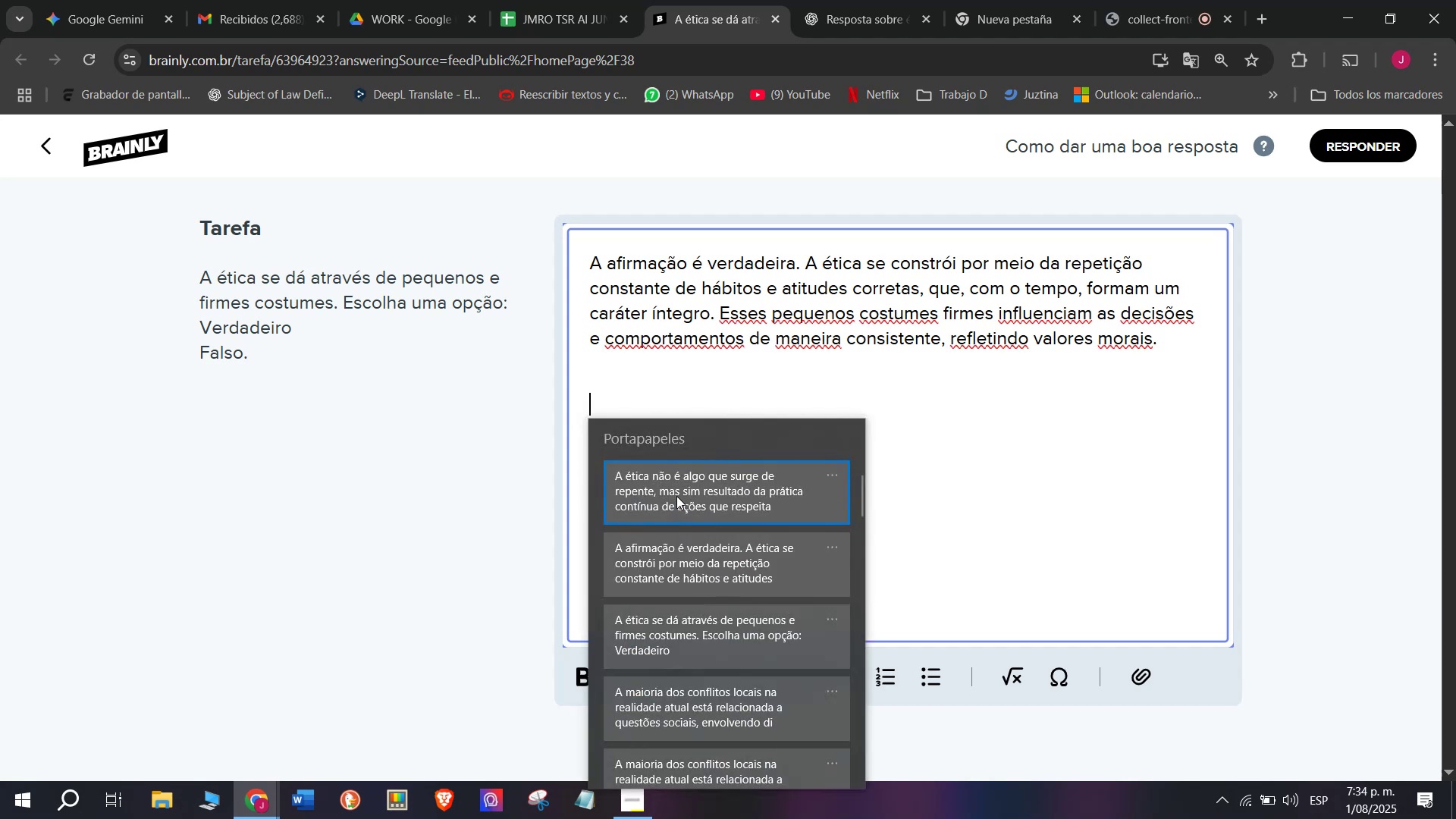 
key(Enter)
 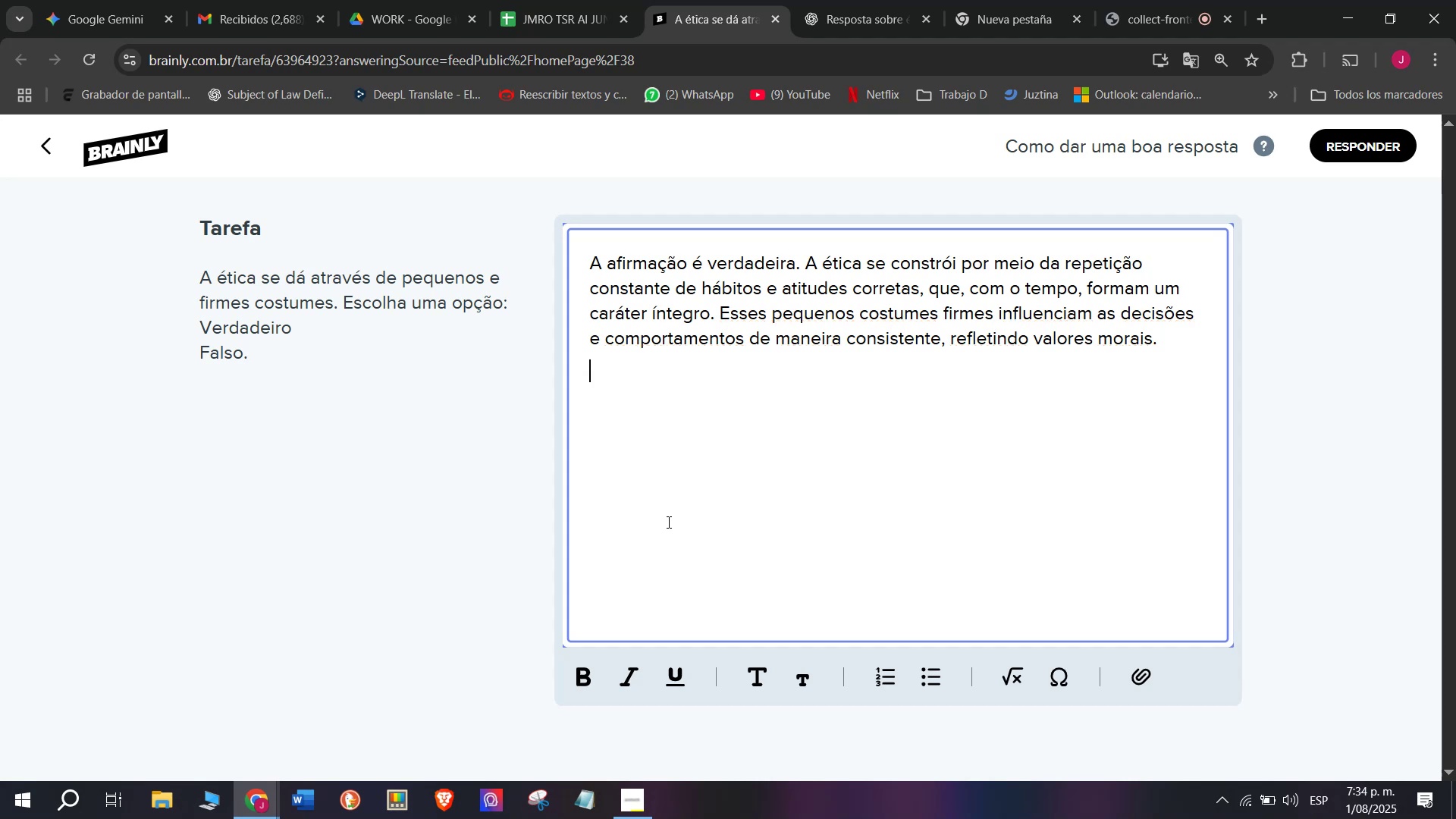 
key(Enter)
 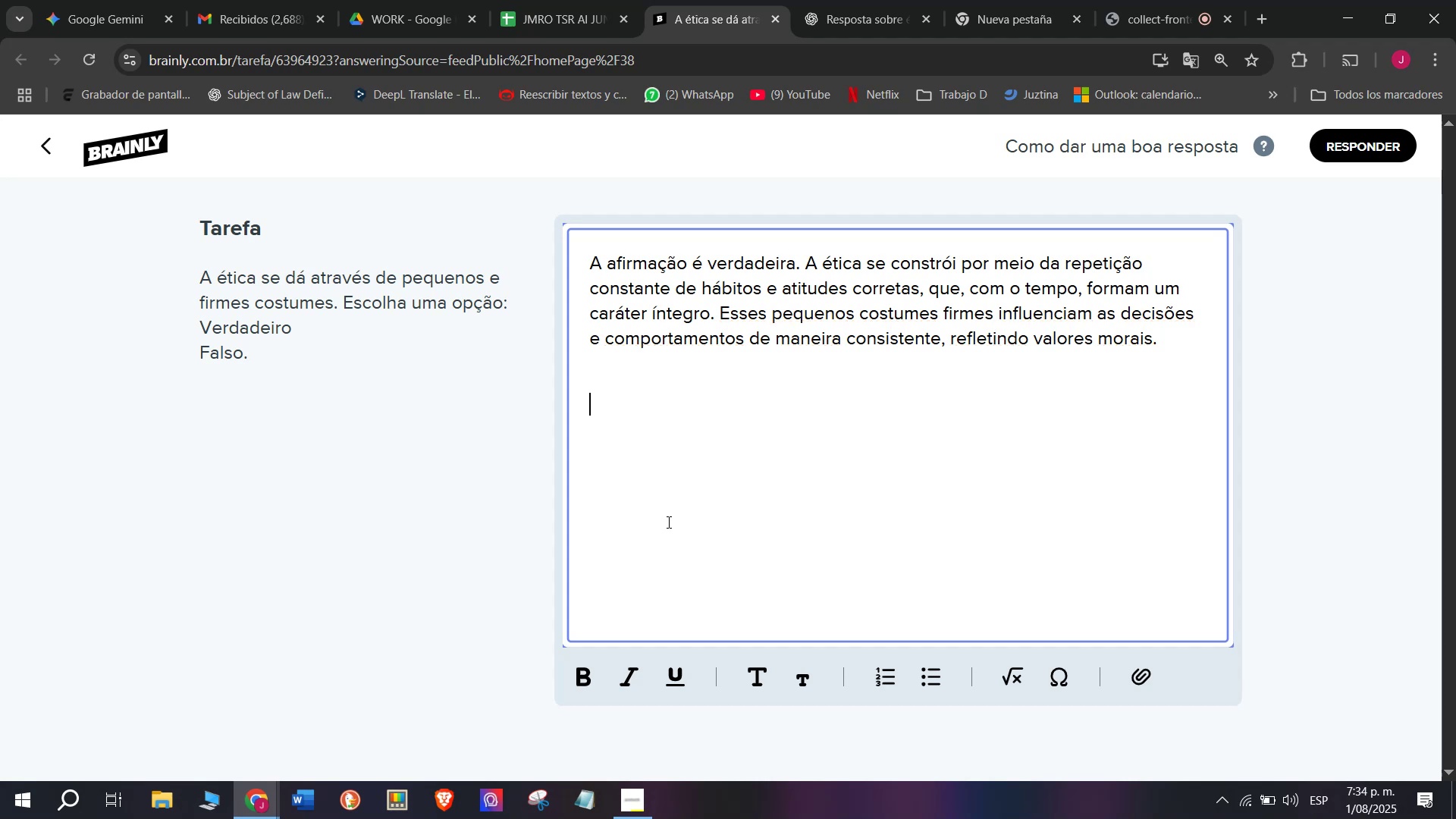 
key(Meta+MetaLeft)
 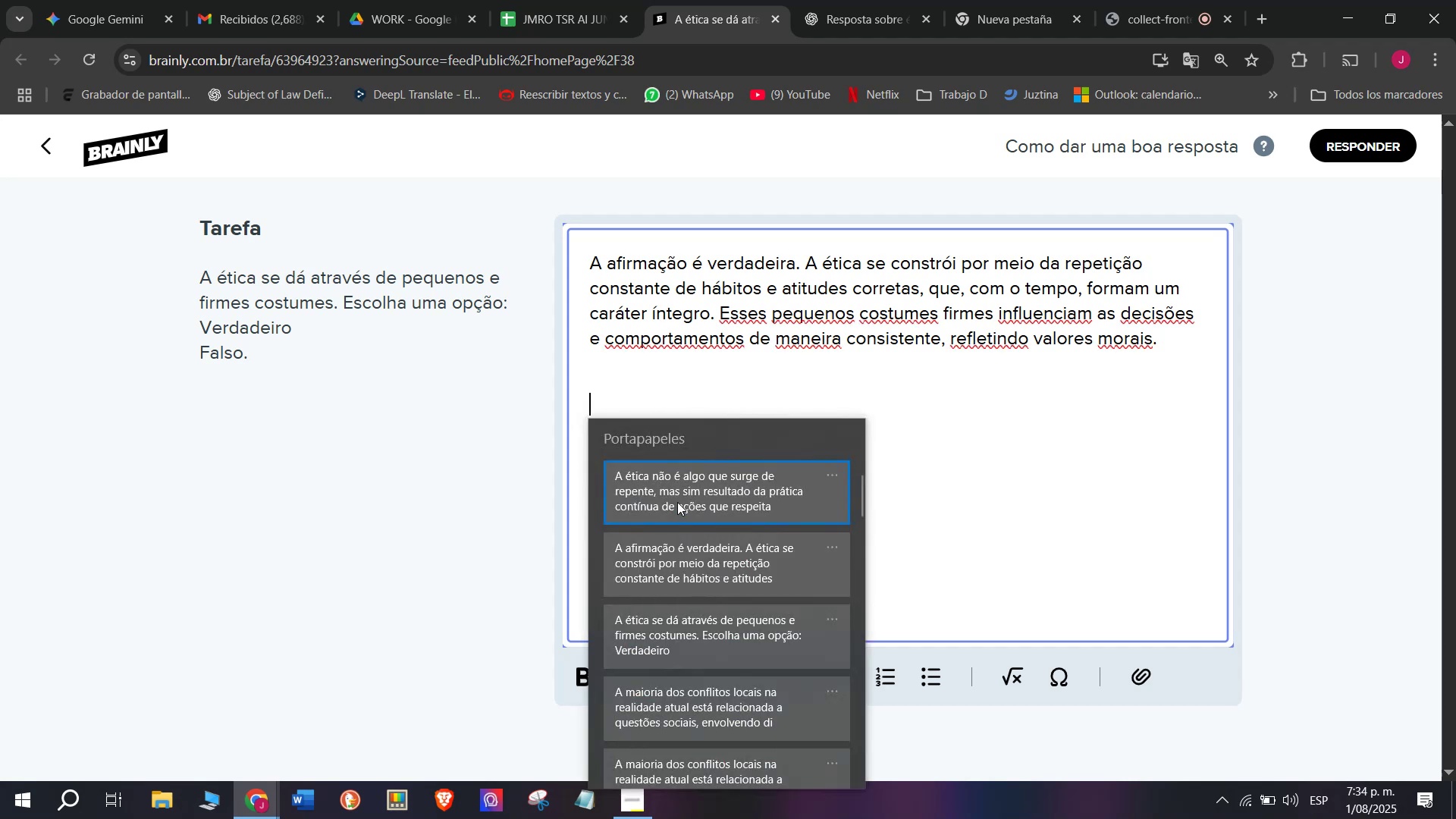 
left_click([676, 496])
 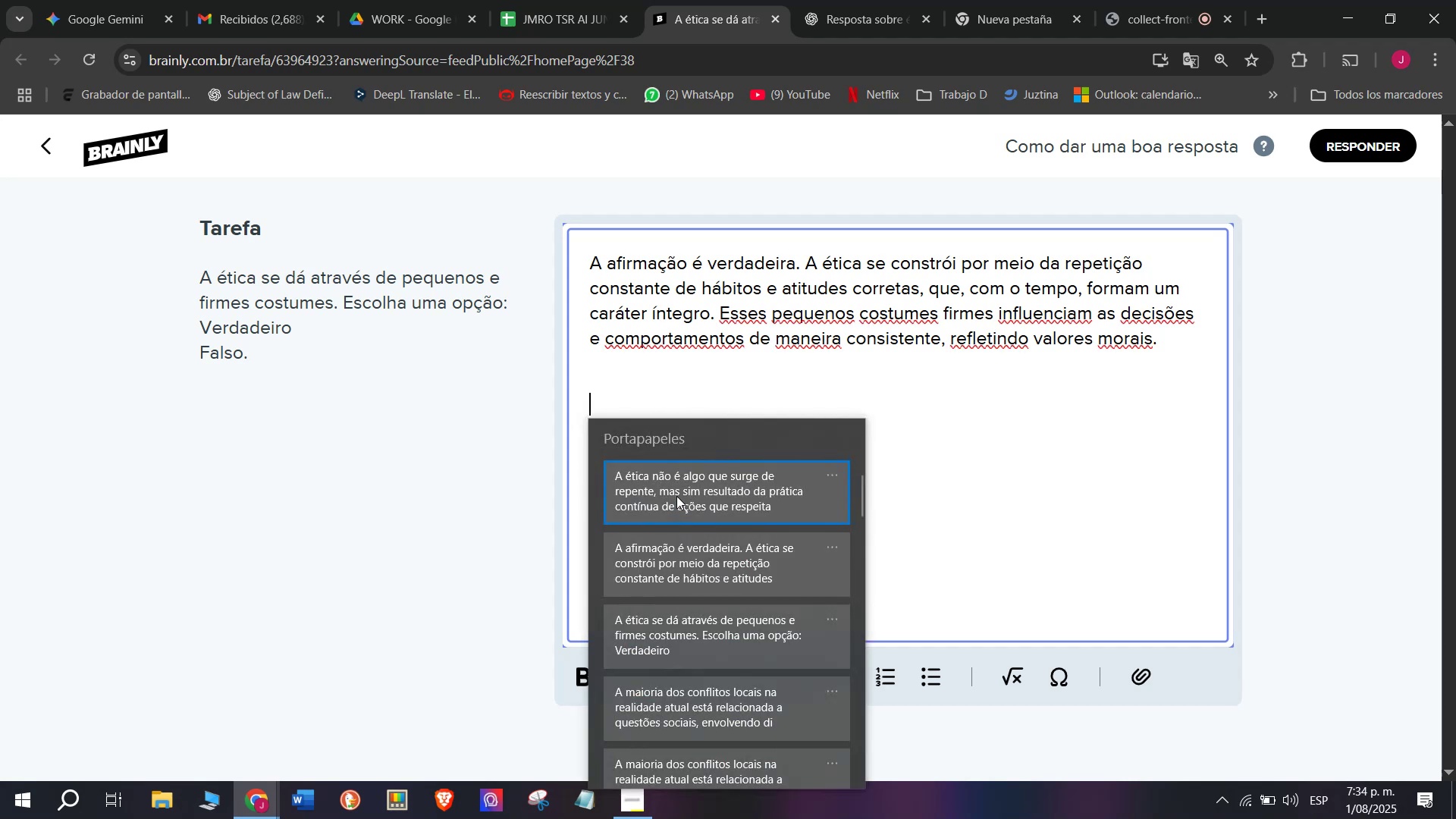 
key(Control+ControlLeft)
 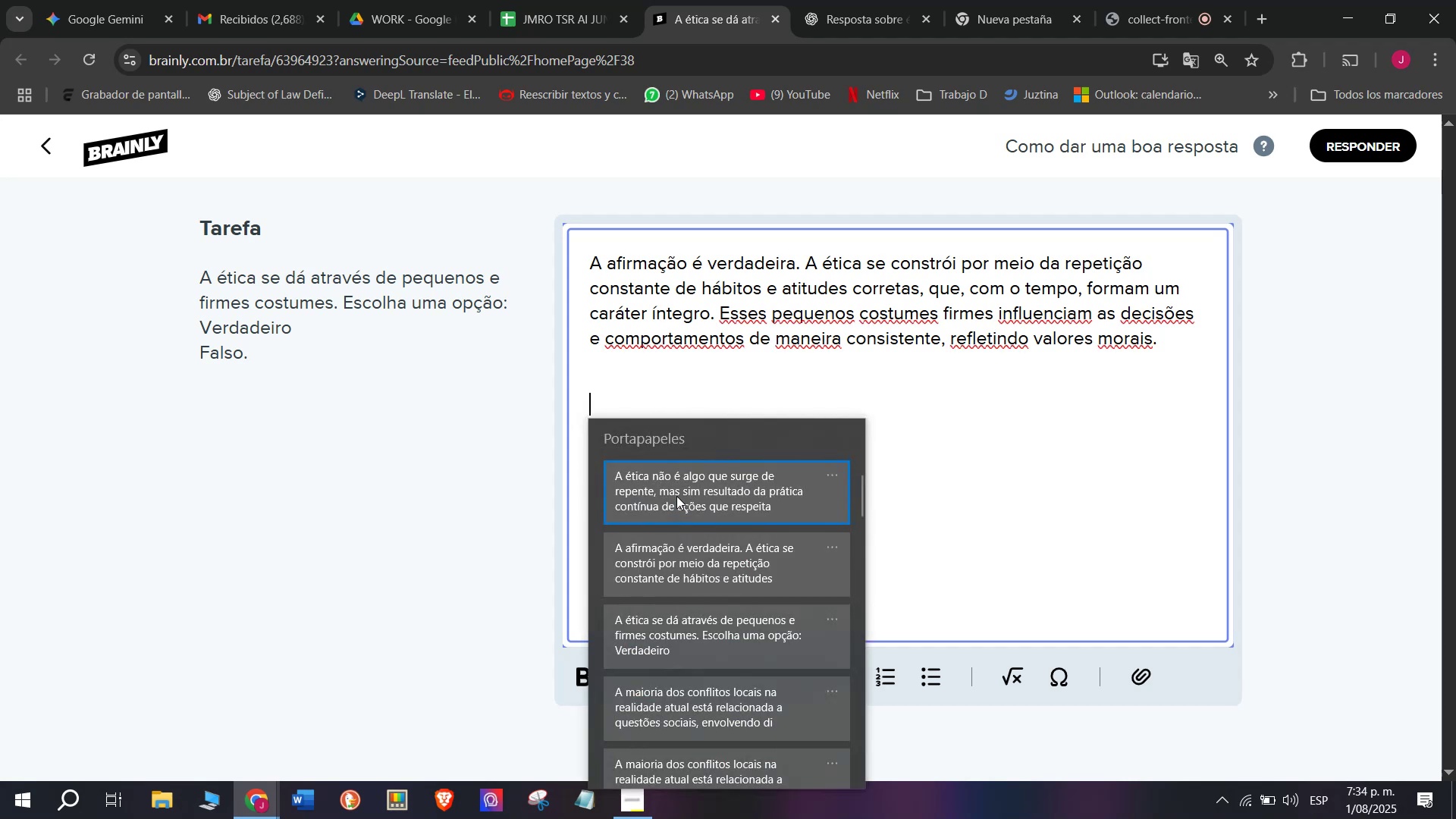 
key(Control+V)
 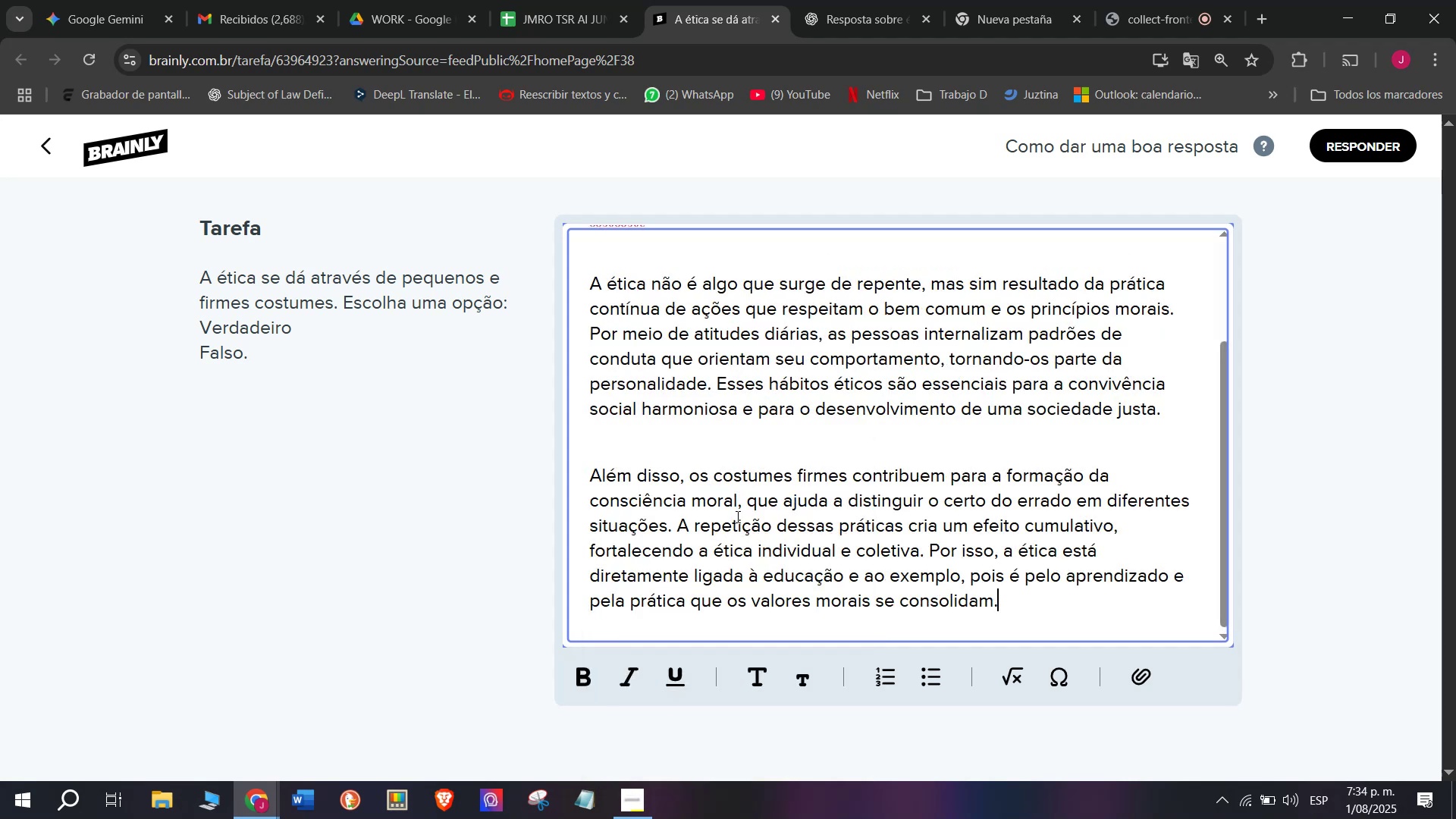 
scroll: coordinate [783, 523], scroll_direction: up, amount: 5.0
 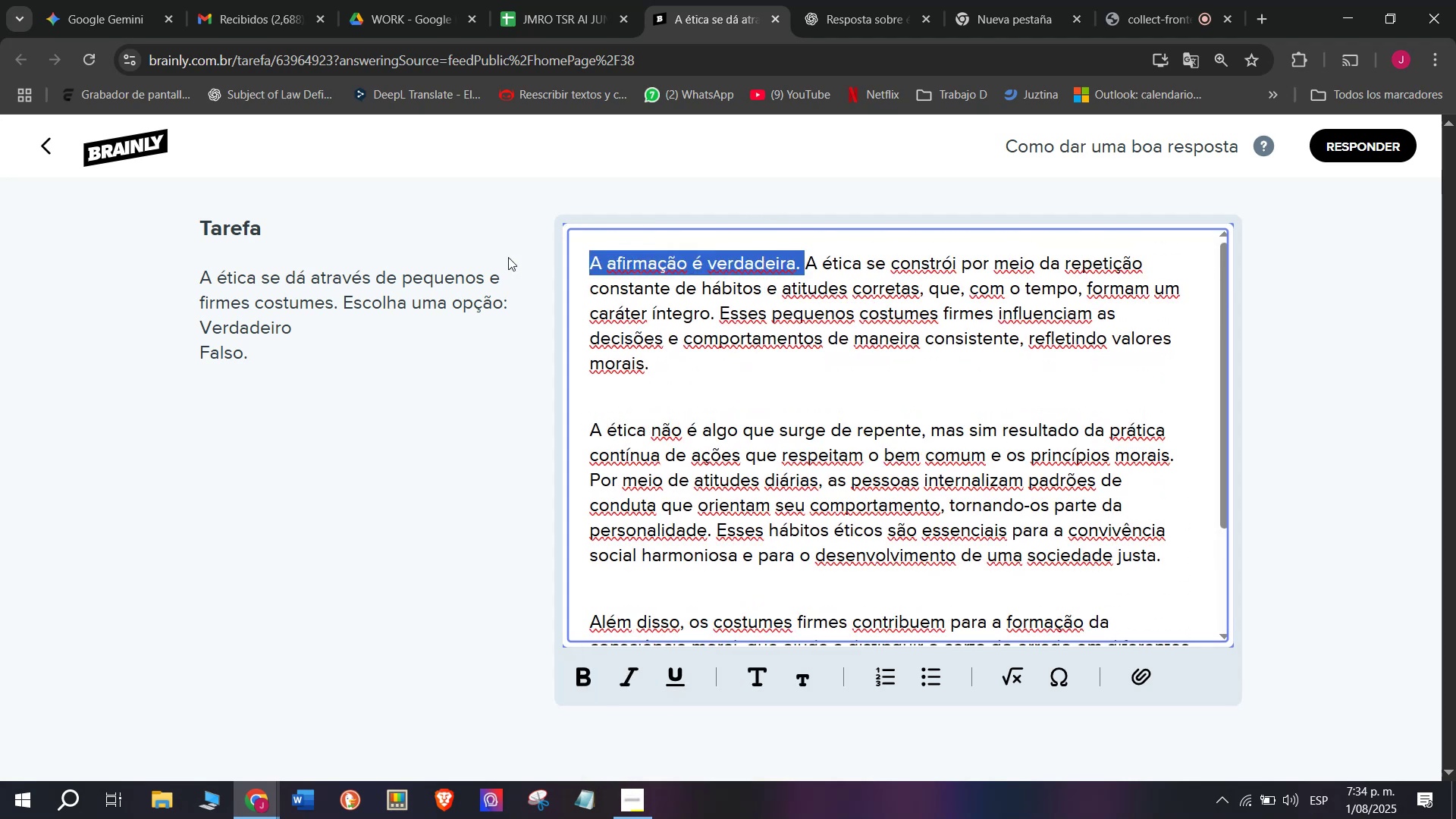 
key(Control+B)
 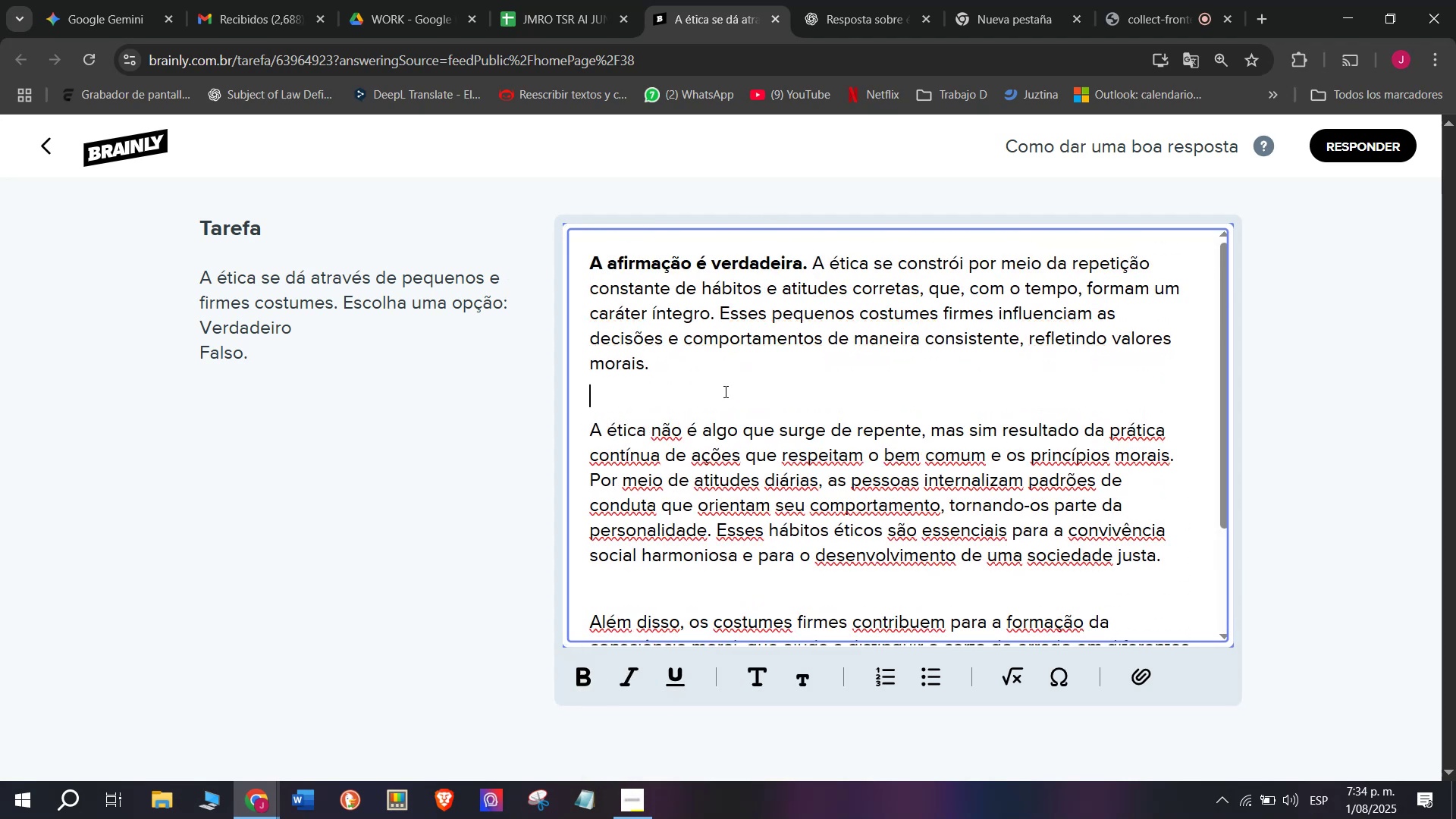 
scroll: coordinate [749, 512], scroll_direction: down, amount: 4.0
 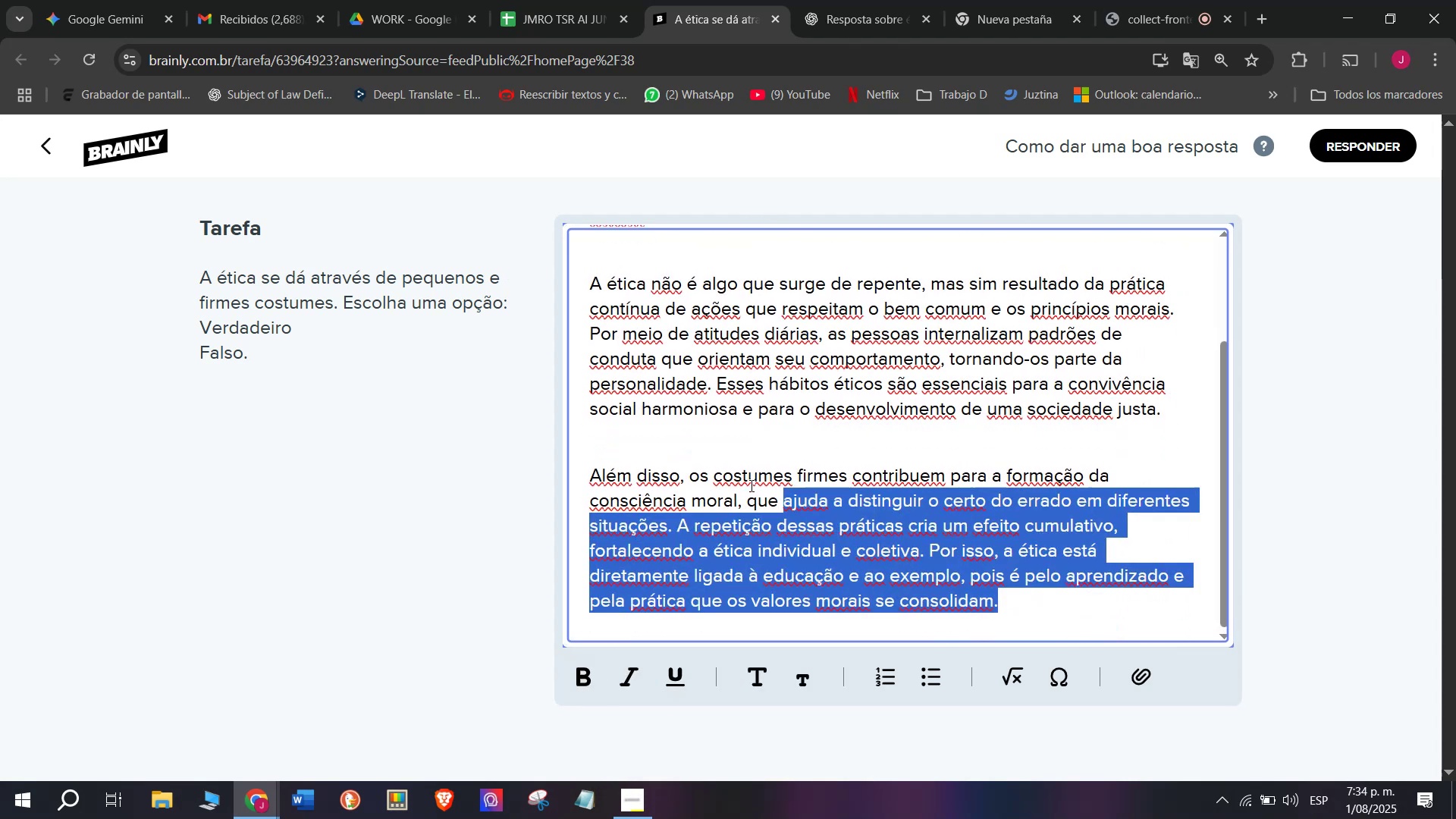 
key(Control+C)
 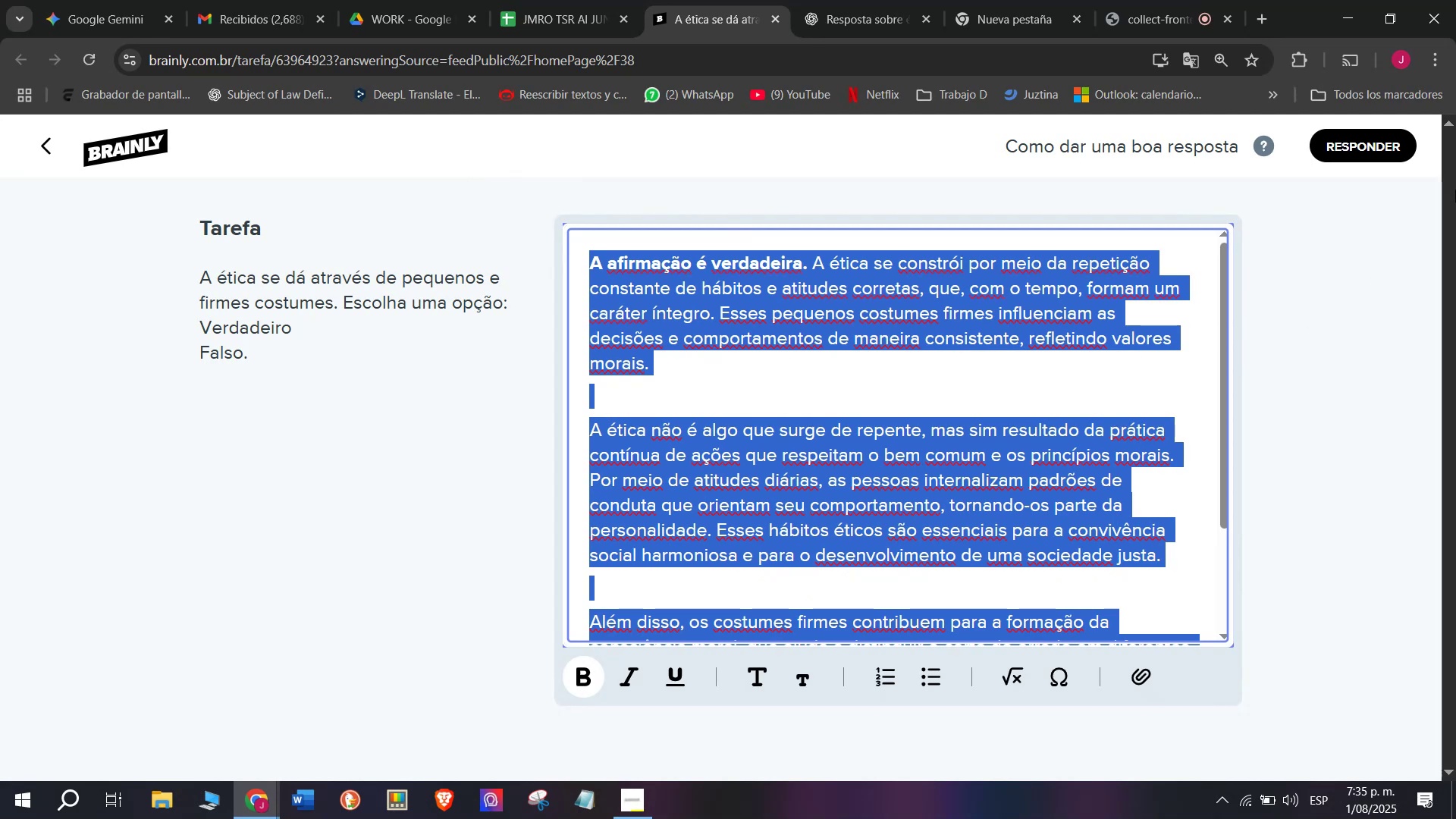 
left_click([1347, 130])
 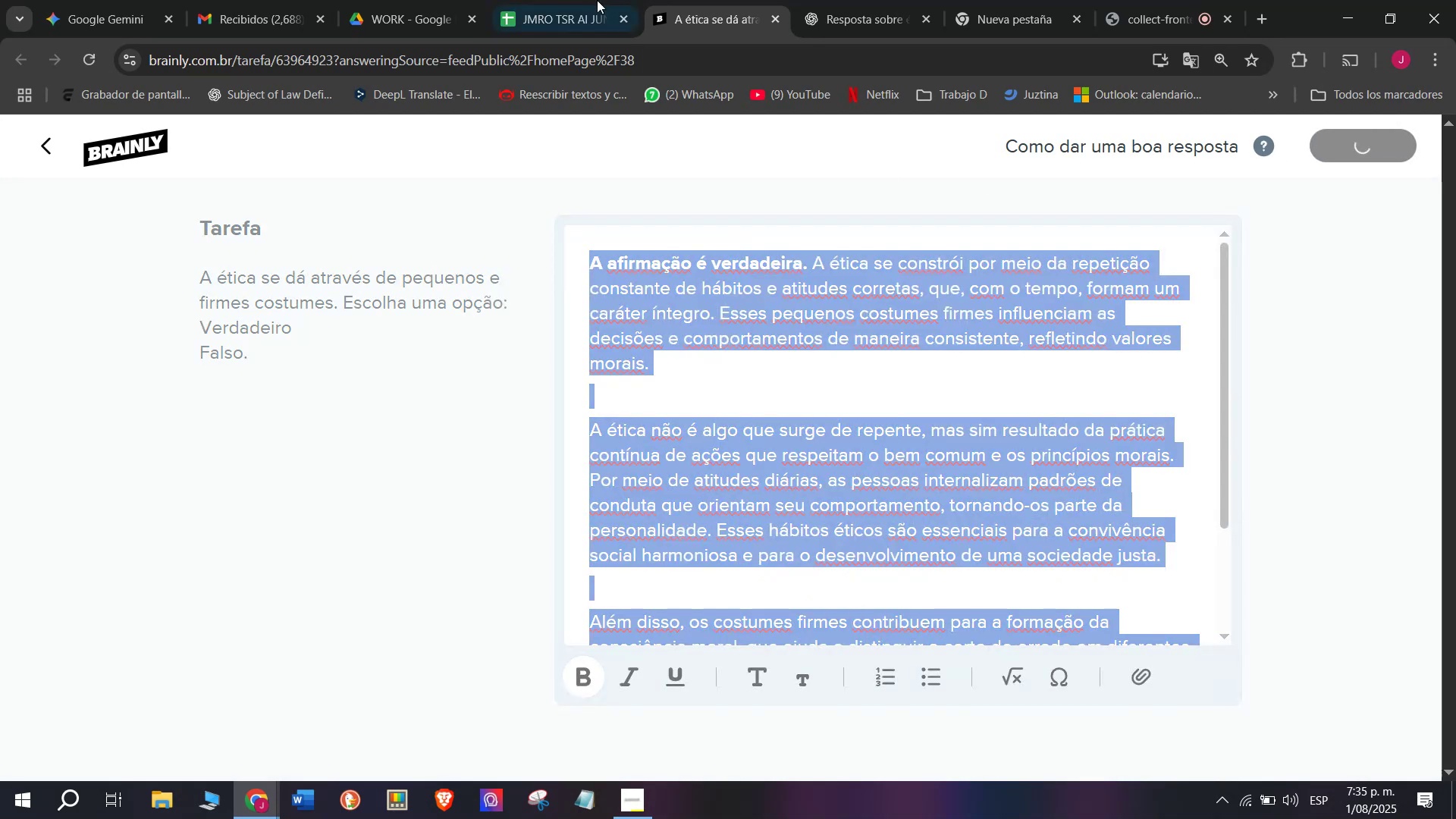 
left_click([576, 0])
 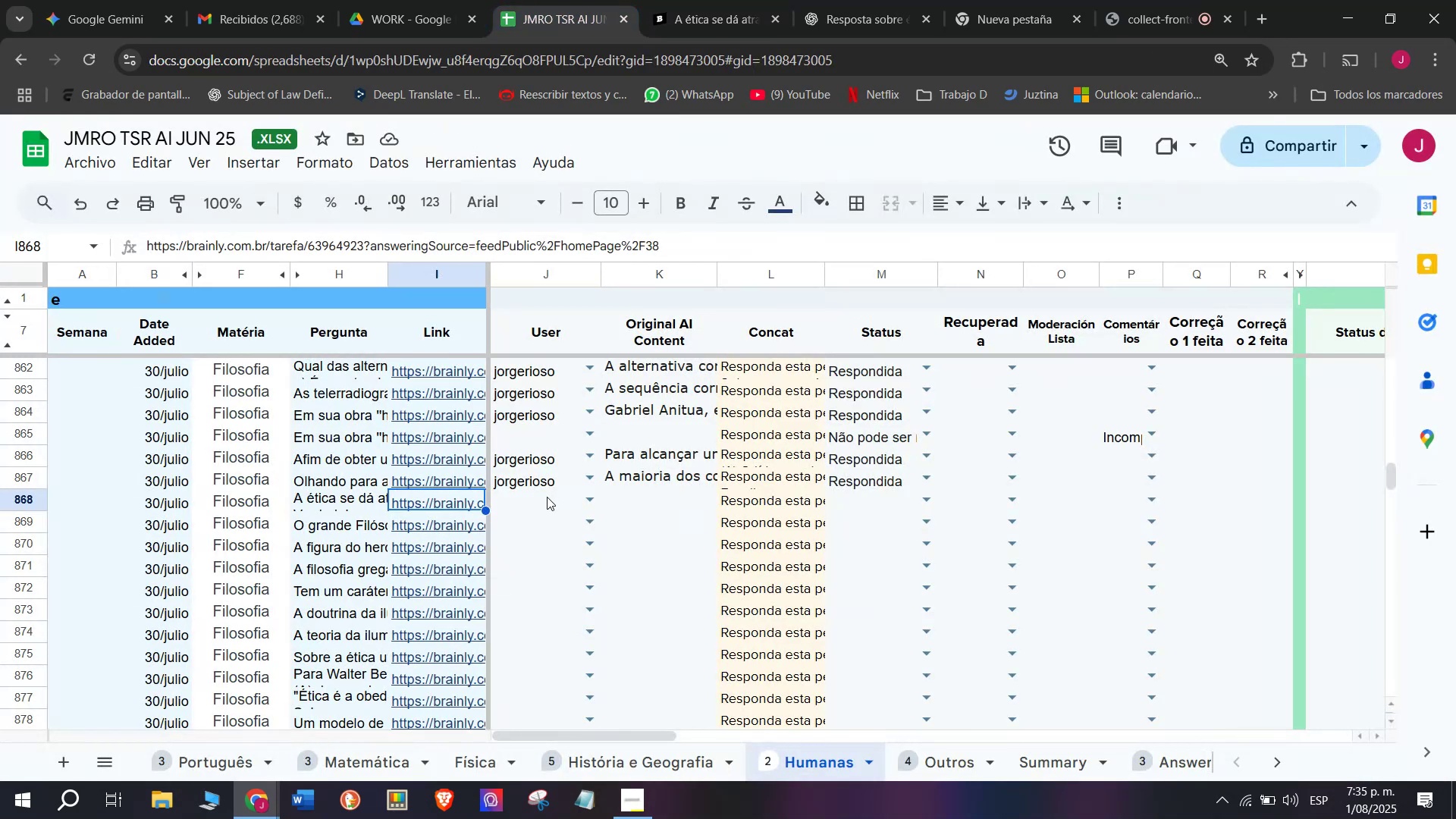 
left_click([546, 499])
 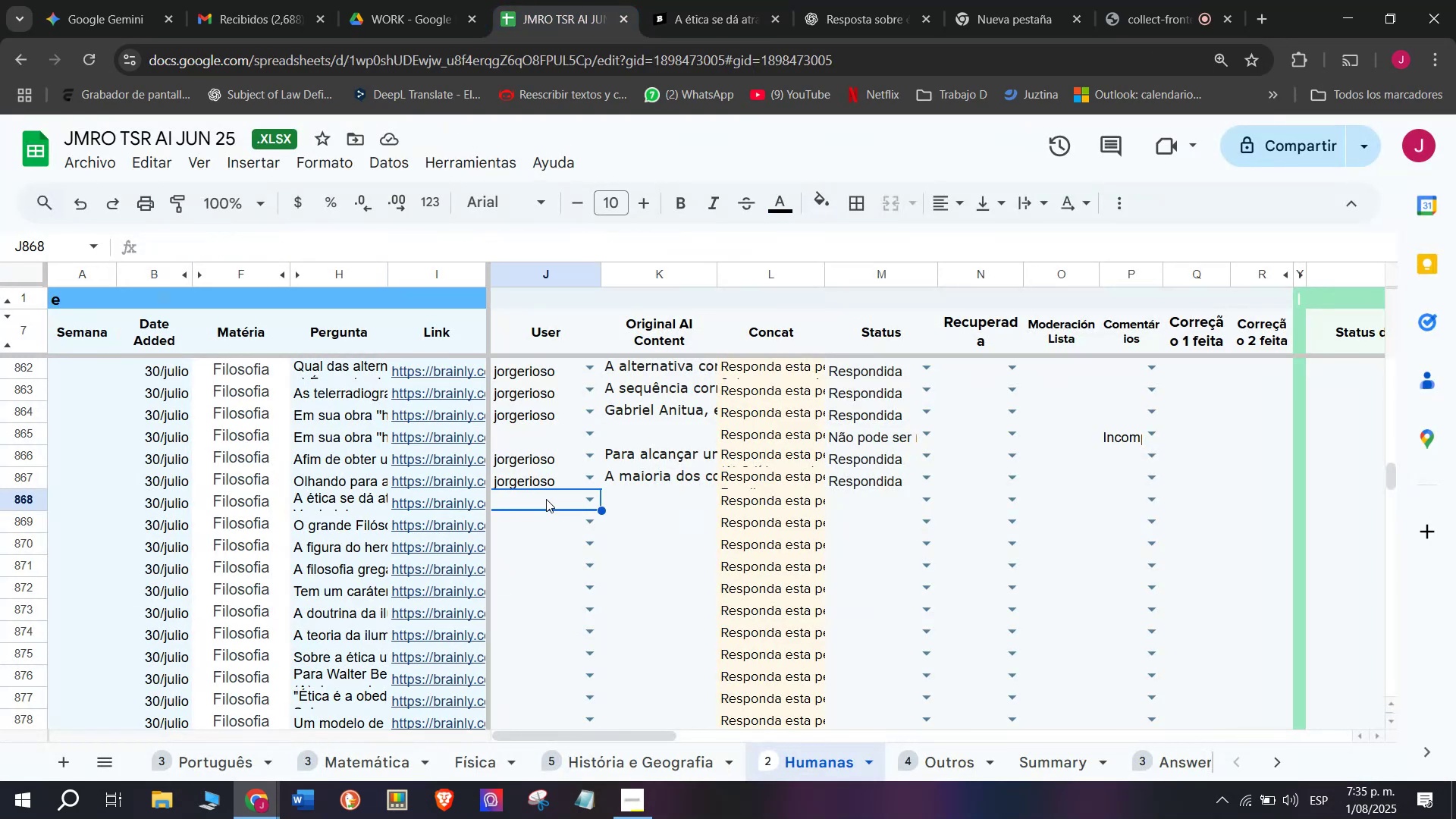 
key(J)
 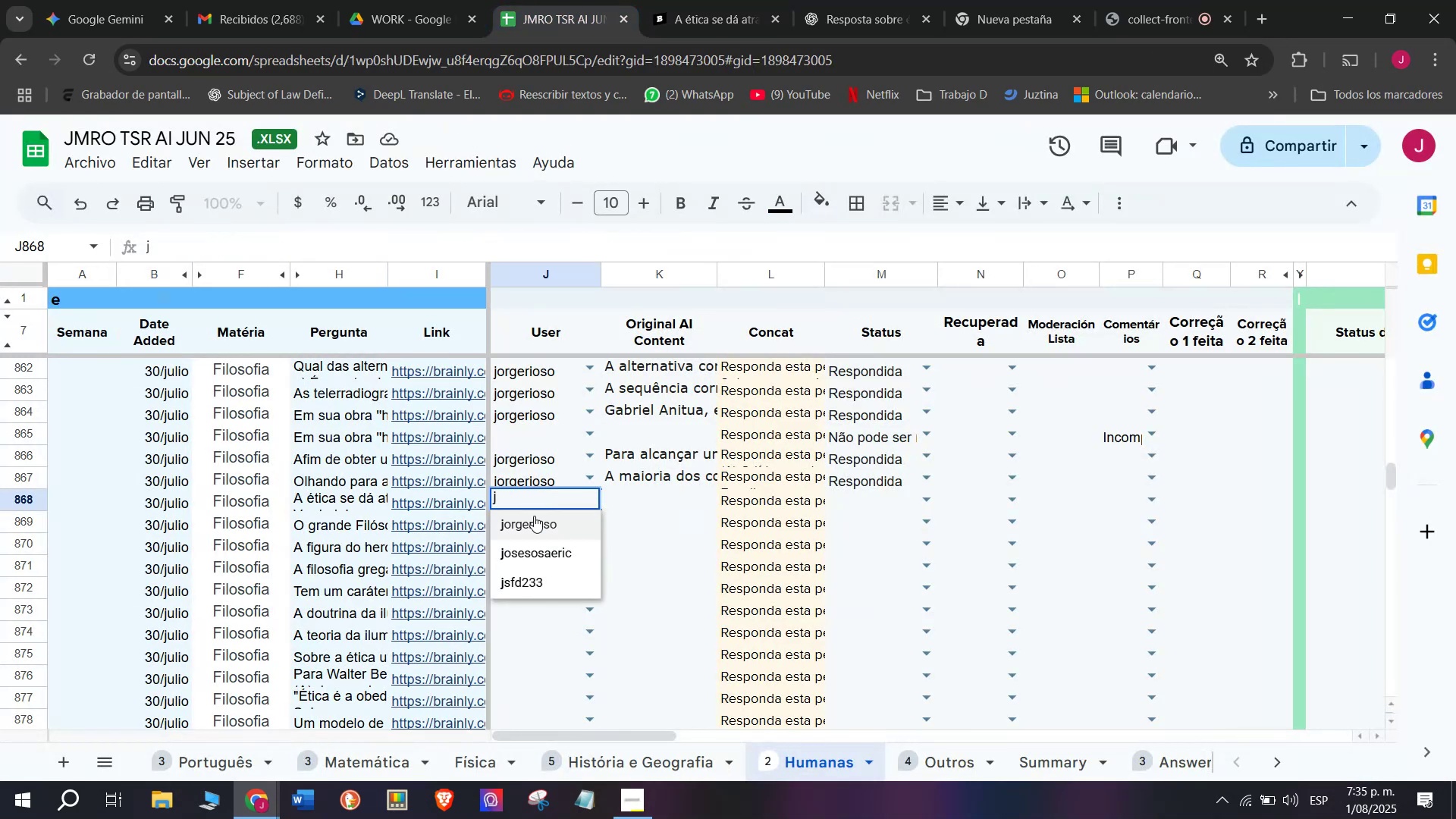 
left_click([528, 526])
 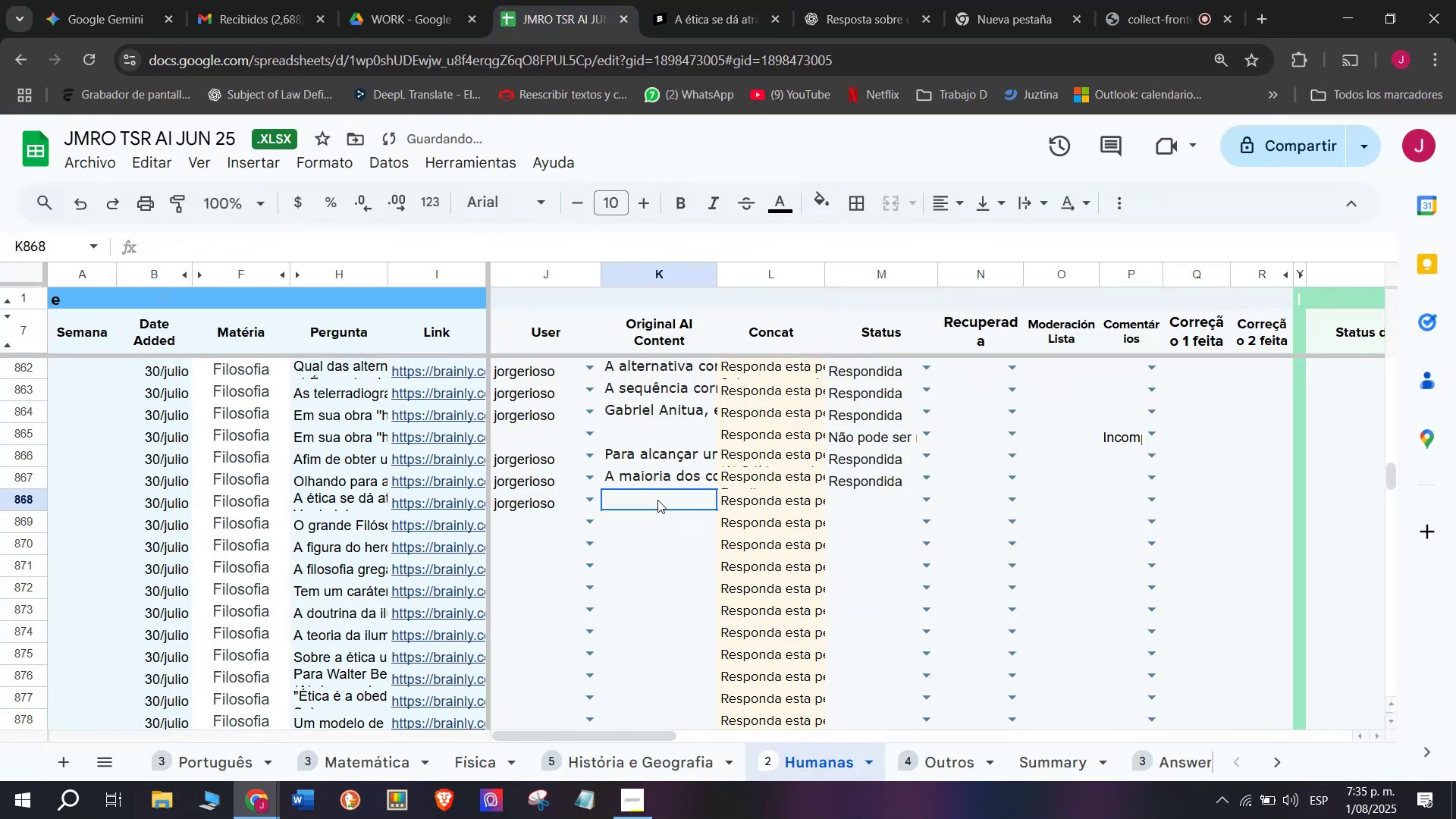 
triple_click([657, 500])
 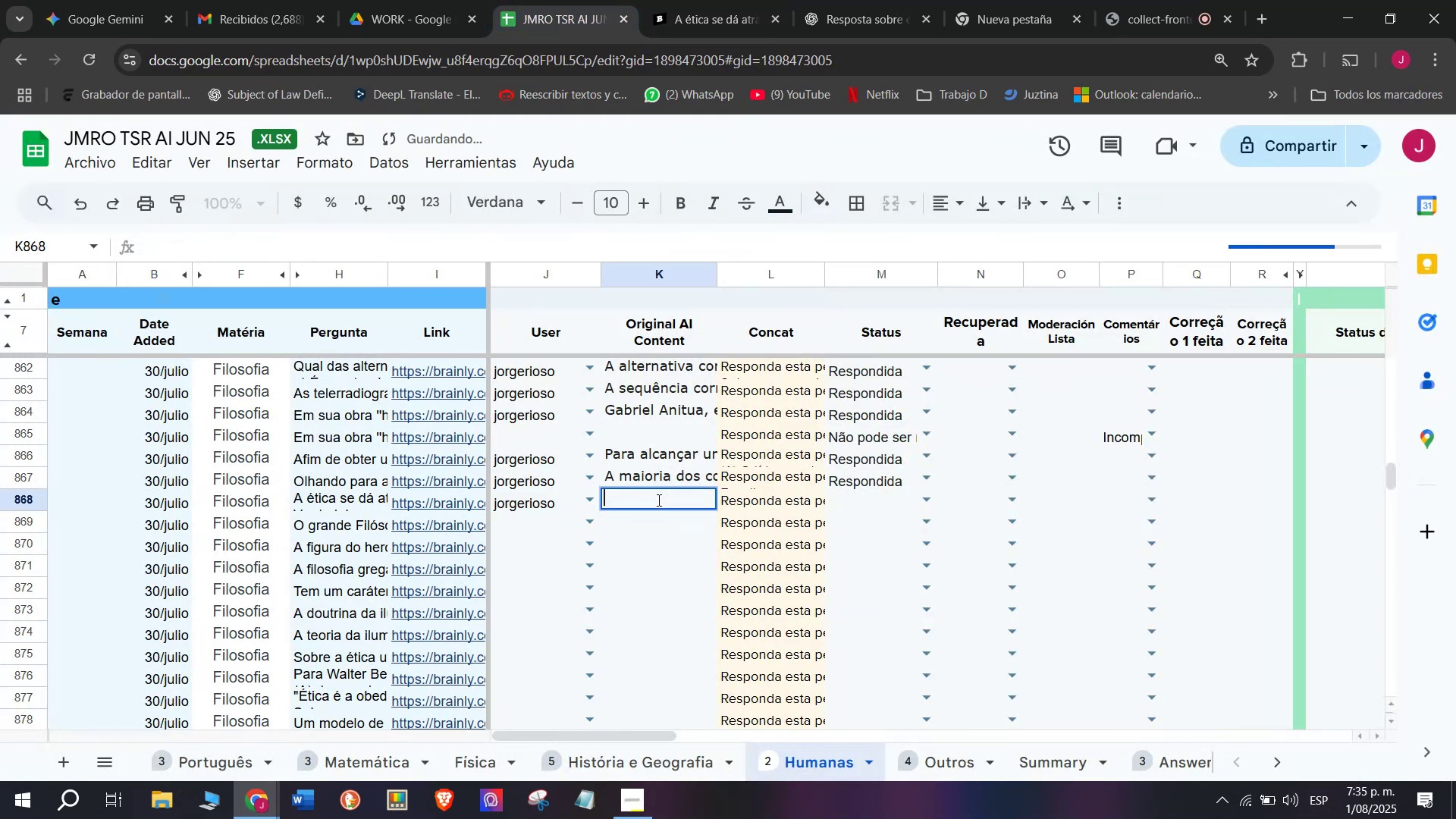 
key(Control+V)
 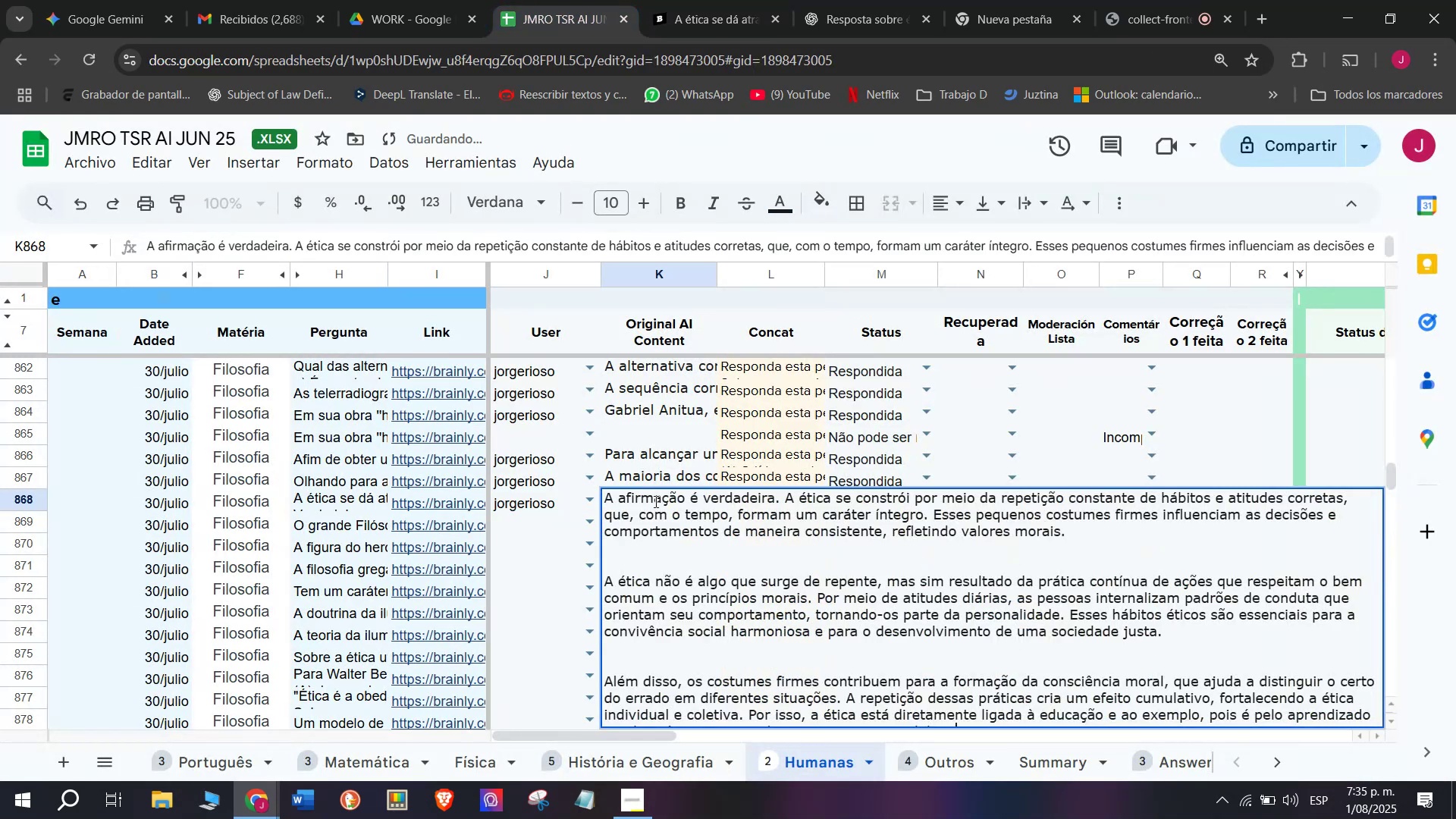 
key(Enter)
 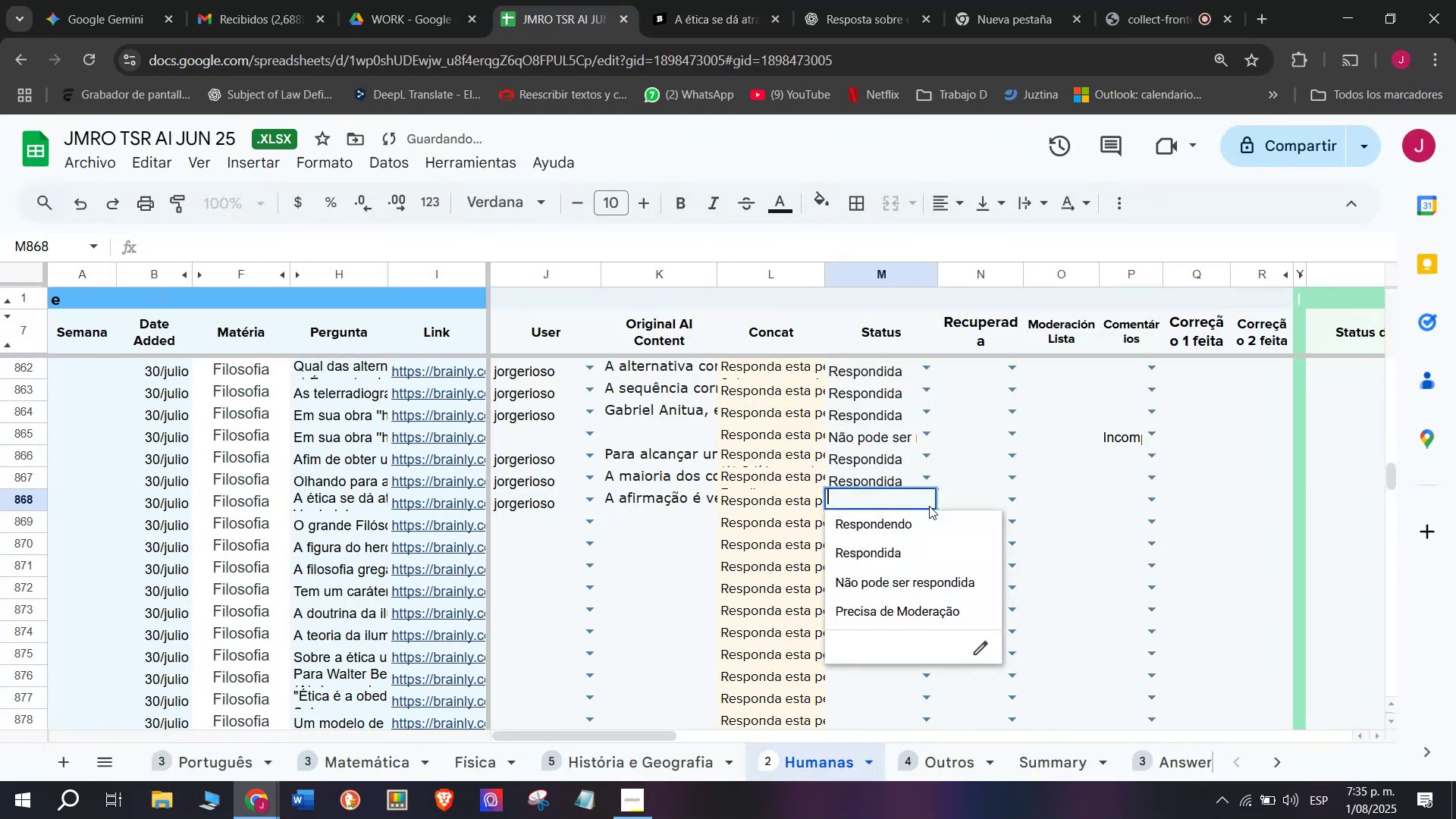 
left_click([888, 551])
 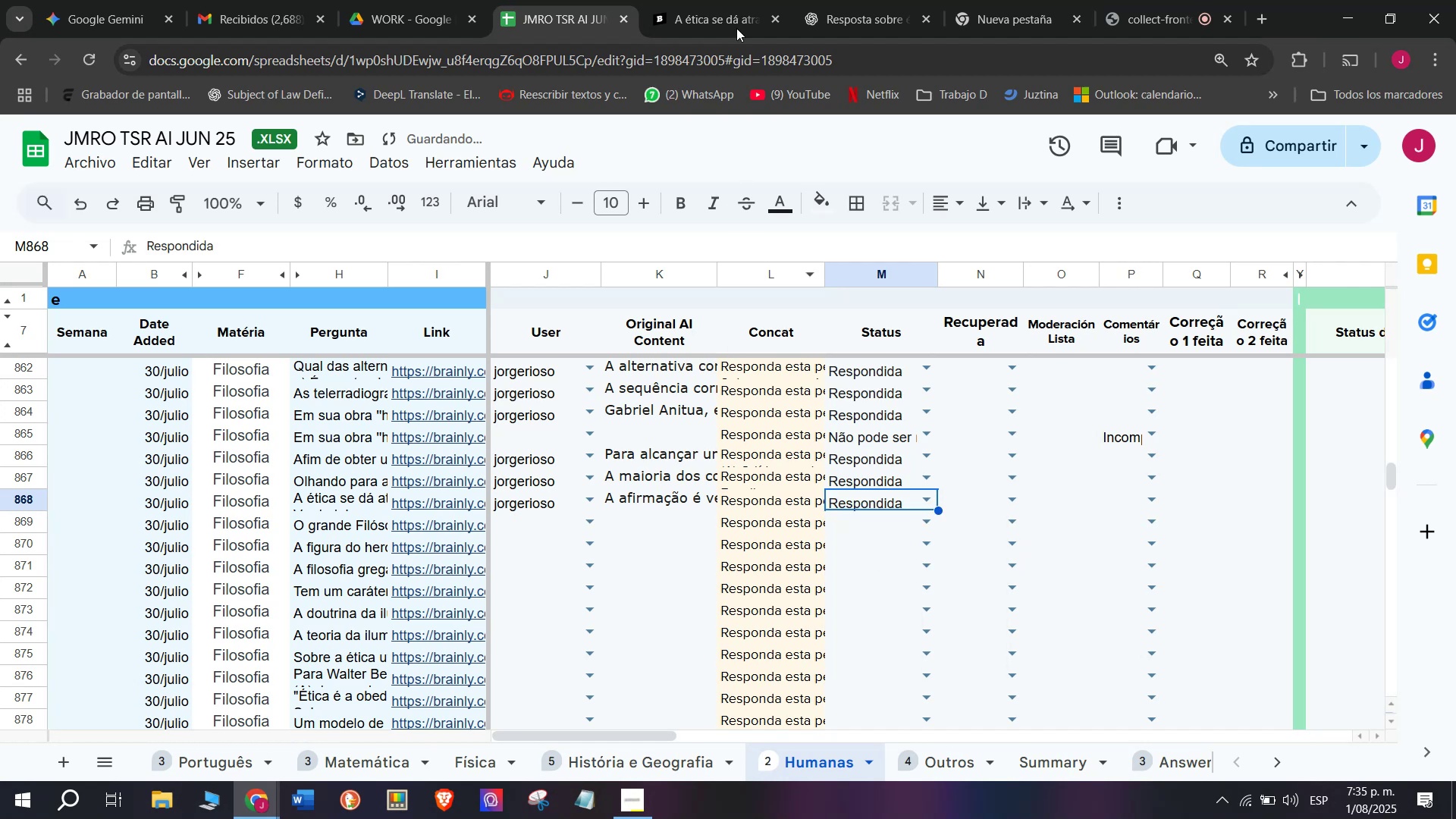 
left_click([722, 0])
 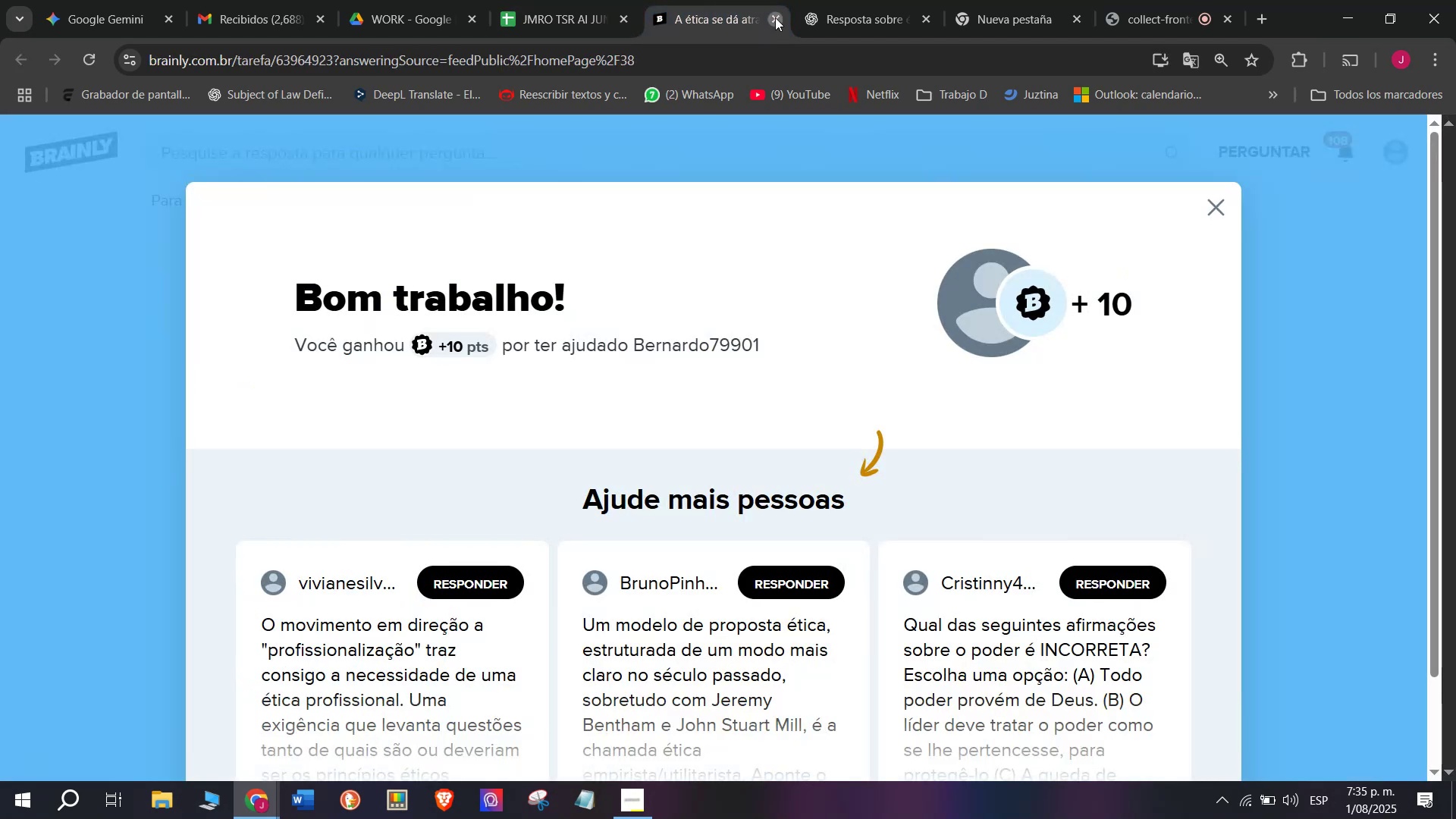 
double_click([541, 0])
 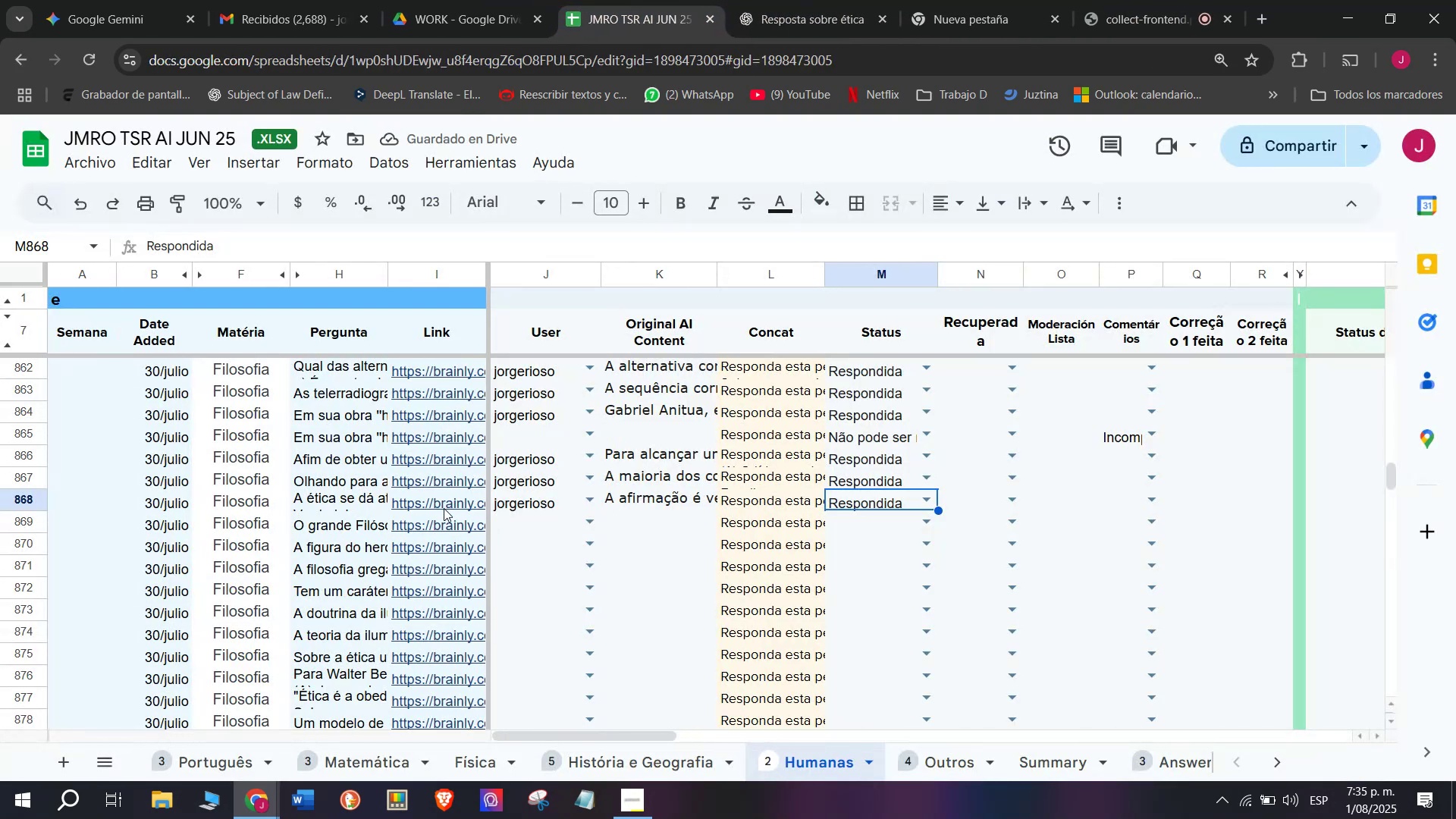 
left_click([432, 520])
 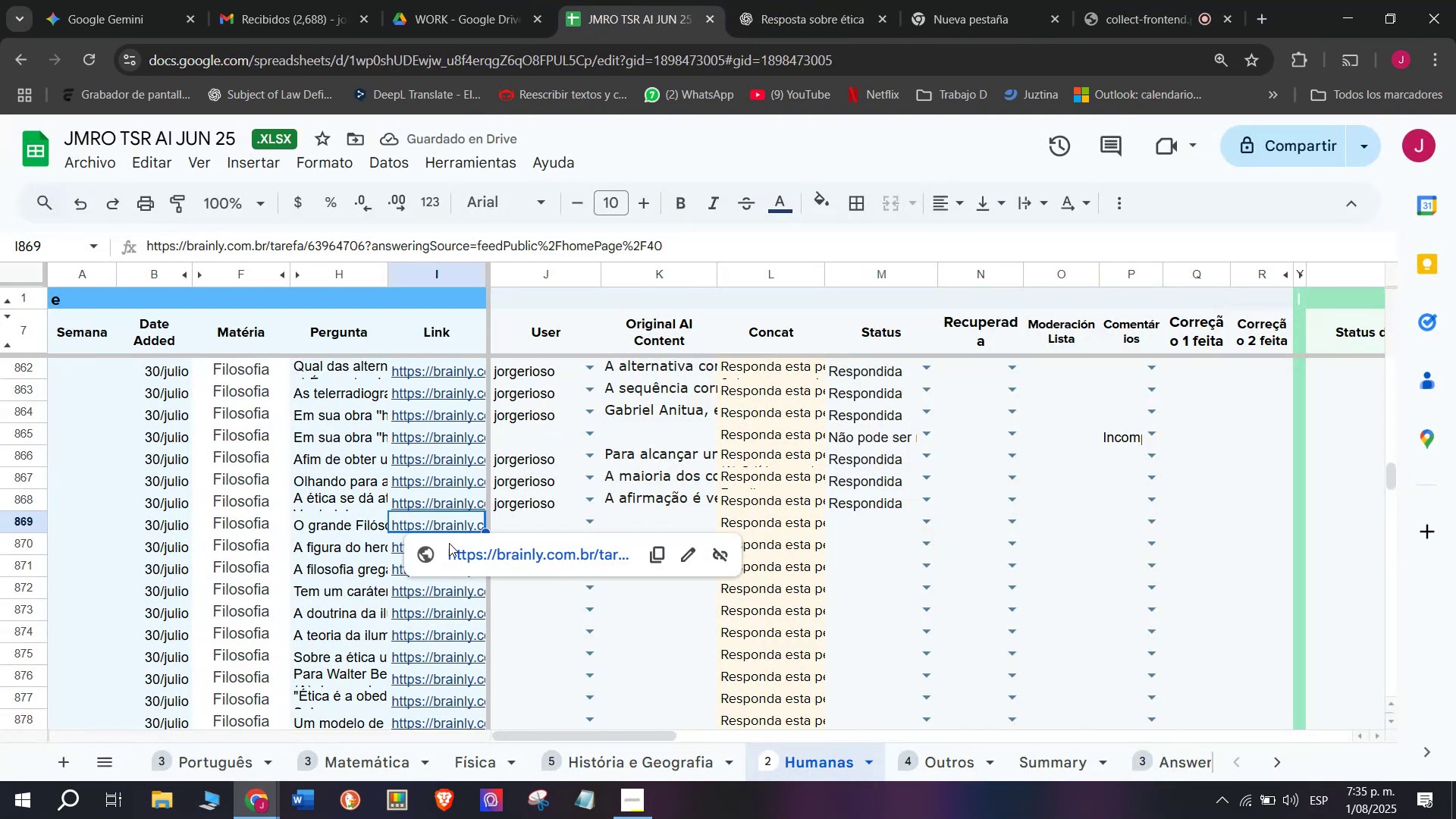 
left_click([449, 543])
 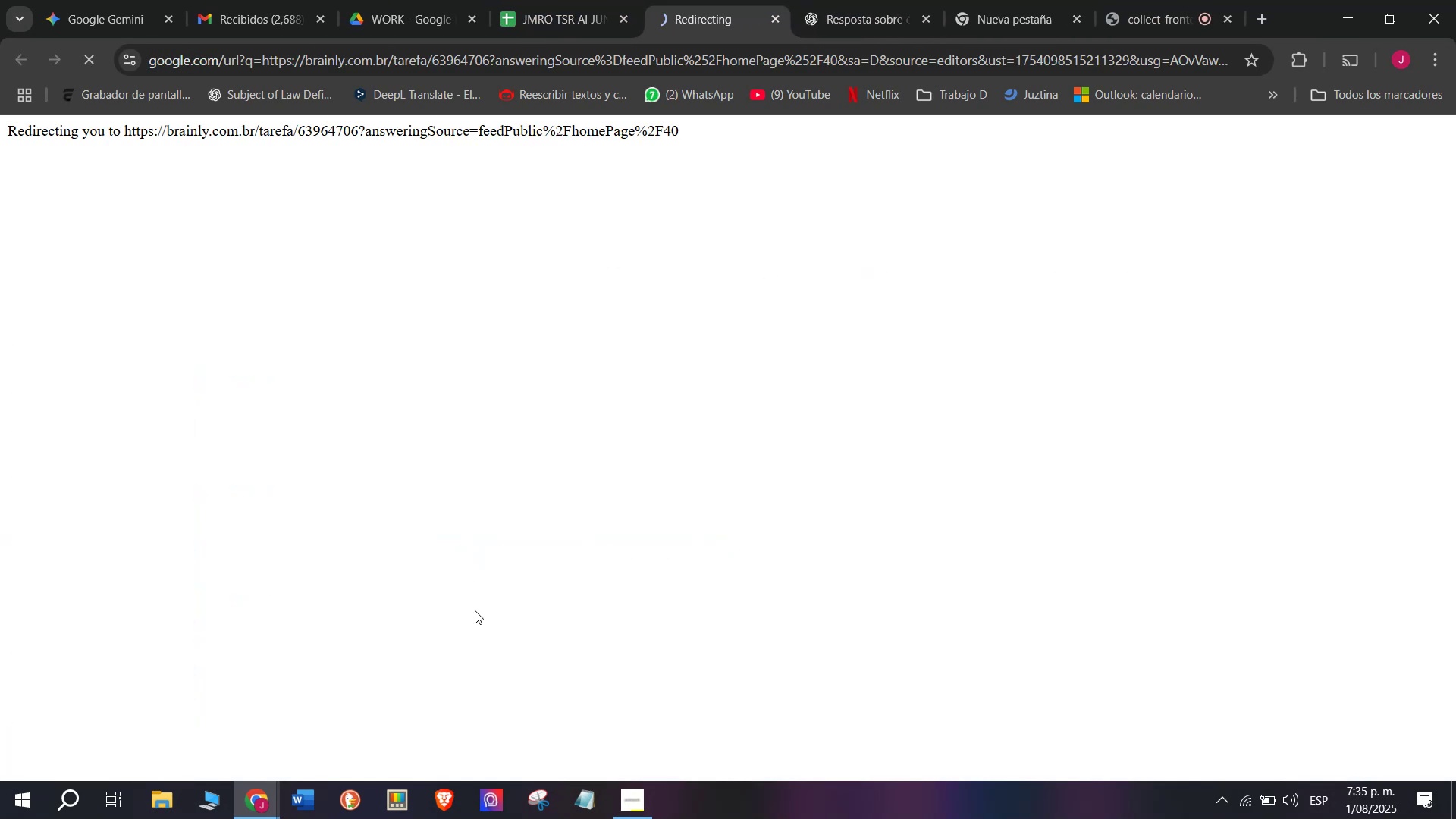 
mouse_move([611, 215])
 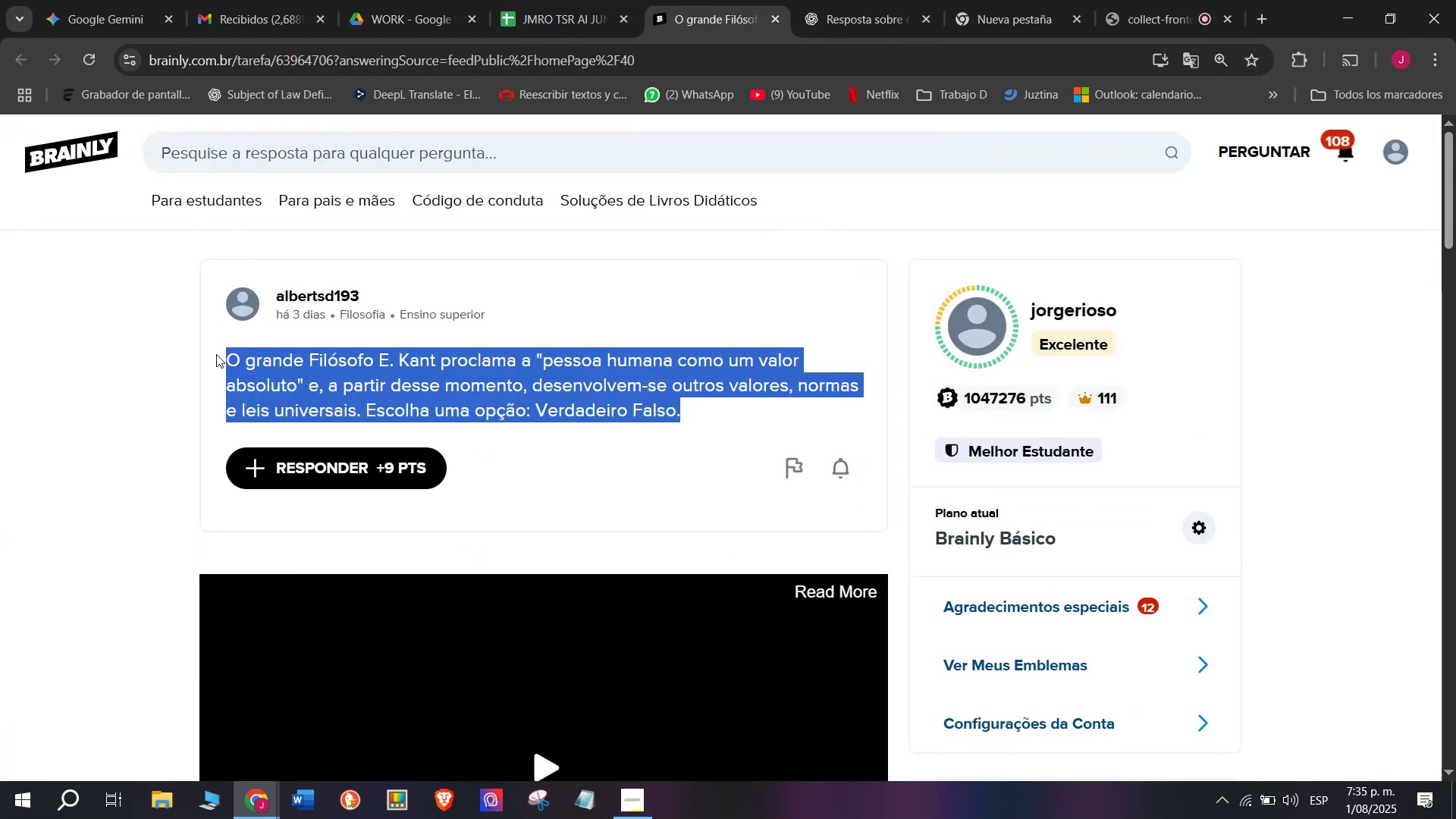 
key(Control+C)
 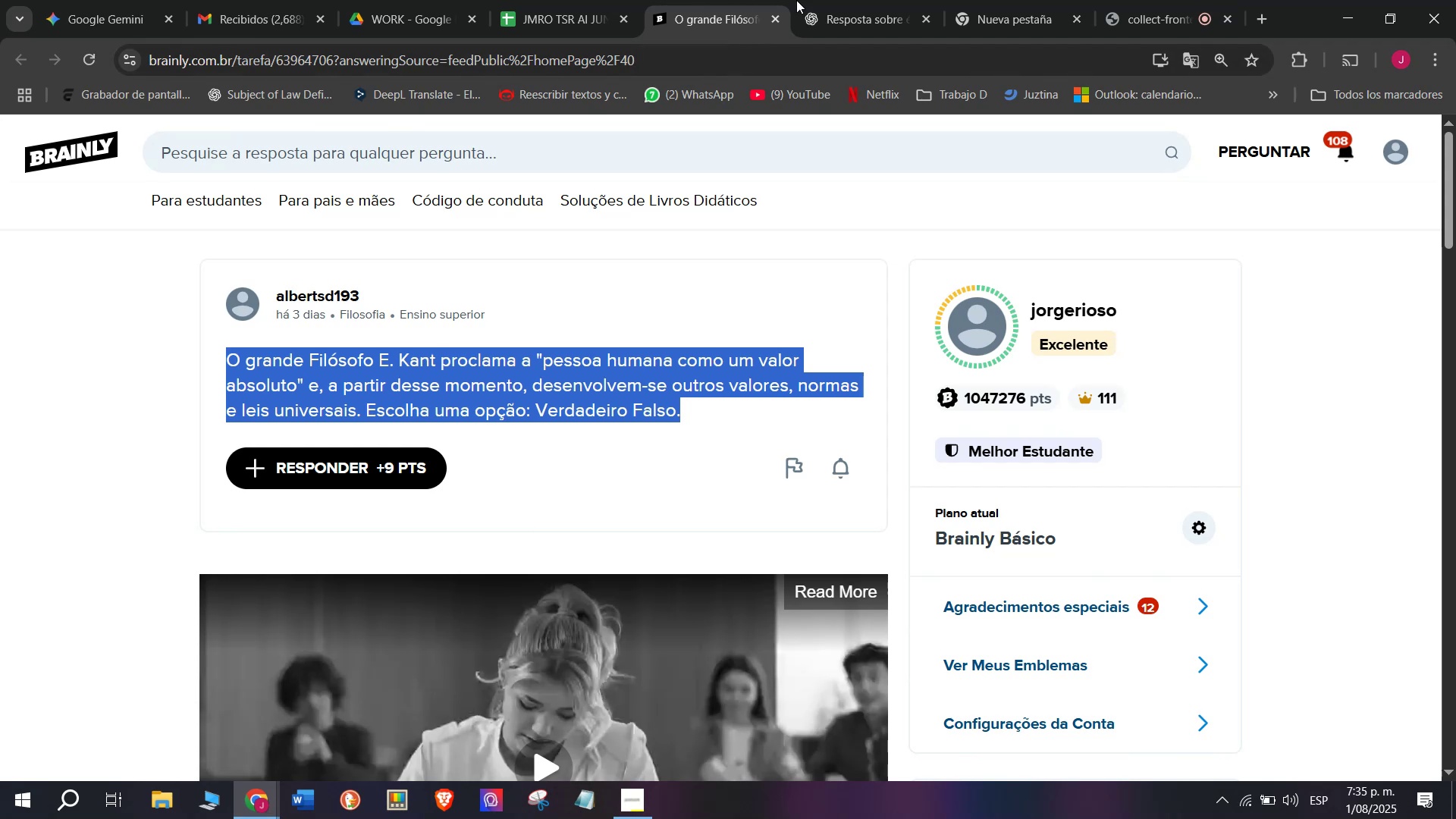 
left_click([866, 0])
 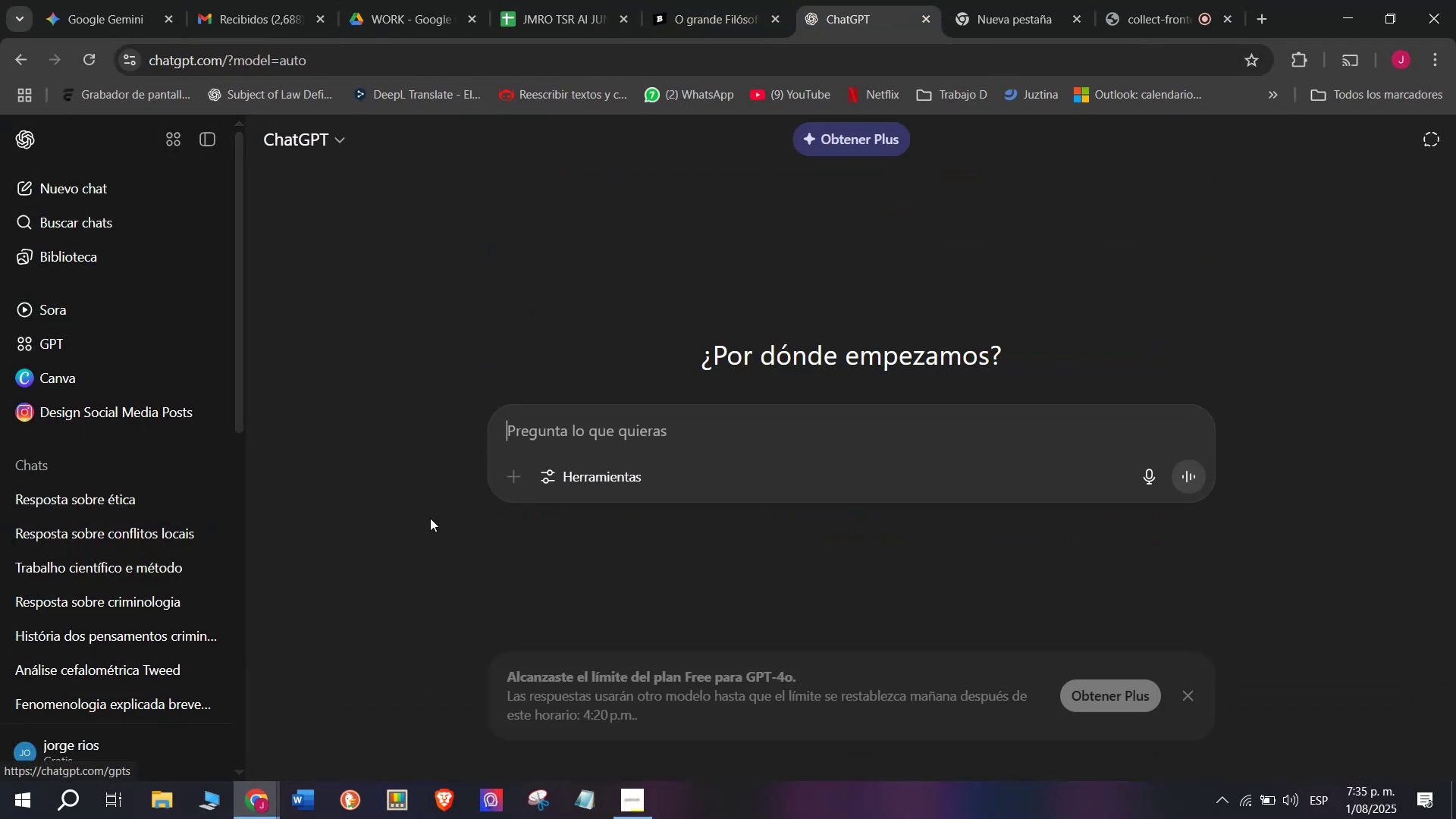 
key(Meta+MetaLeft)
 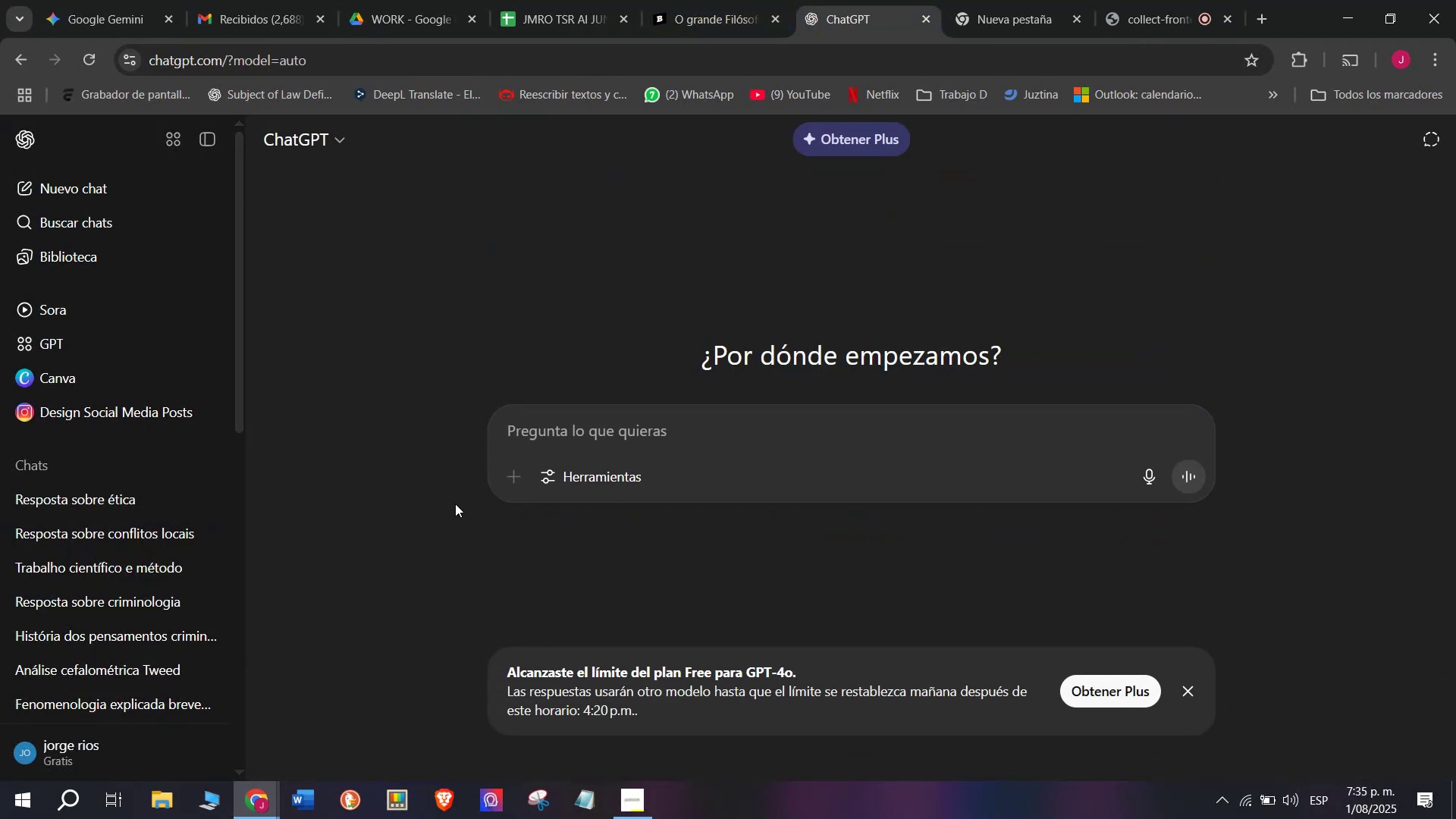 
key(Meta+V)
 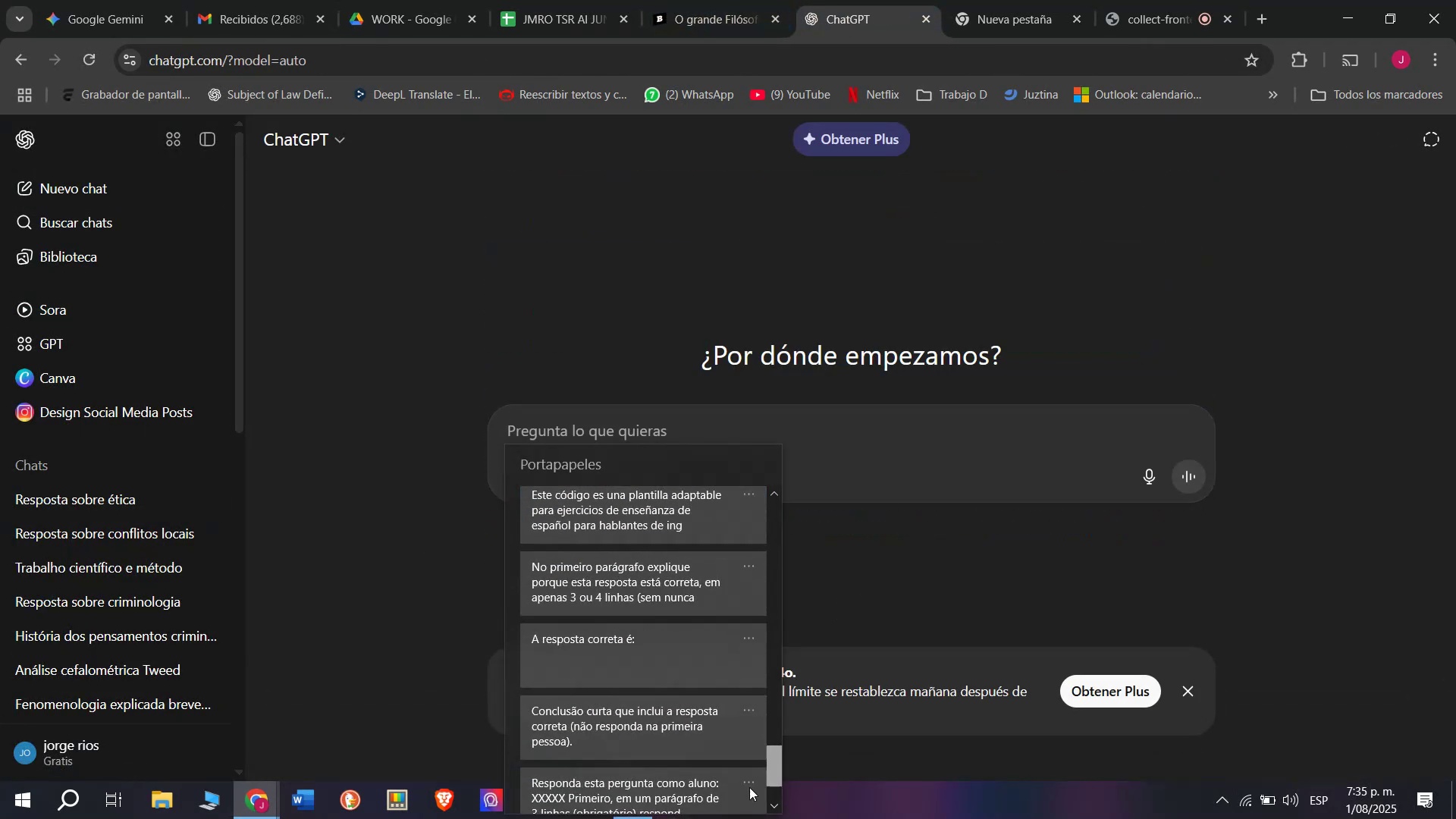 
left_click([610, 690])
 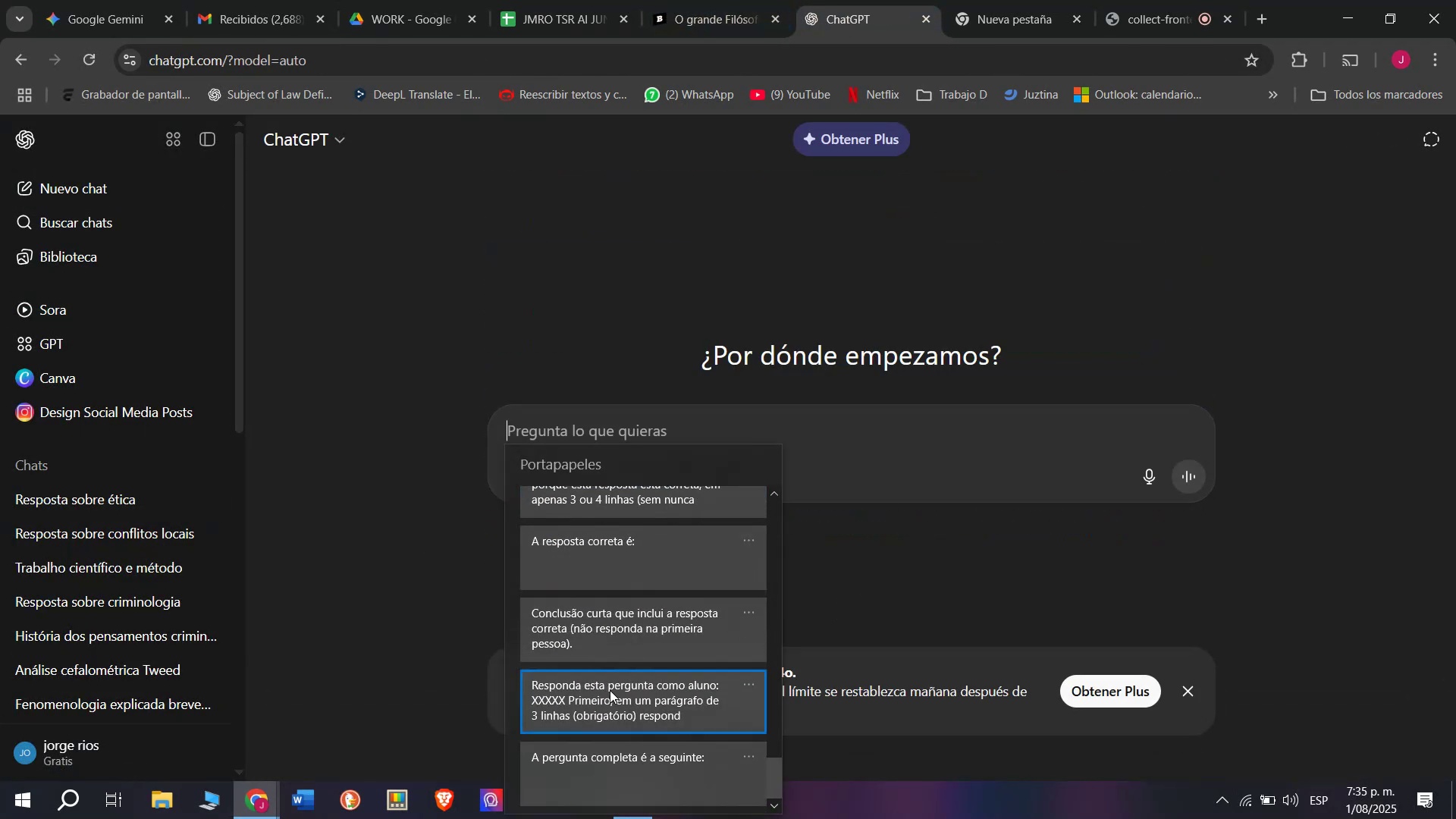 
key(Control+ControlLeft)
 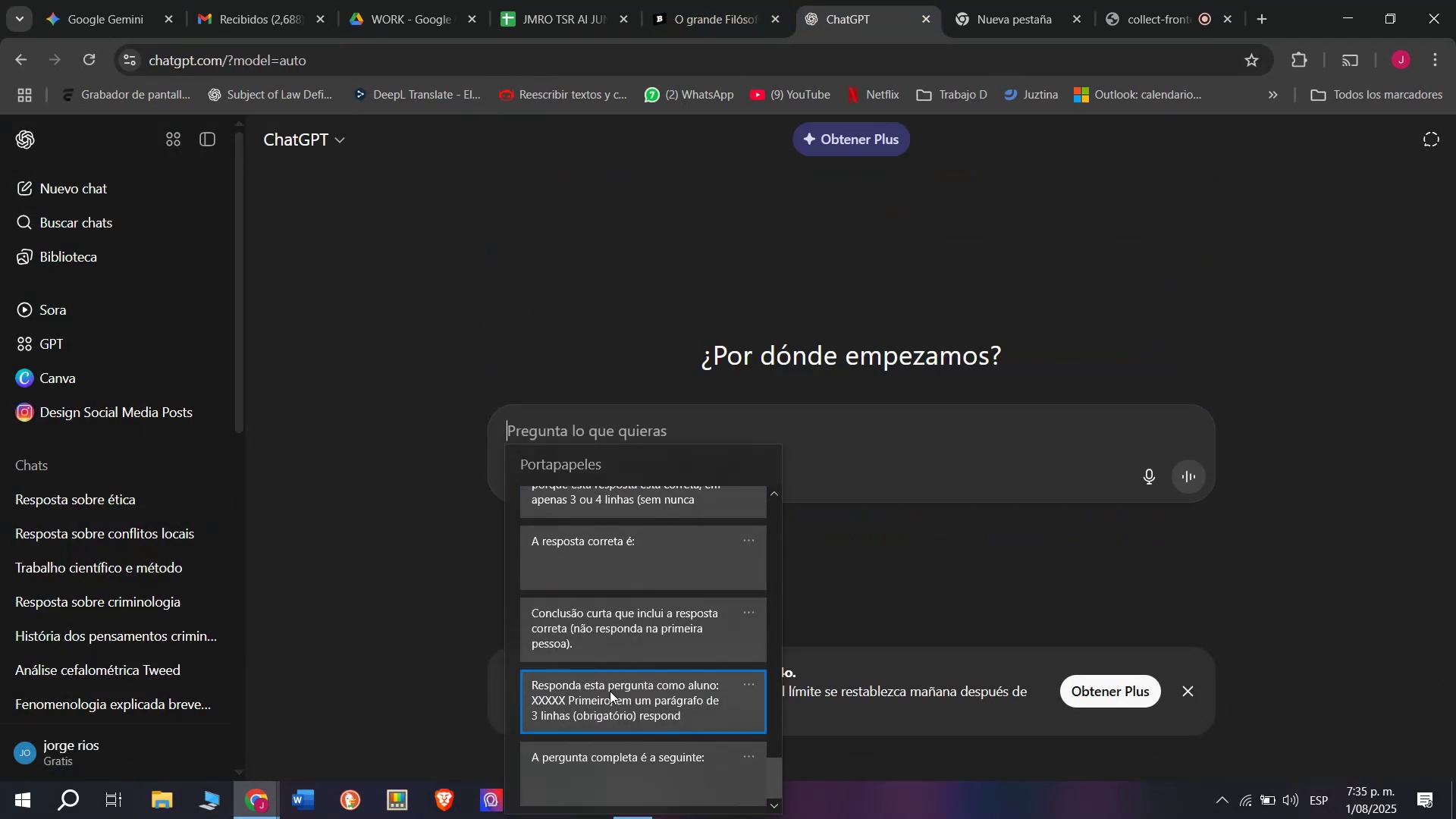 
key(Control+V)
 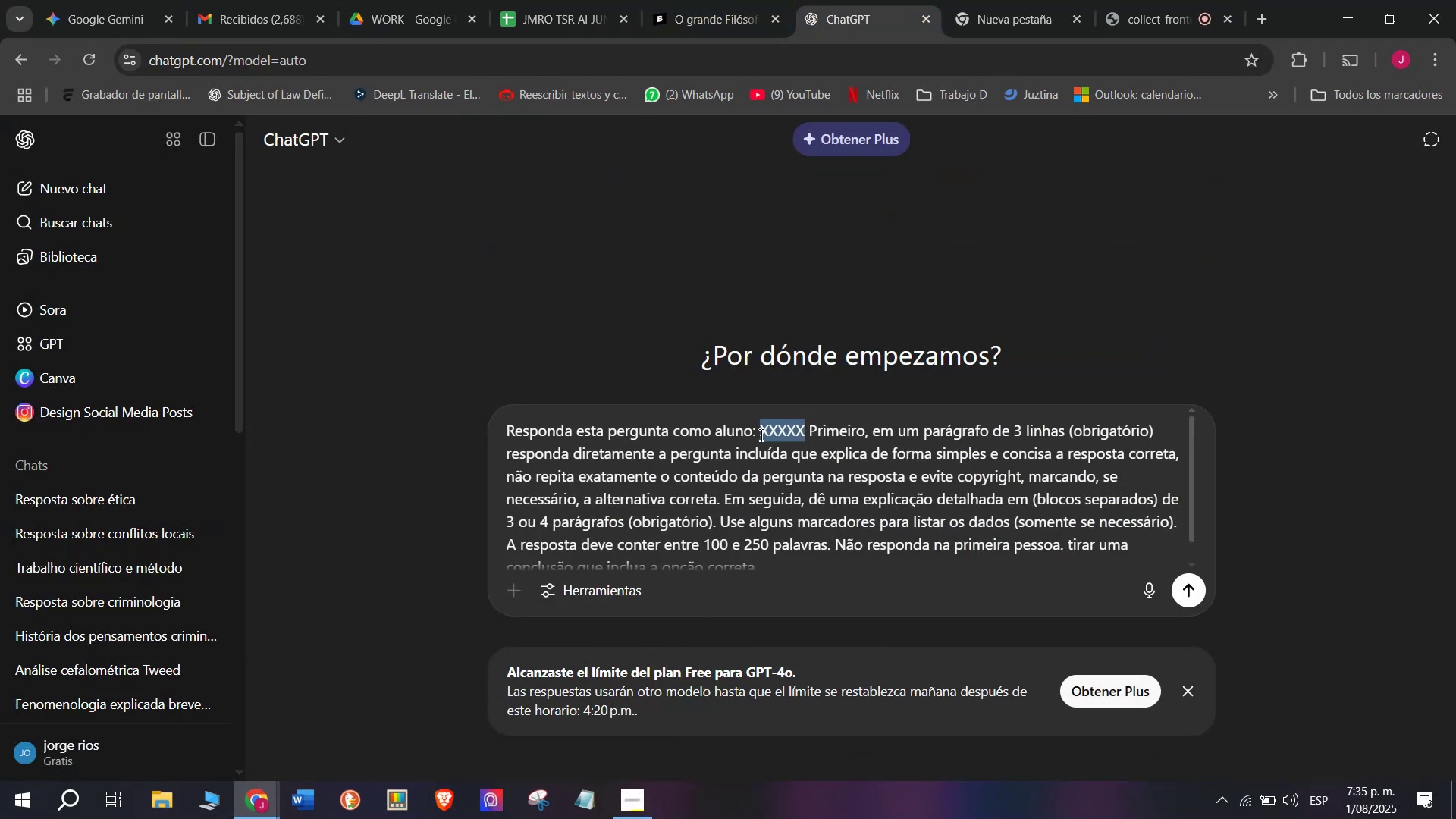 
key(Meta+MetaLeft)
 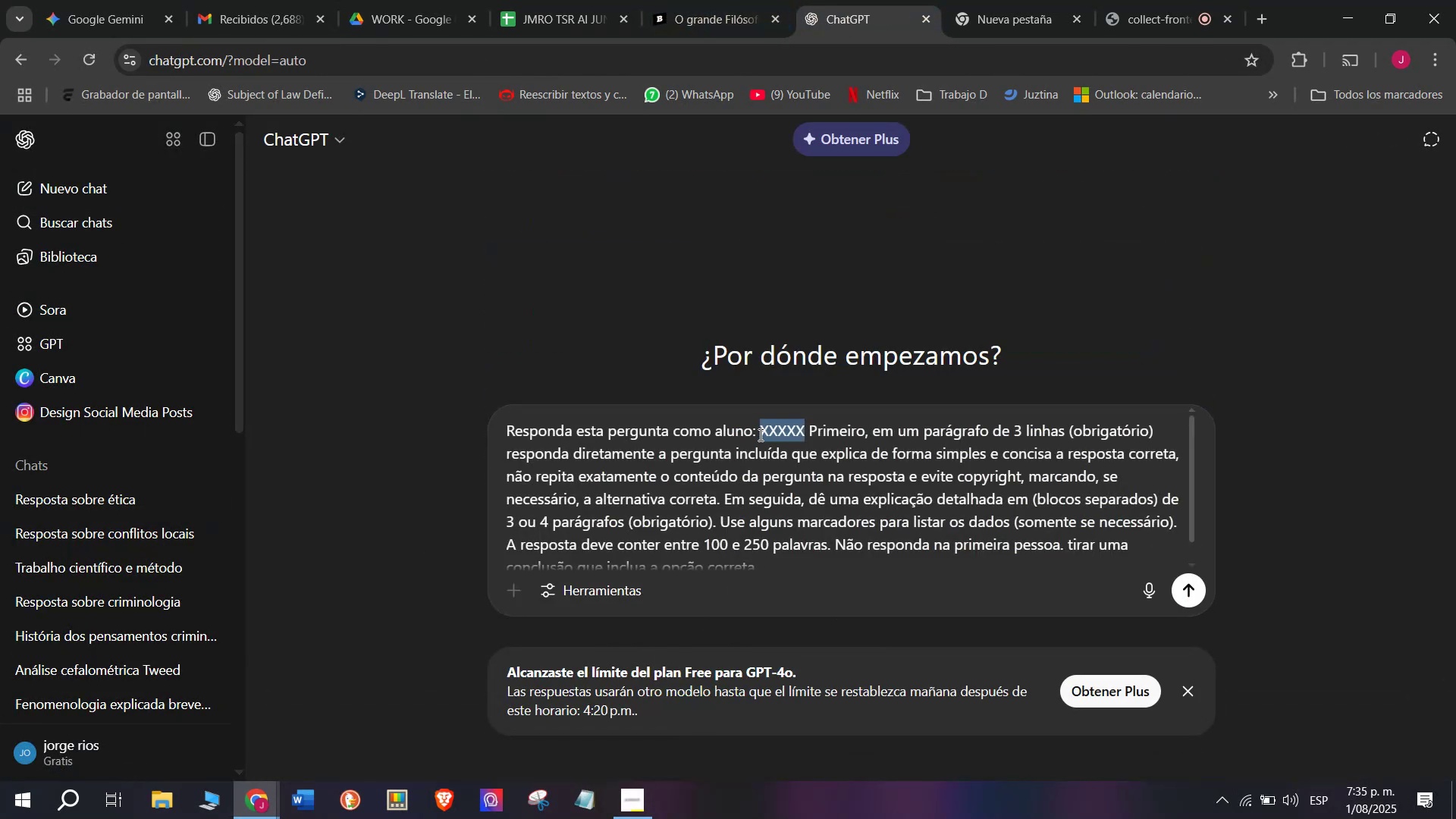 
key(Meta+V)
 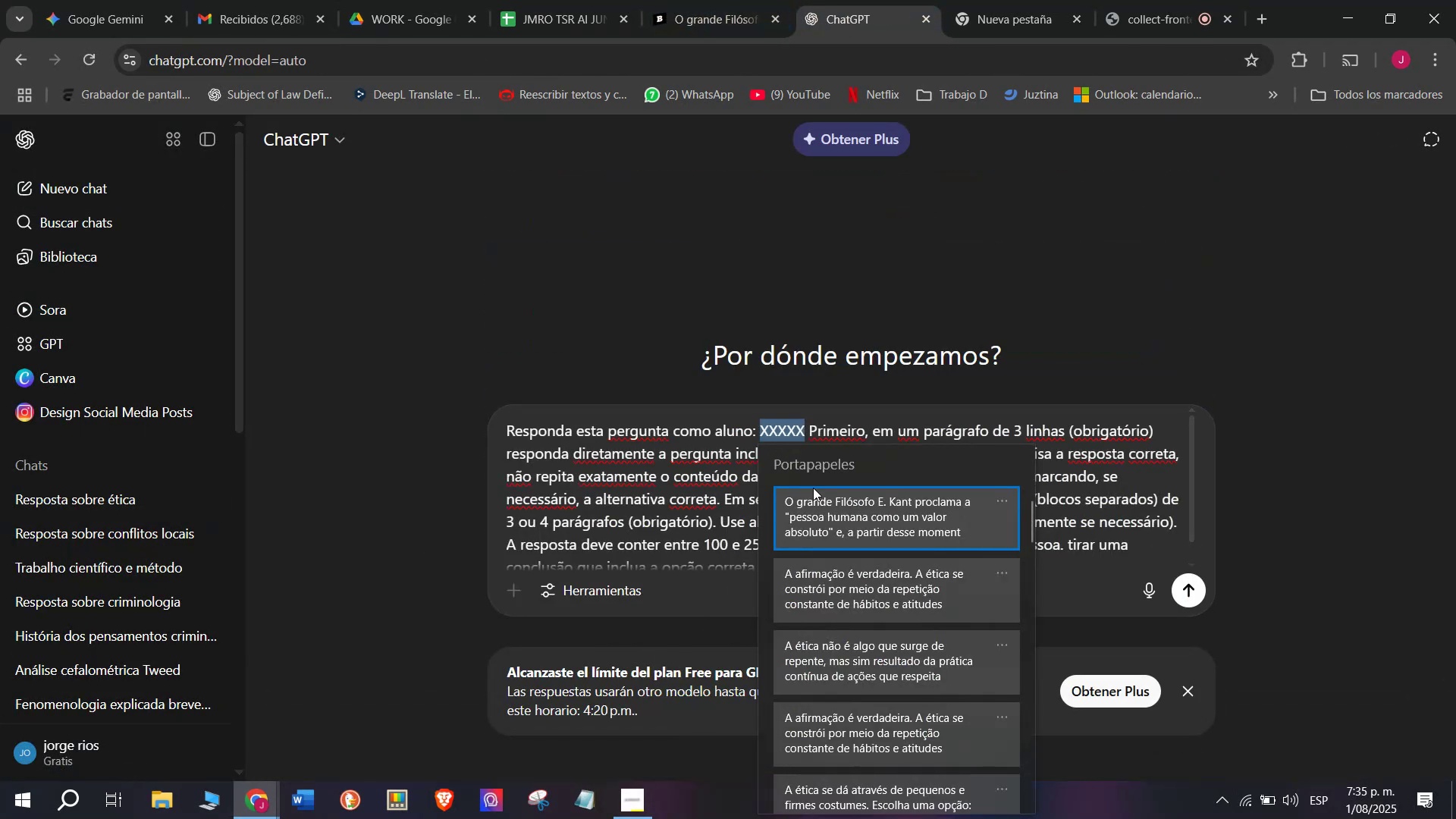 
left_click([828, 513])
 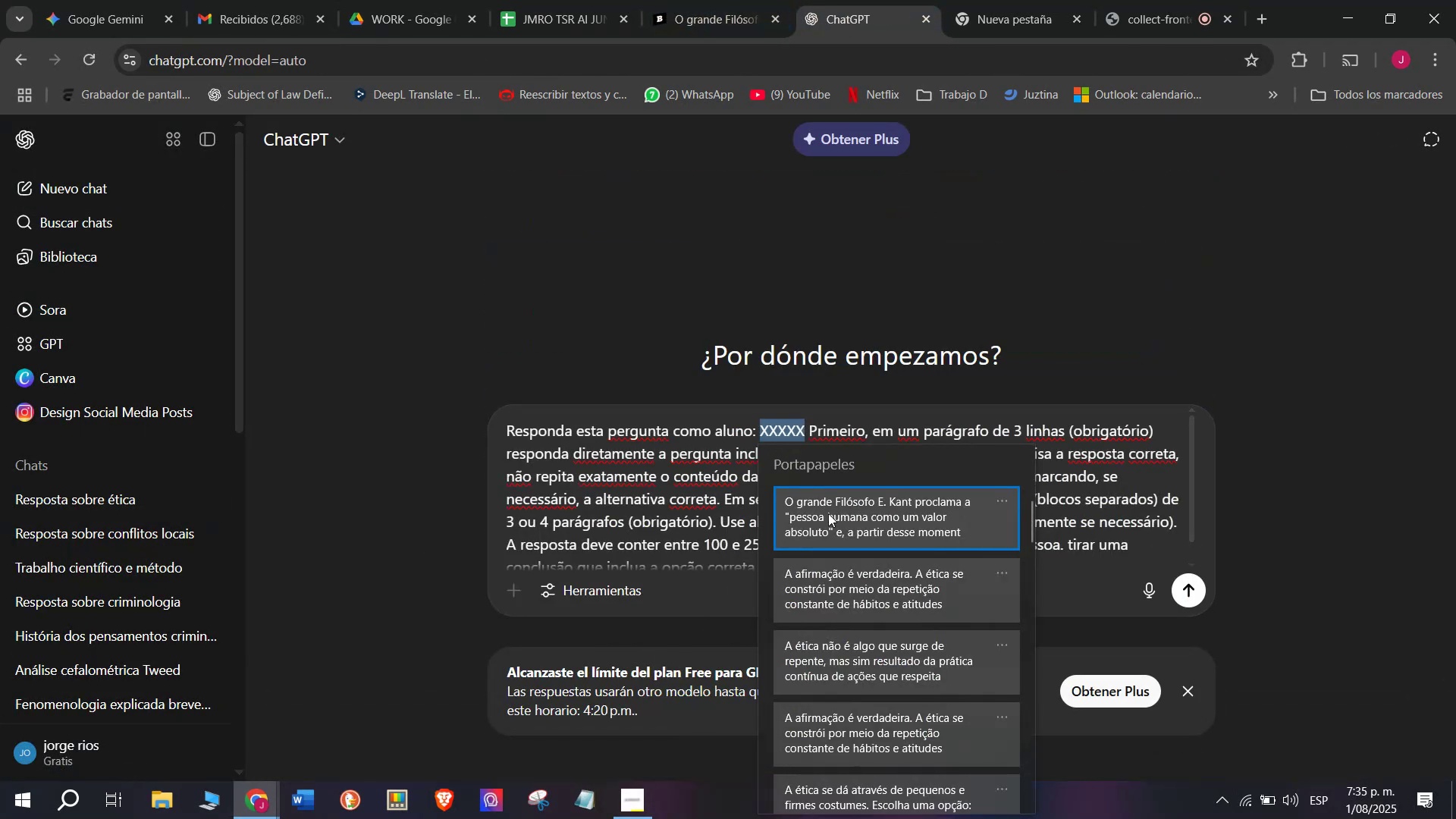 
key(Control+ControlLeft)
 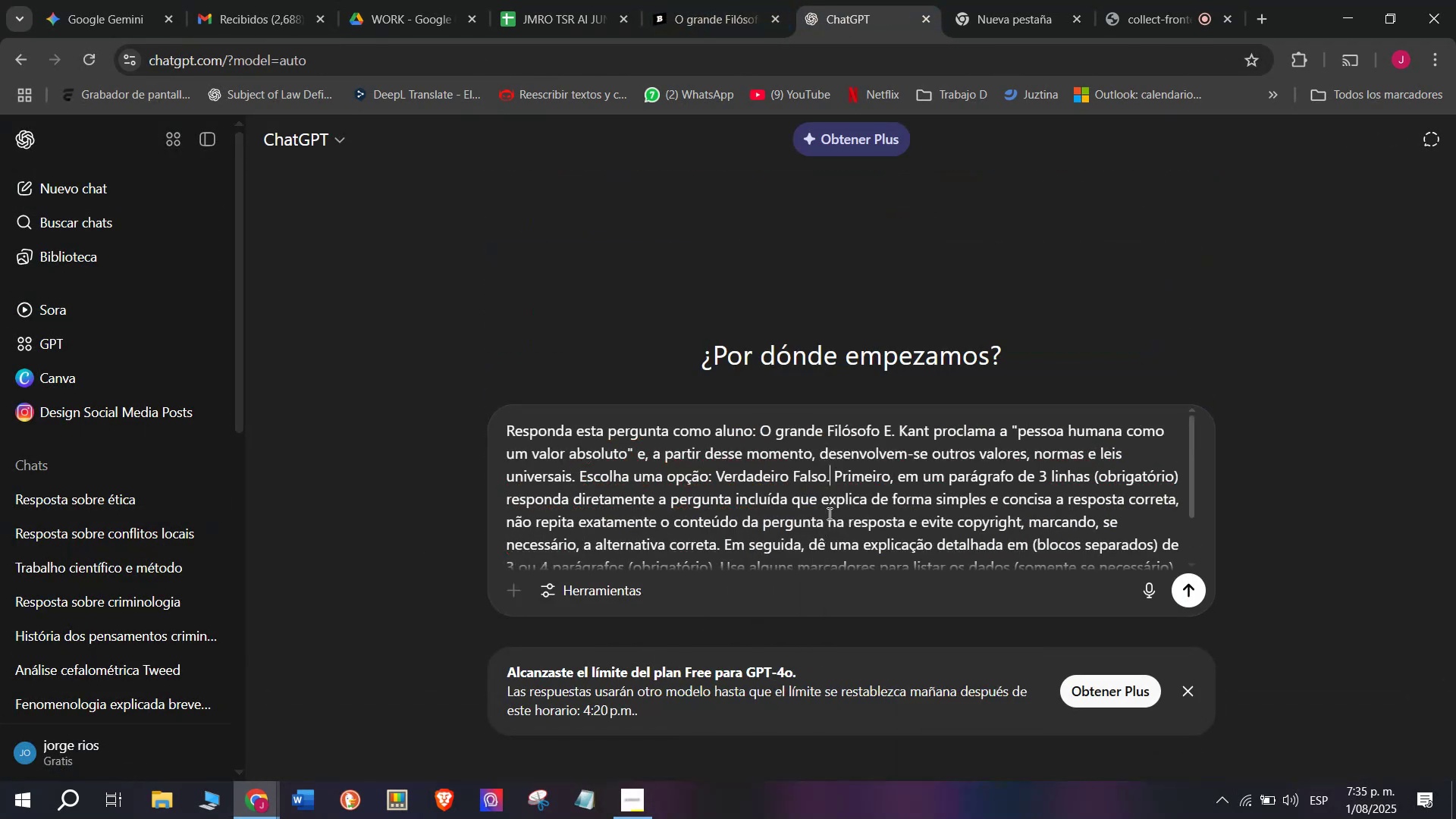 
key(Control+V)
 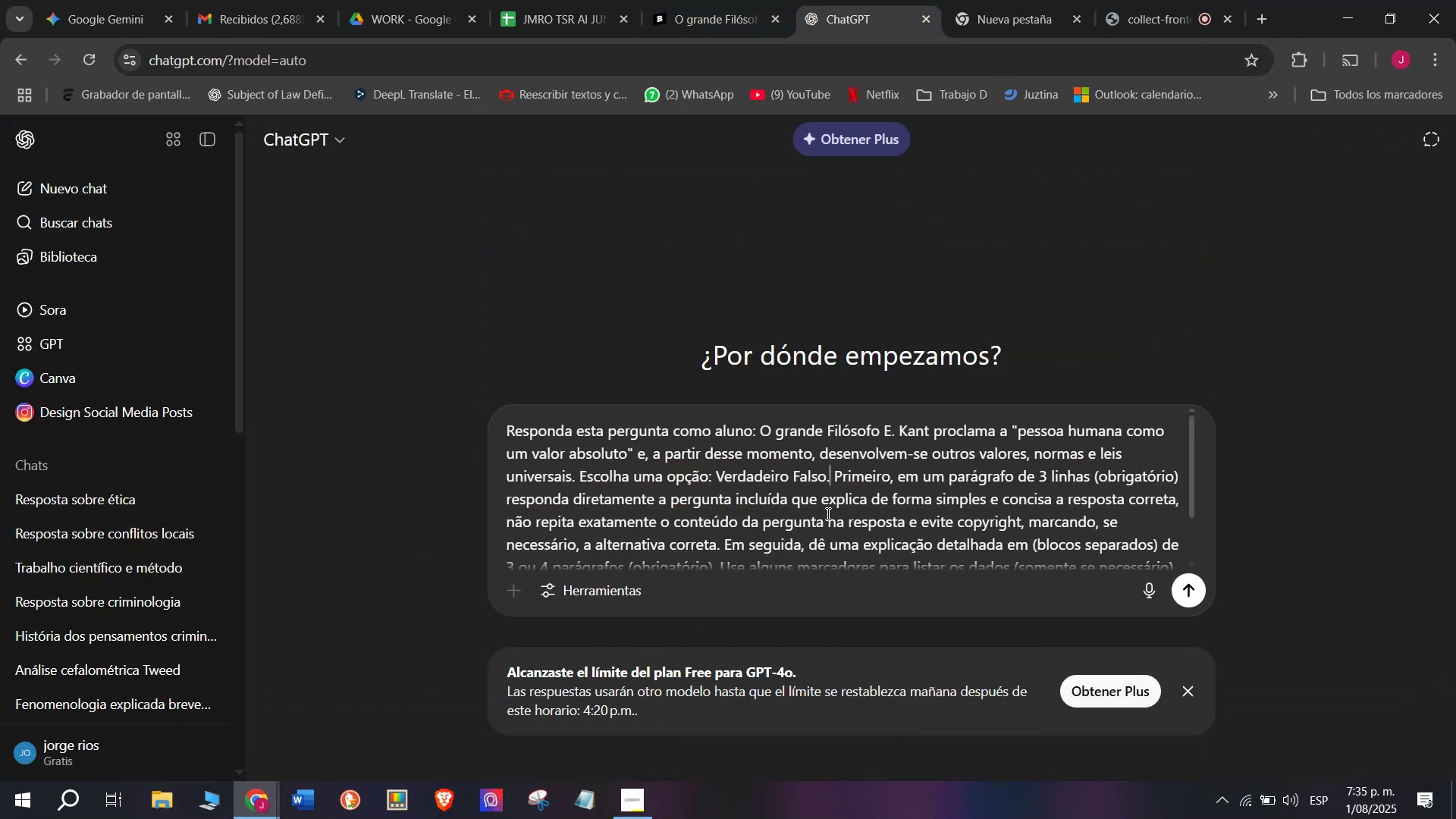 
key(Enter)
 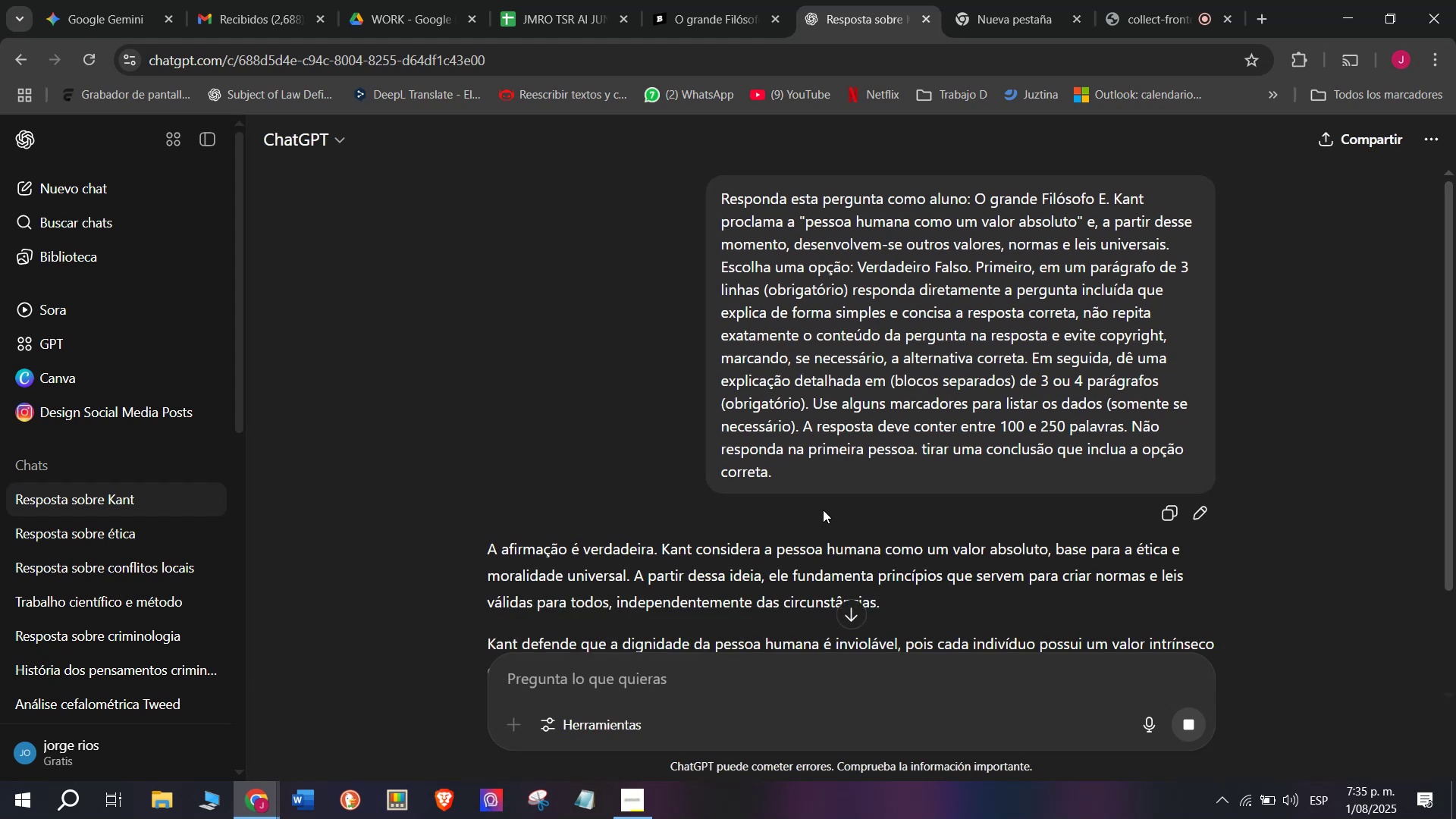 
scroll: coordinate [734, 444], scroll_direction: down, amount: 1.0
 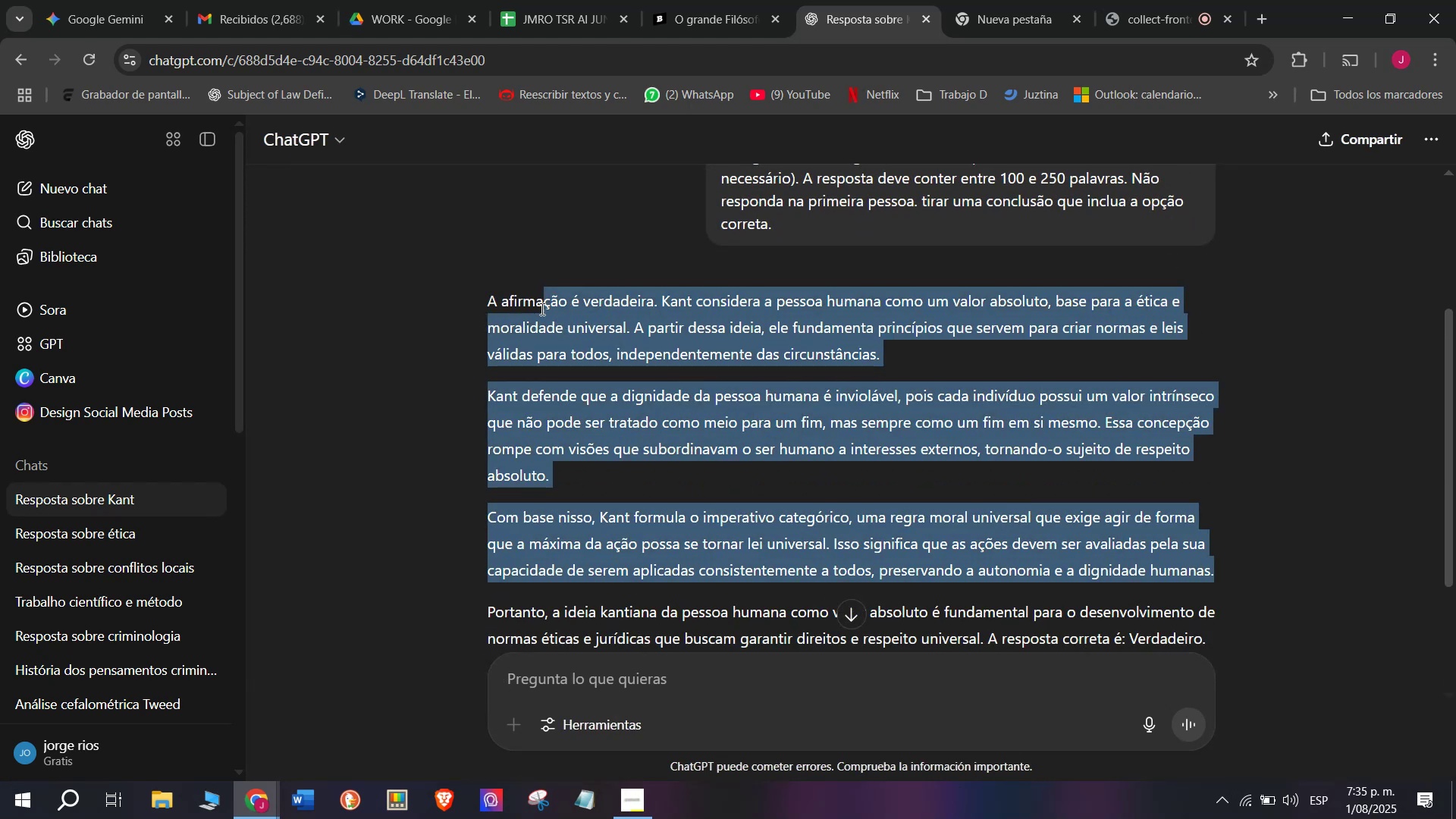 
key(Control+C)
 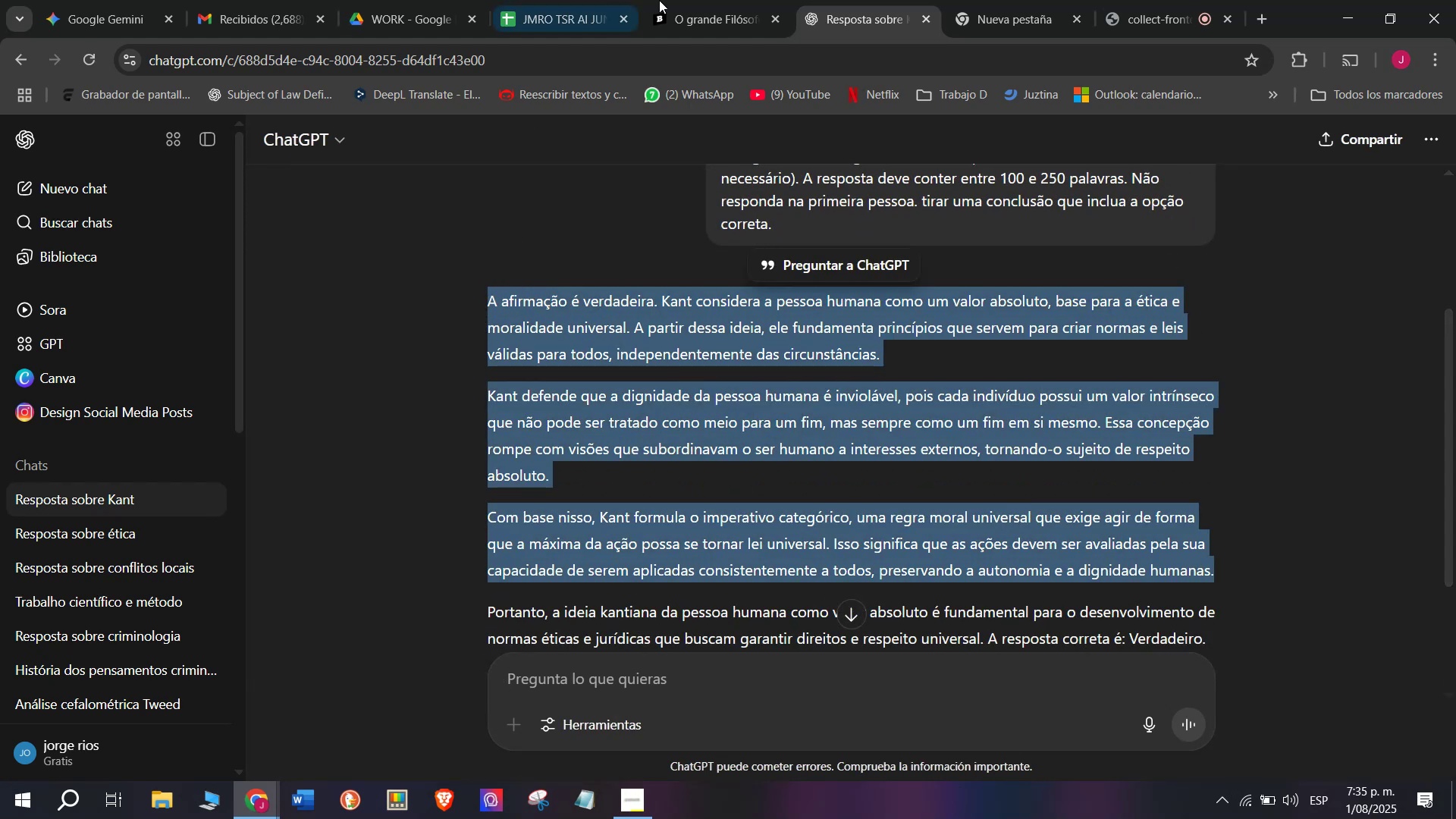 
left_click([698, 0])
 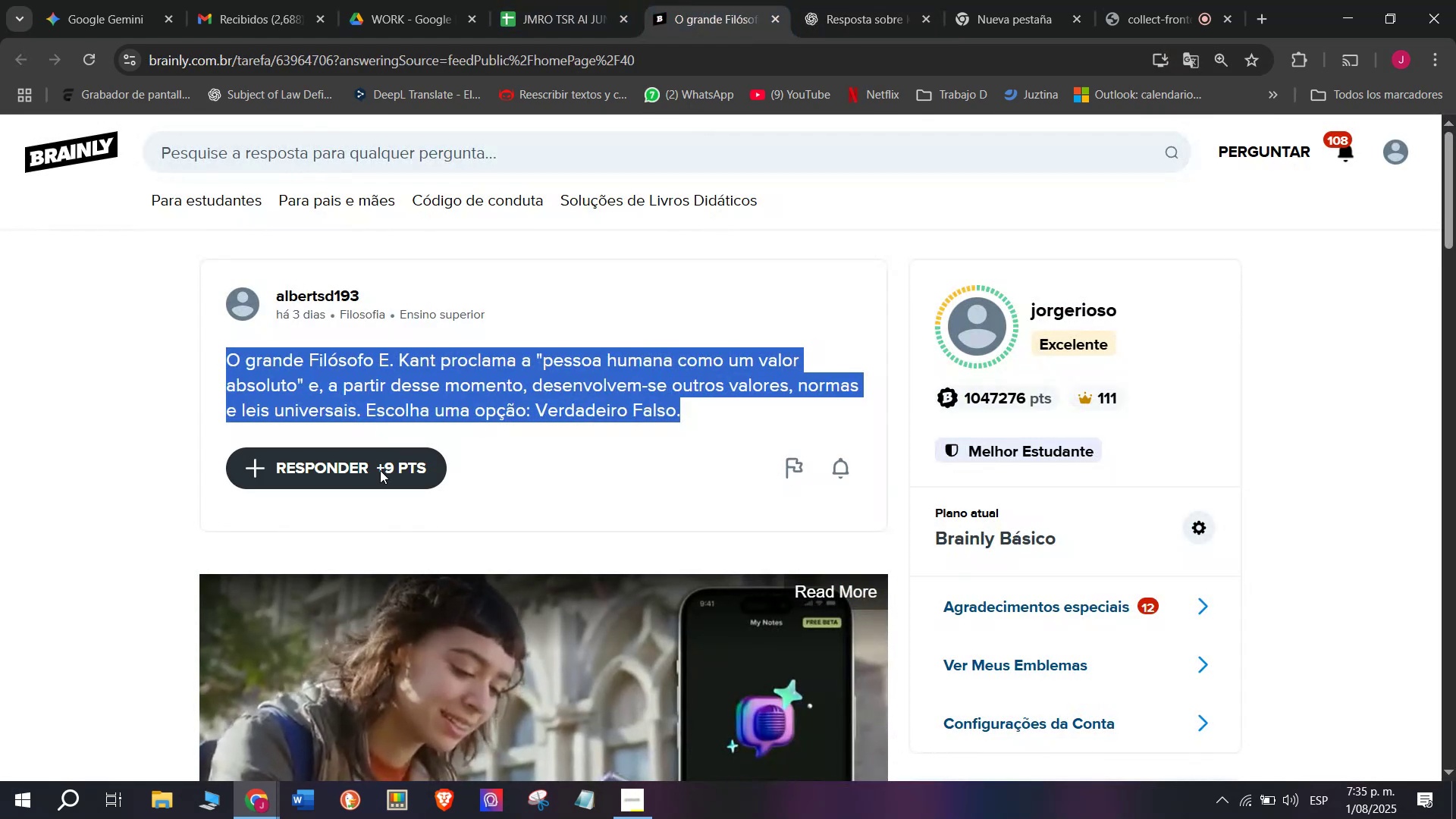 
left_click([366, 483])
 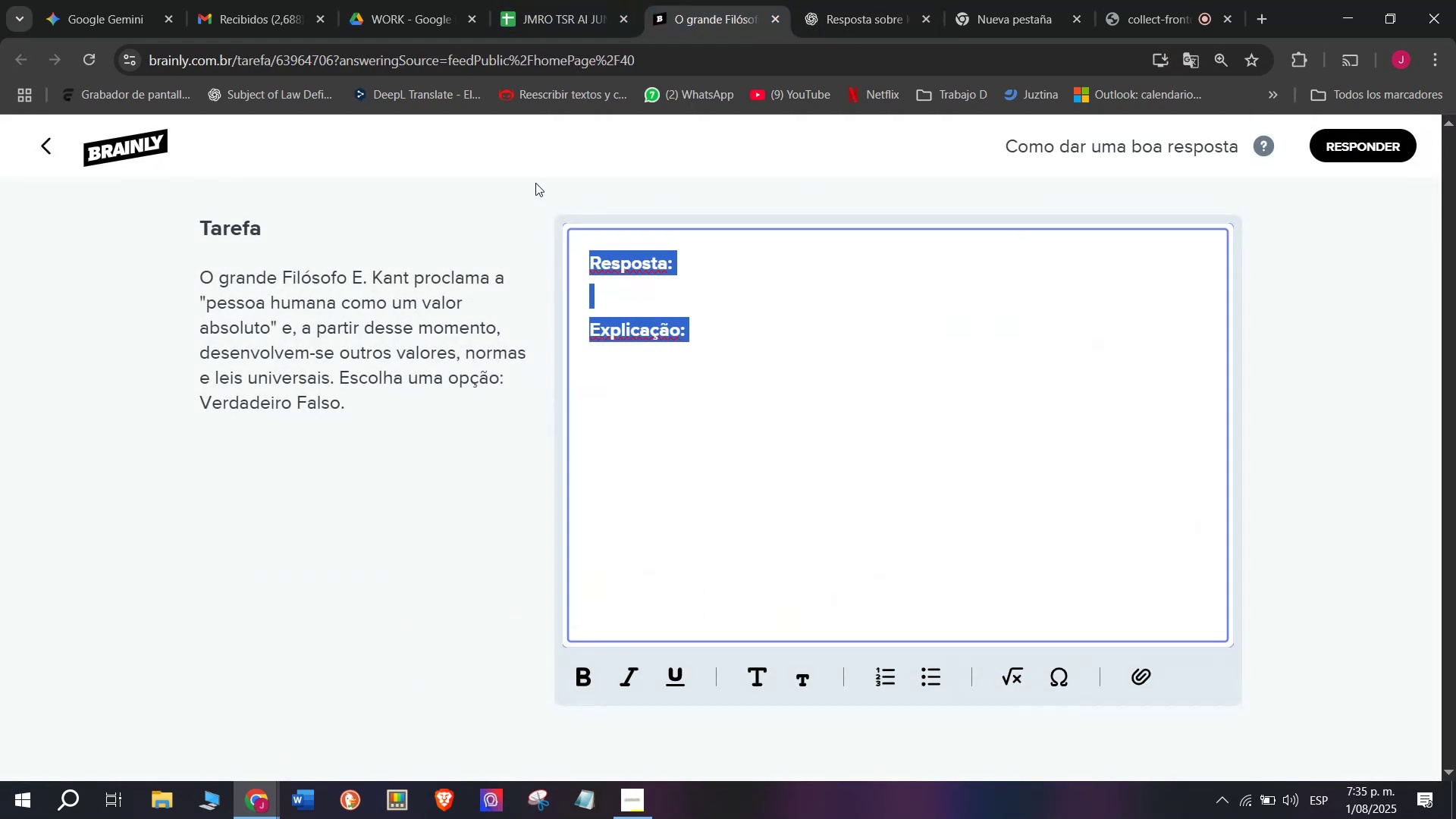 
key(Control+C)
 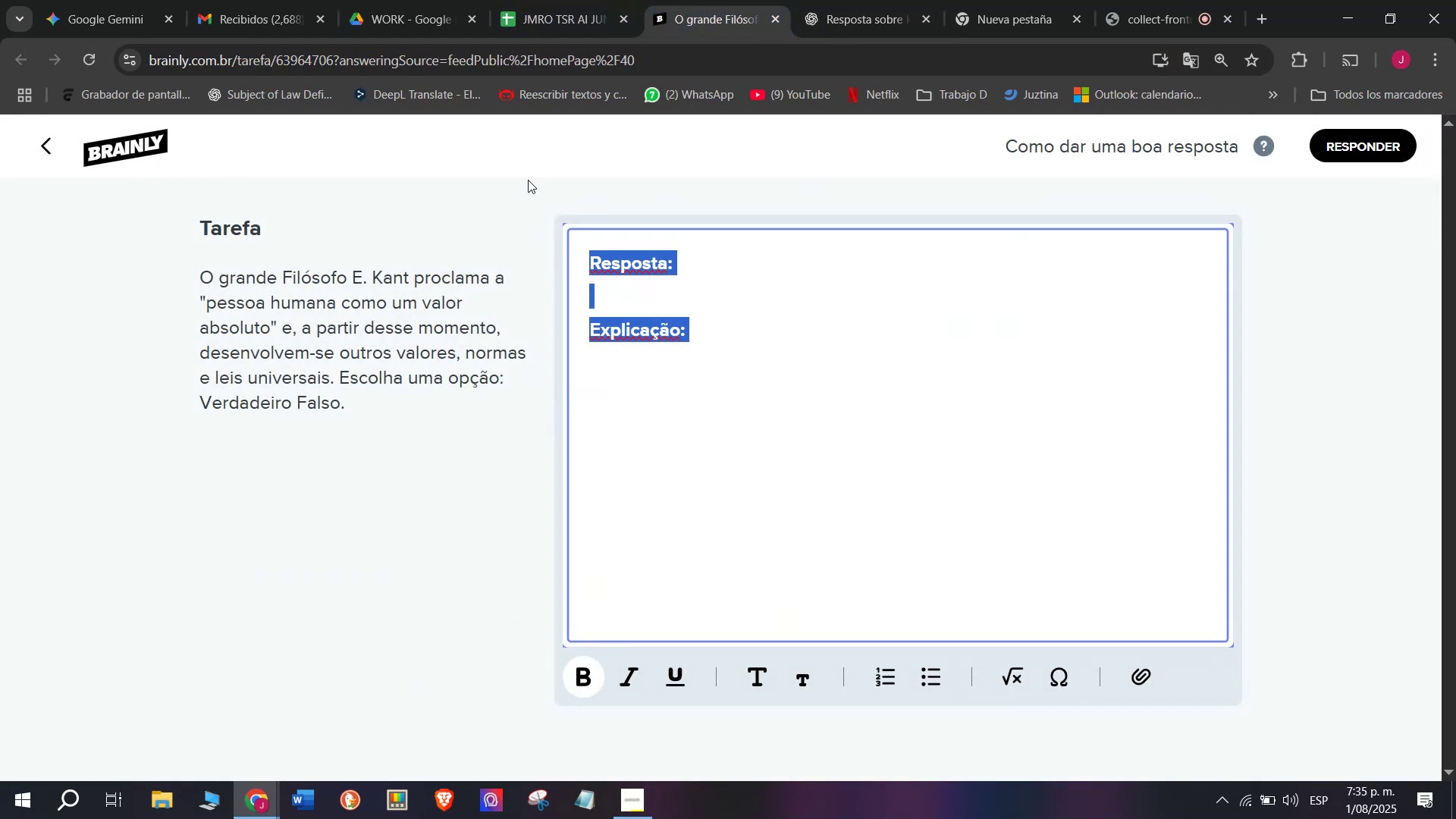 
key(Control+V)
 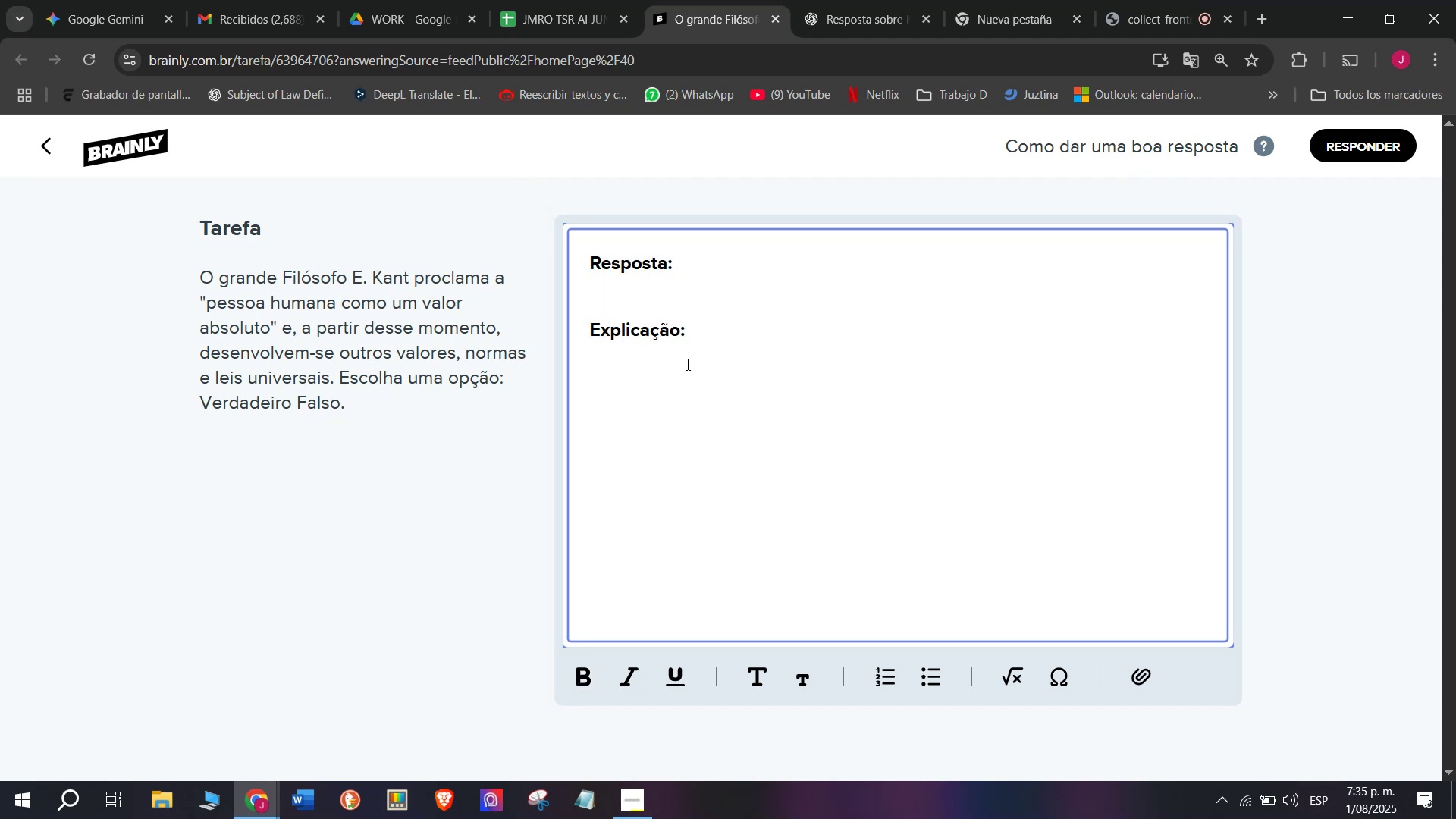 
hold_key(key=ControlLeft, duration=0.47)
 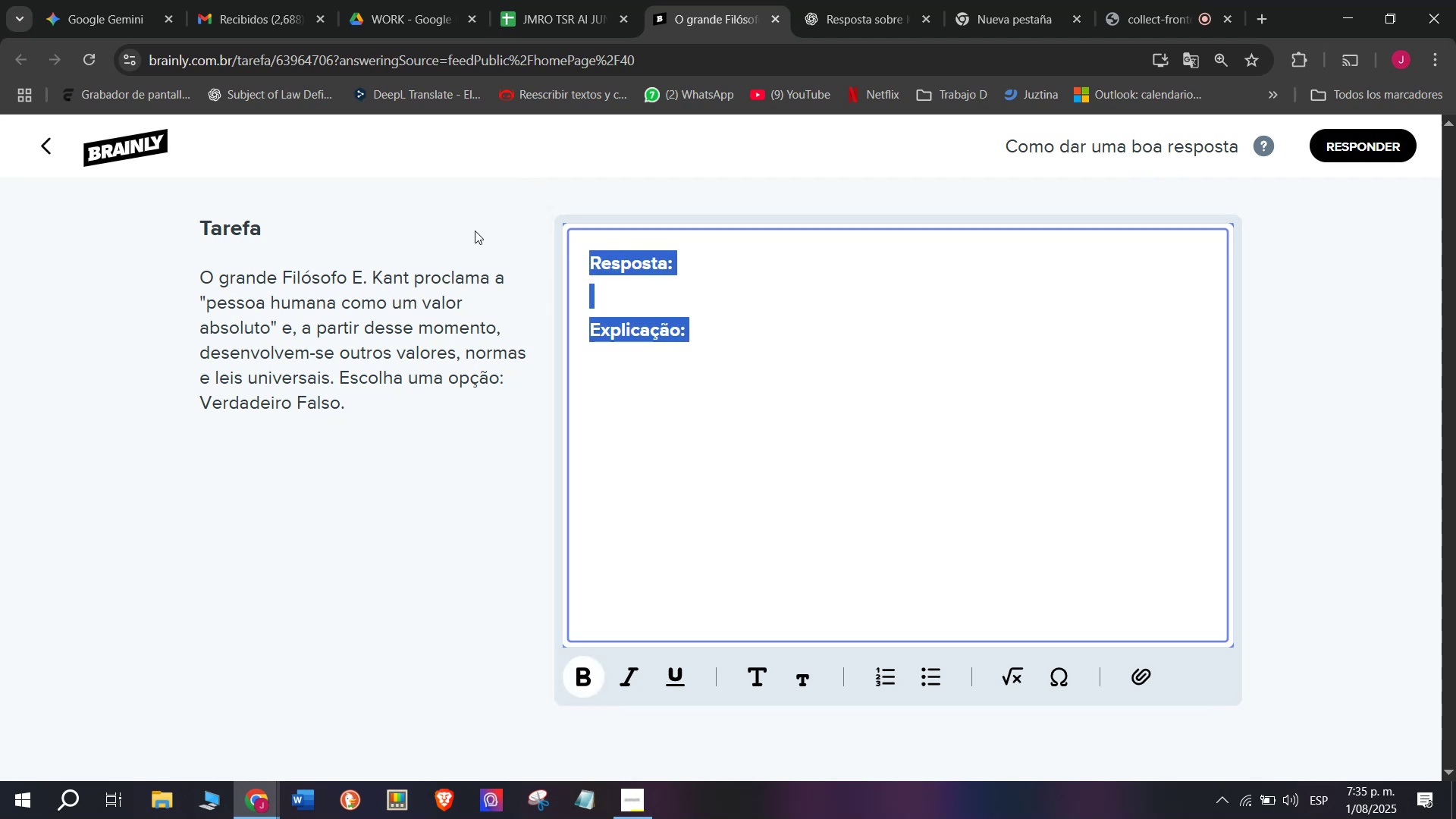 
key(Meta+MetaLeft)
 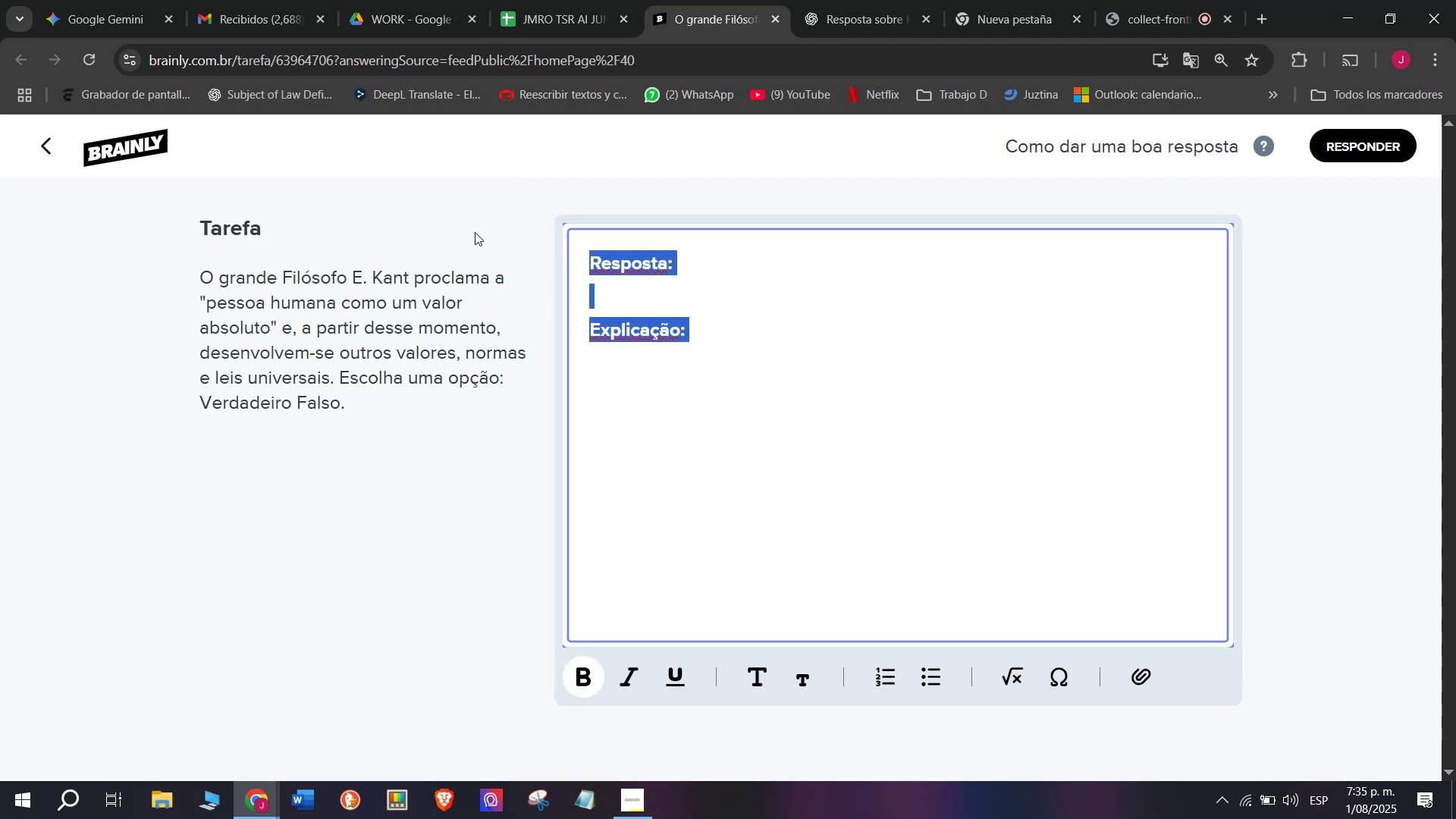 
key(Meta+V)
 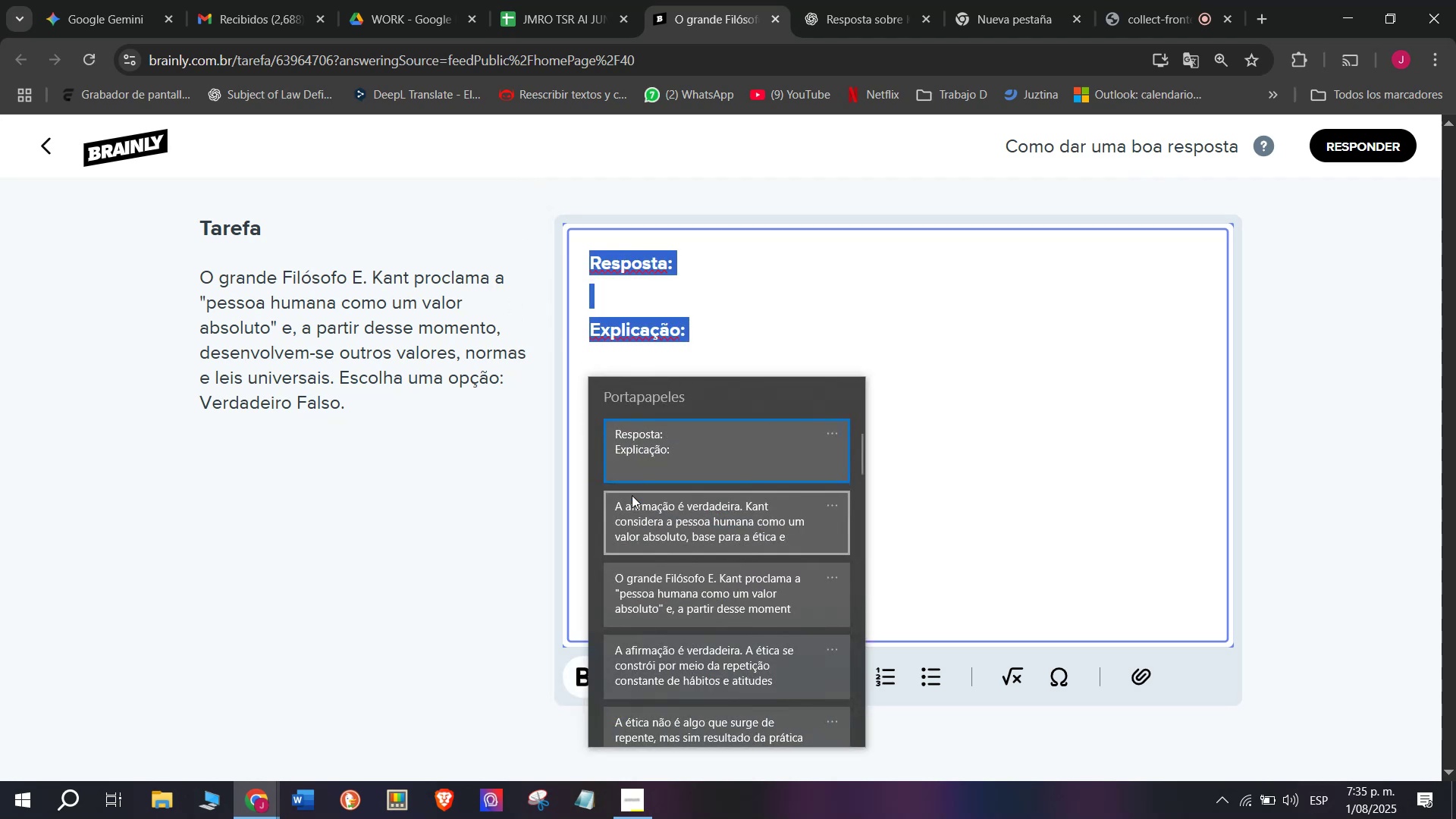 
left_click([636, 534])
 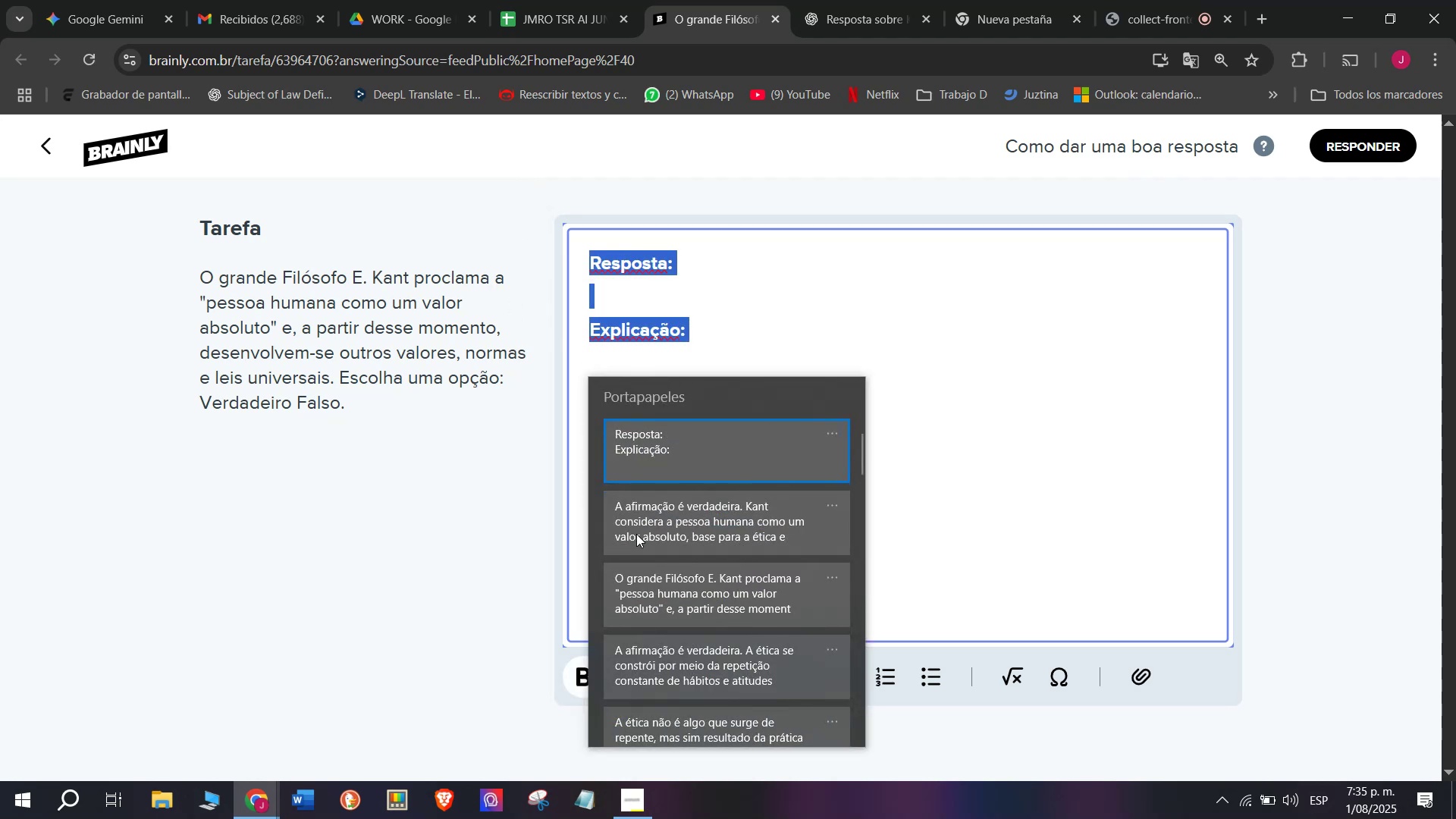 
key(Control+ControlLeft)
 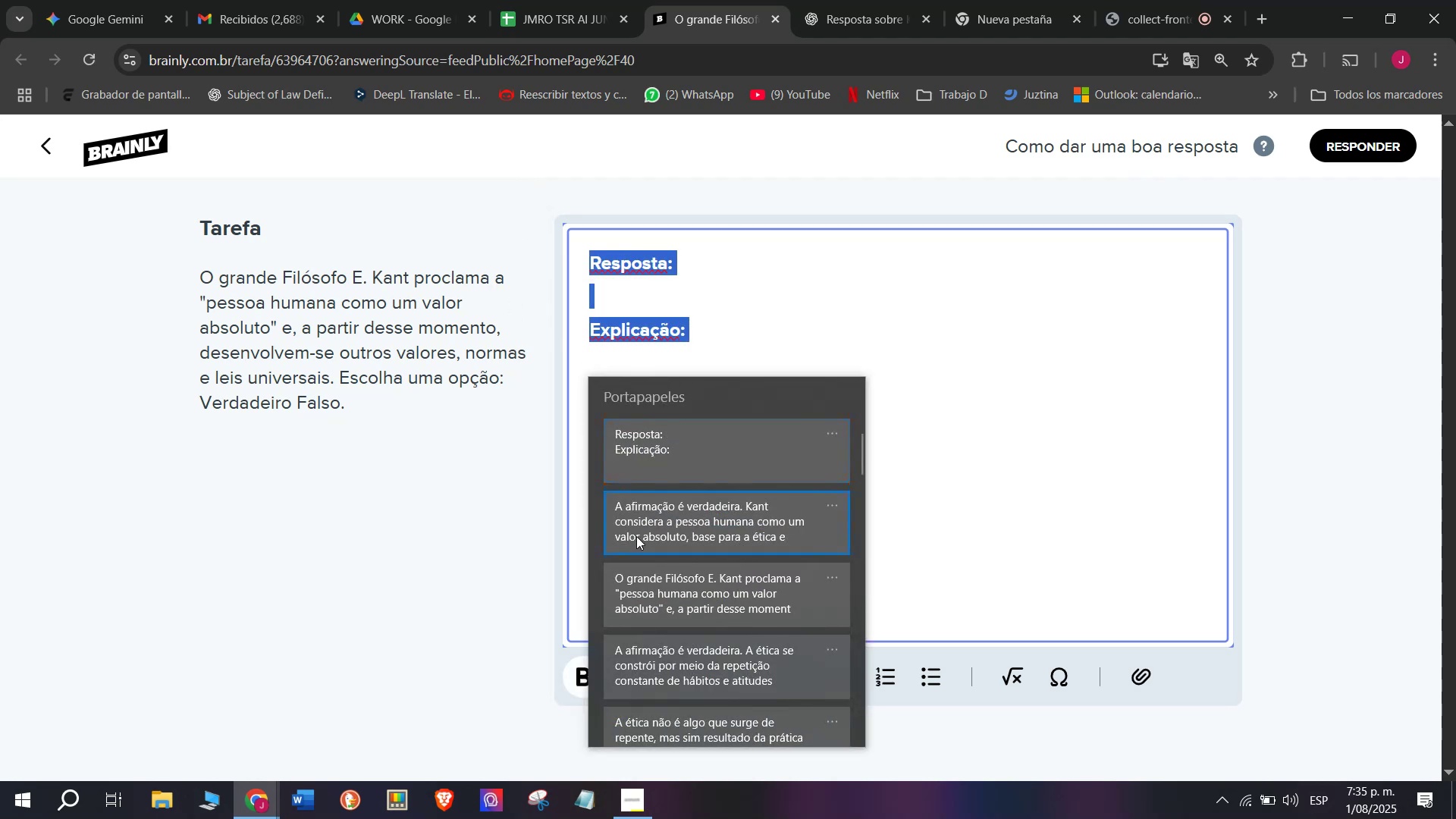 
key(Control+V)
 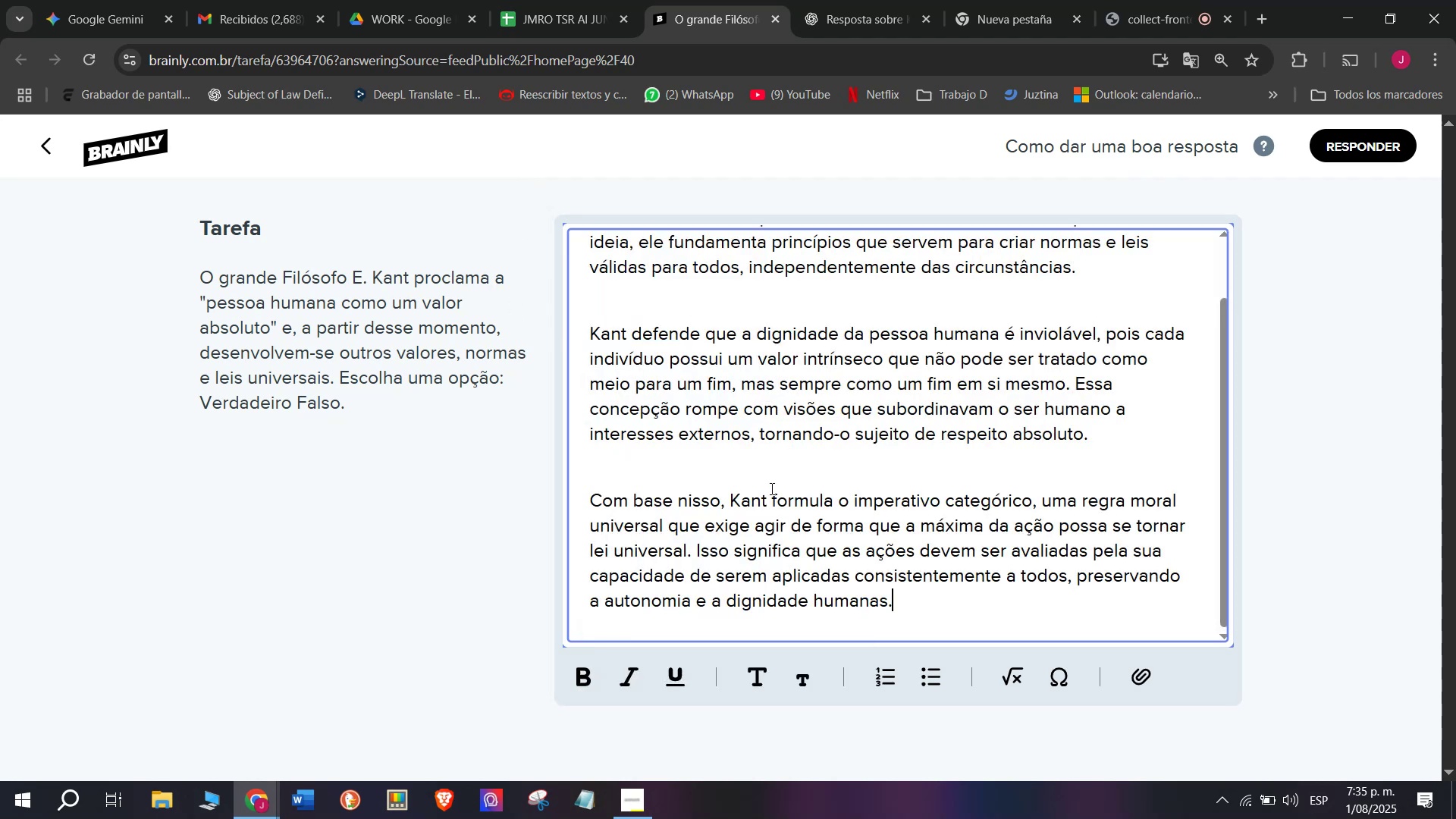 
scroll: coordinate [861, 494], scroll_direction: up, amount: 5.0
 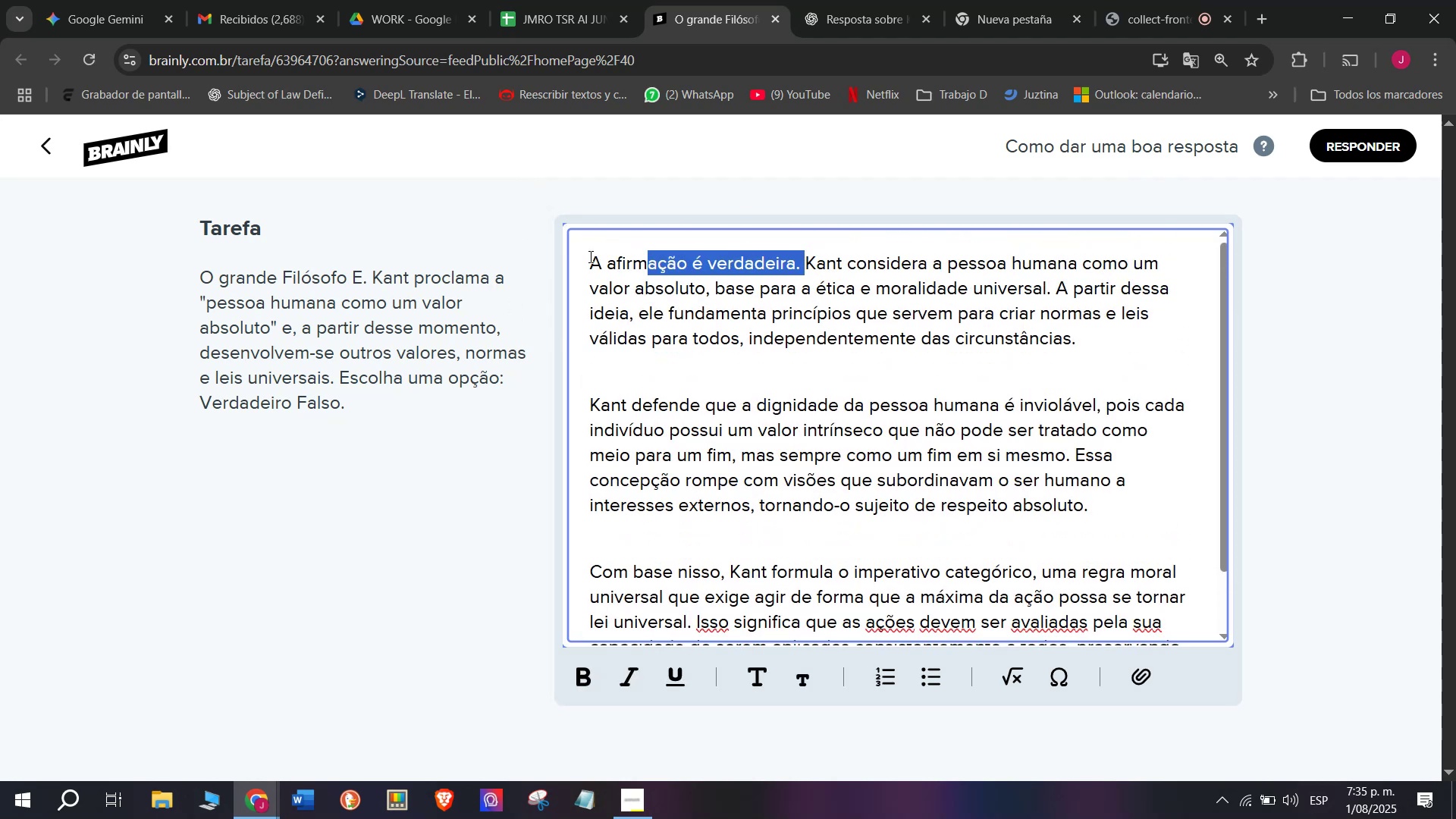 
key(Control+B)
 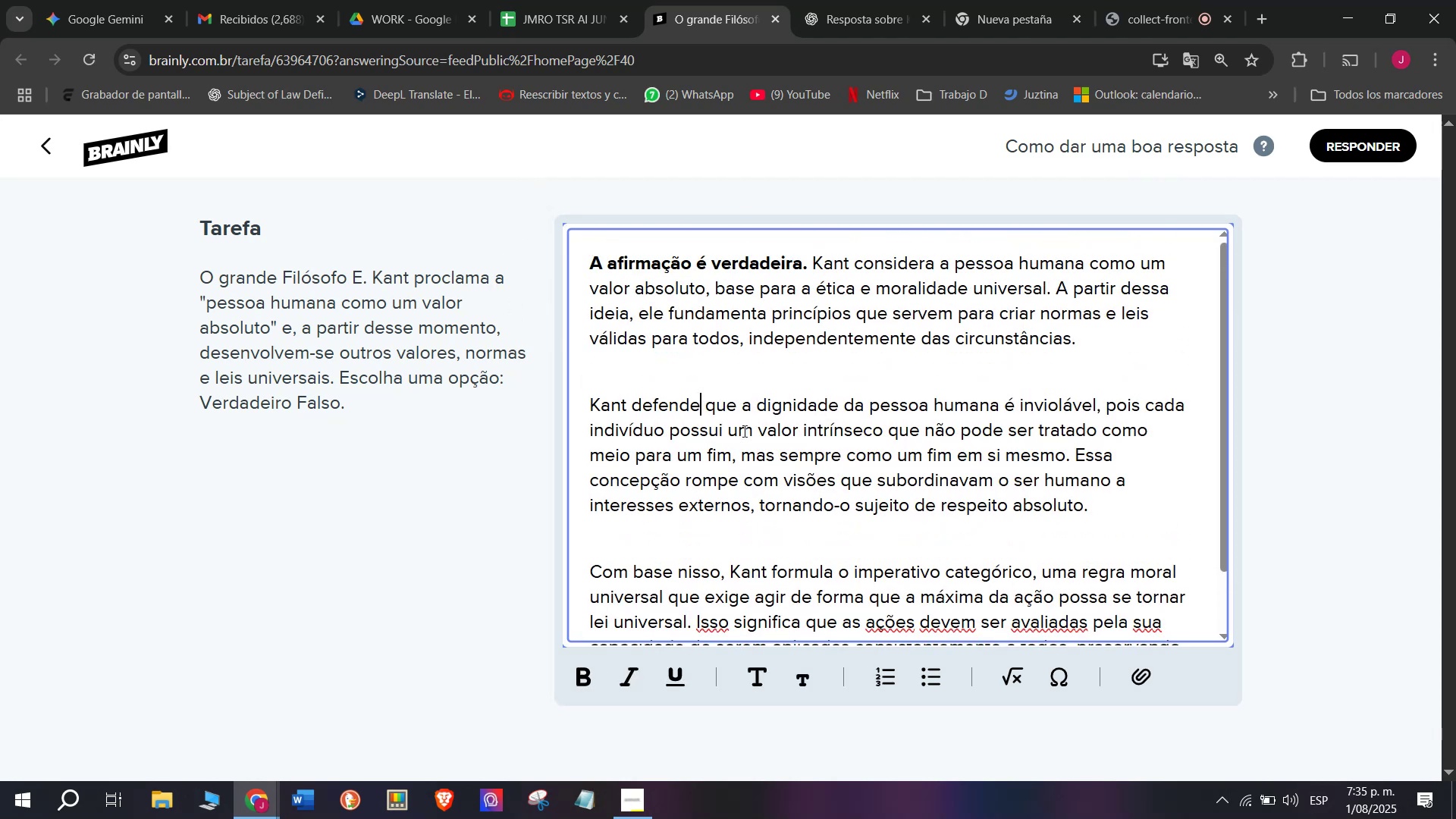 
scroll: coordinate [813, 496], scroll_direction: down, amount: 5.0
 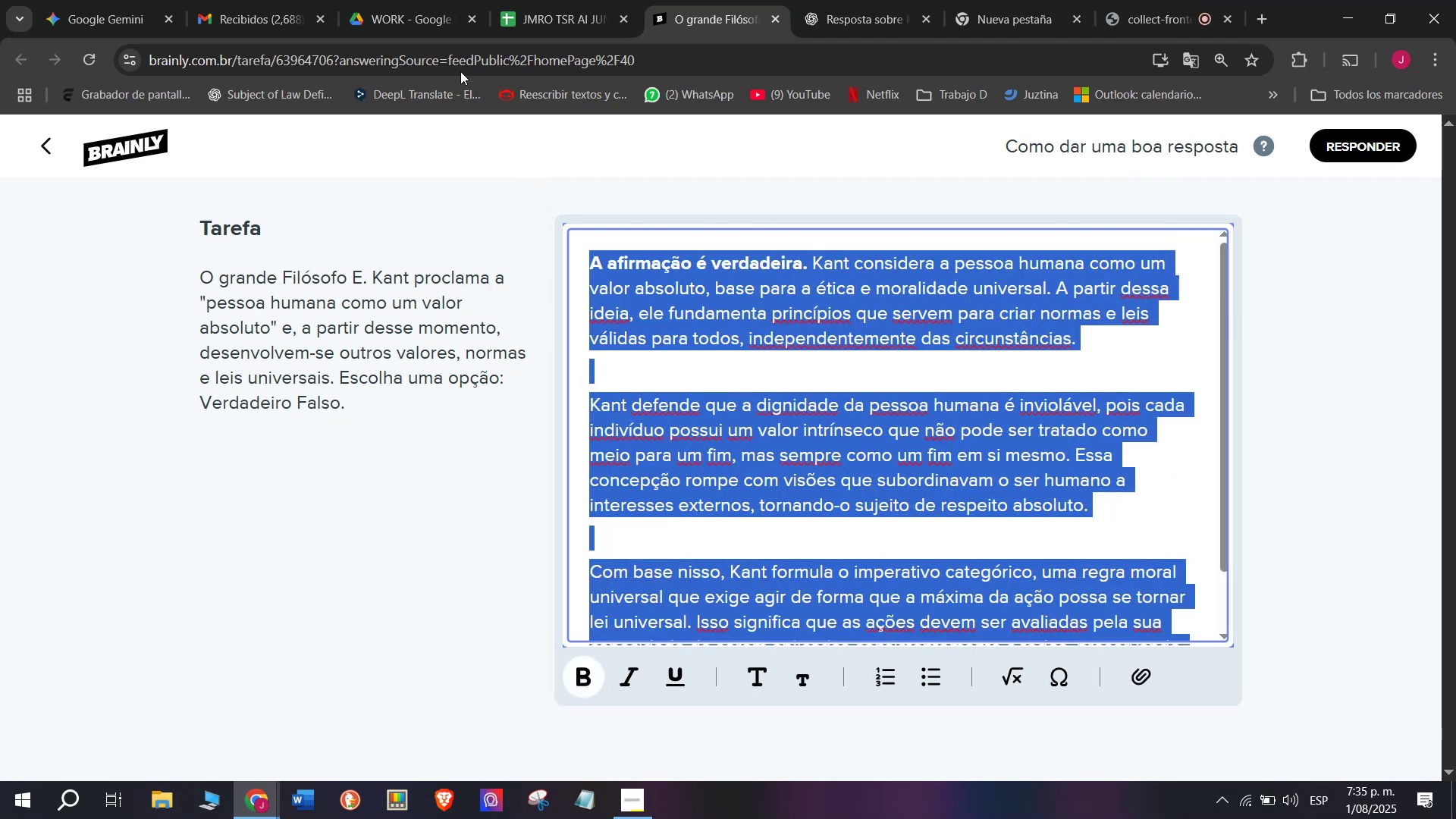 
key(Control+C)
 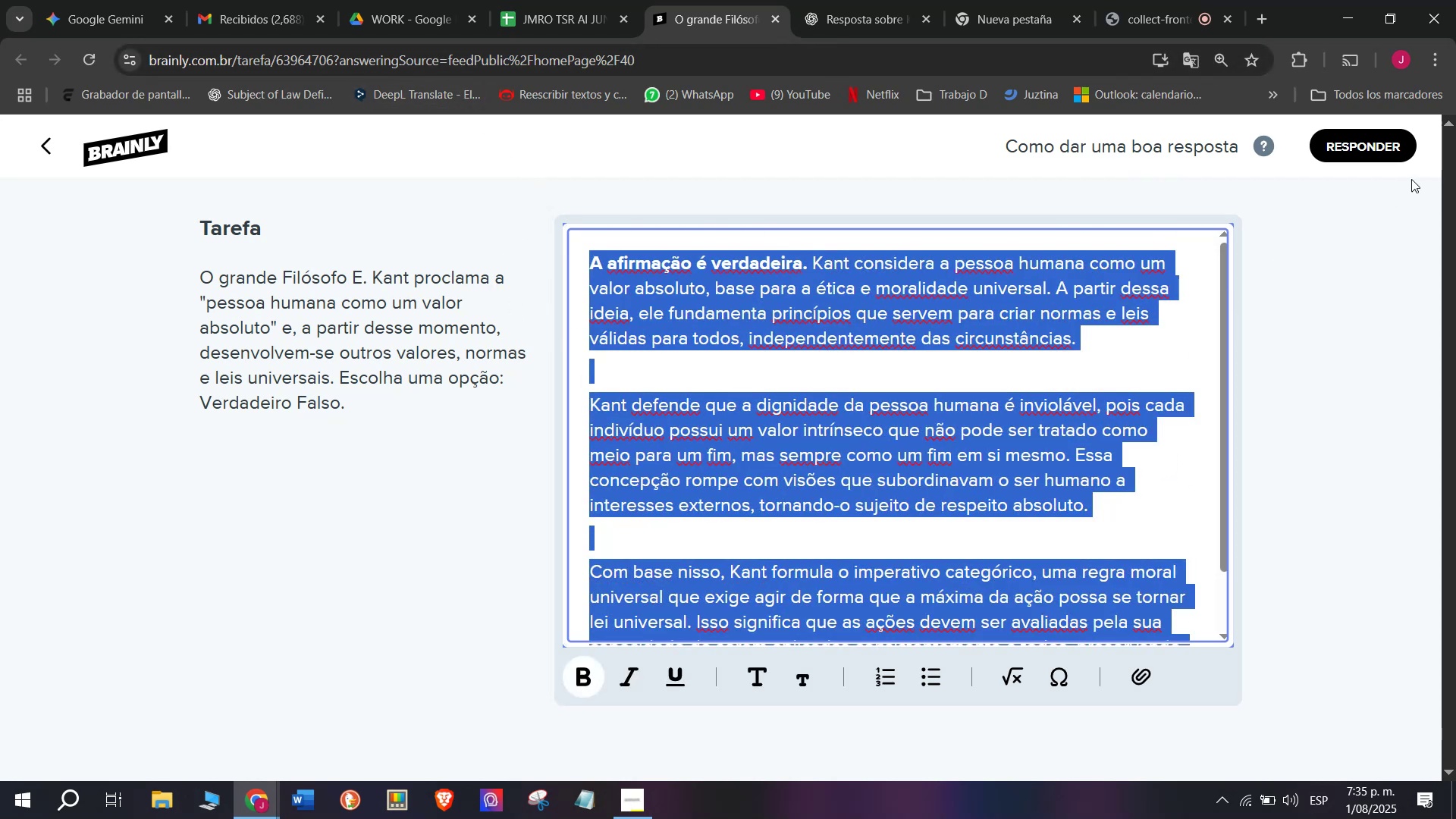 
left_click([1385, 143])
 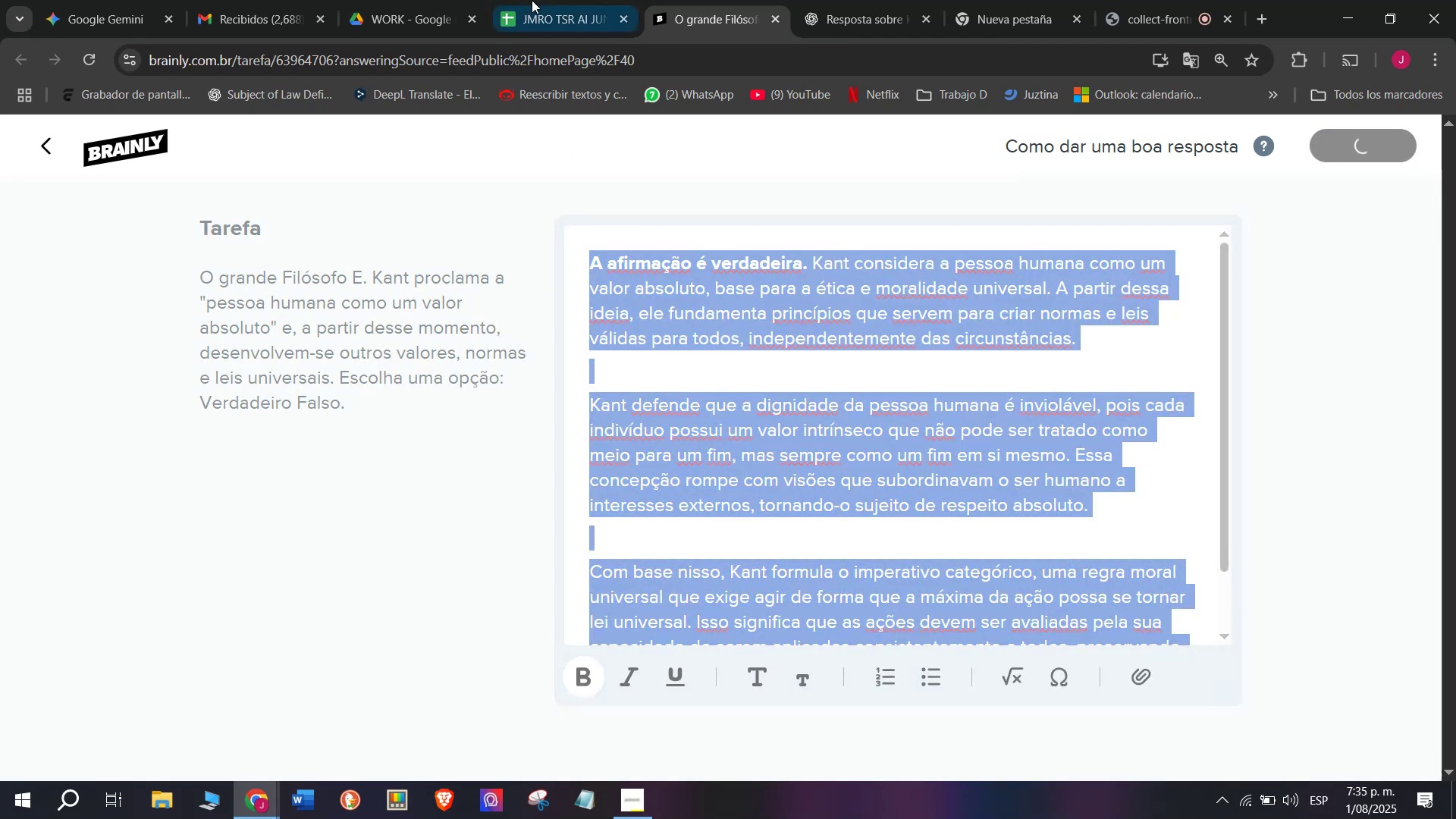 
left_click([540, 0])
 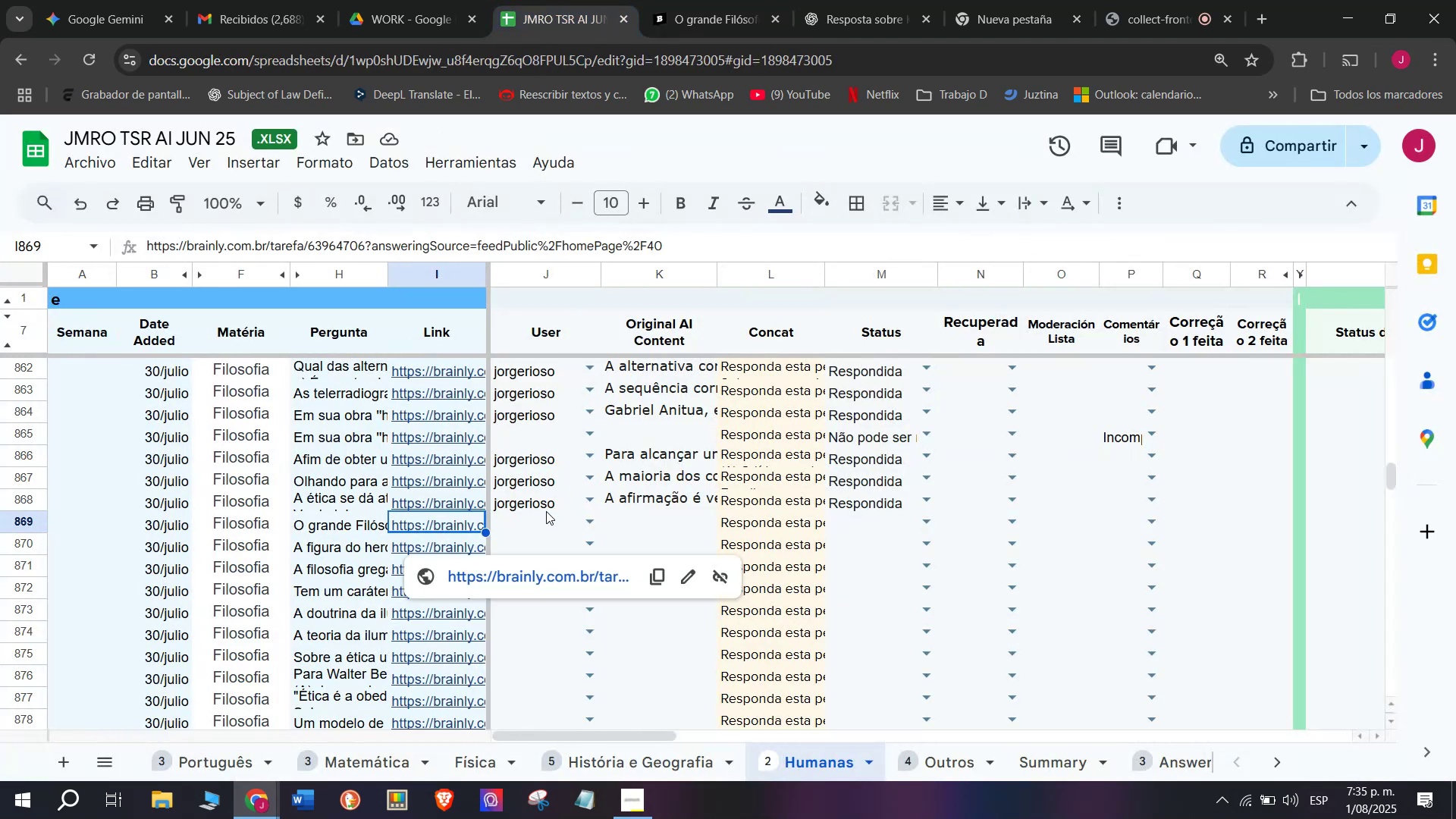 
left_click([540, 519])
 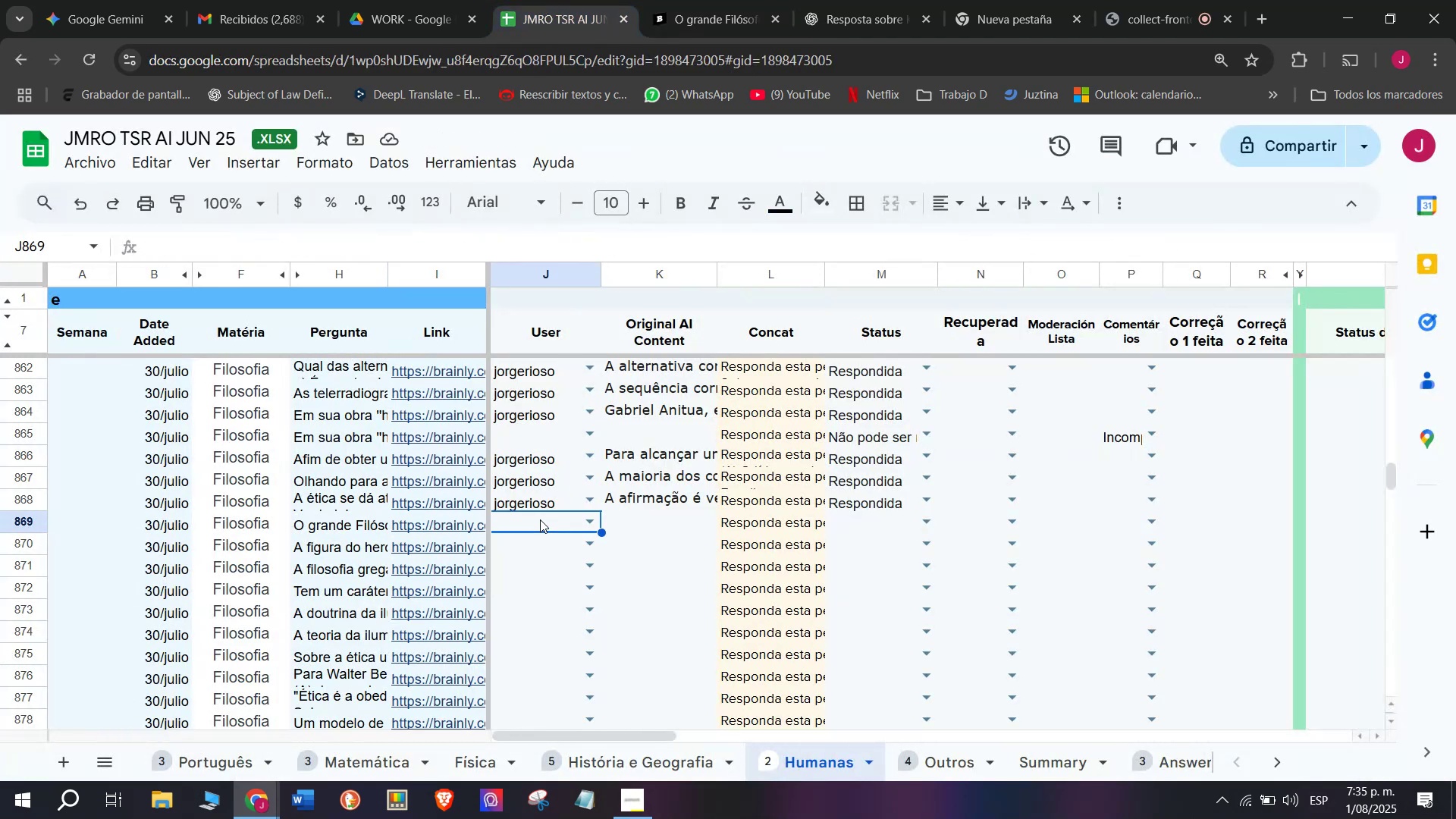 
key(J)
 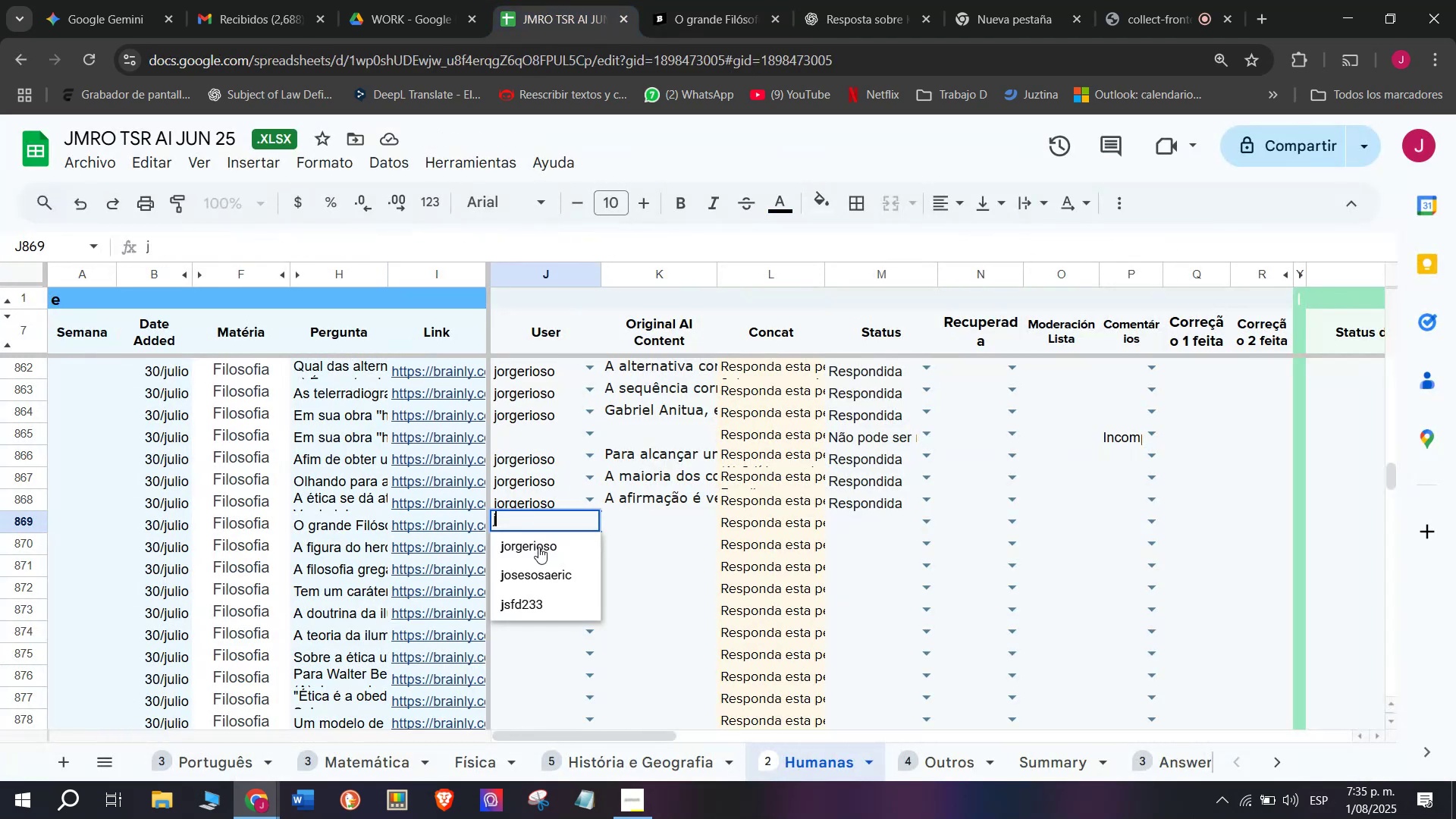 
left_click([538, 547])
 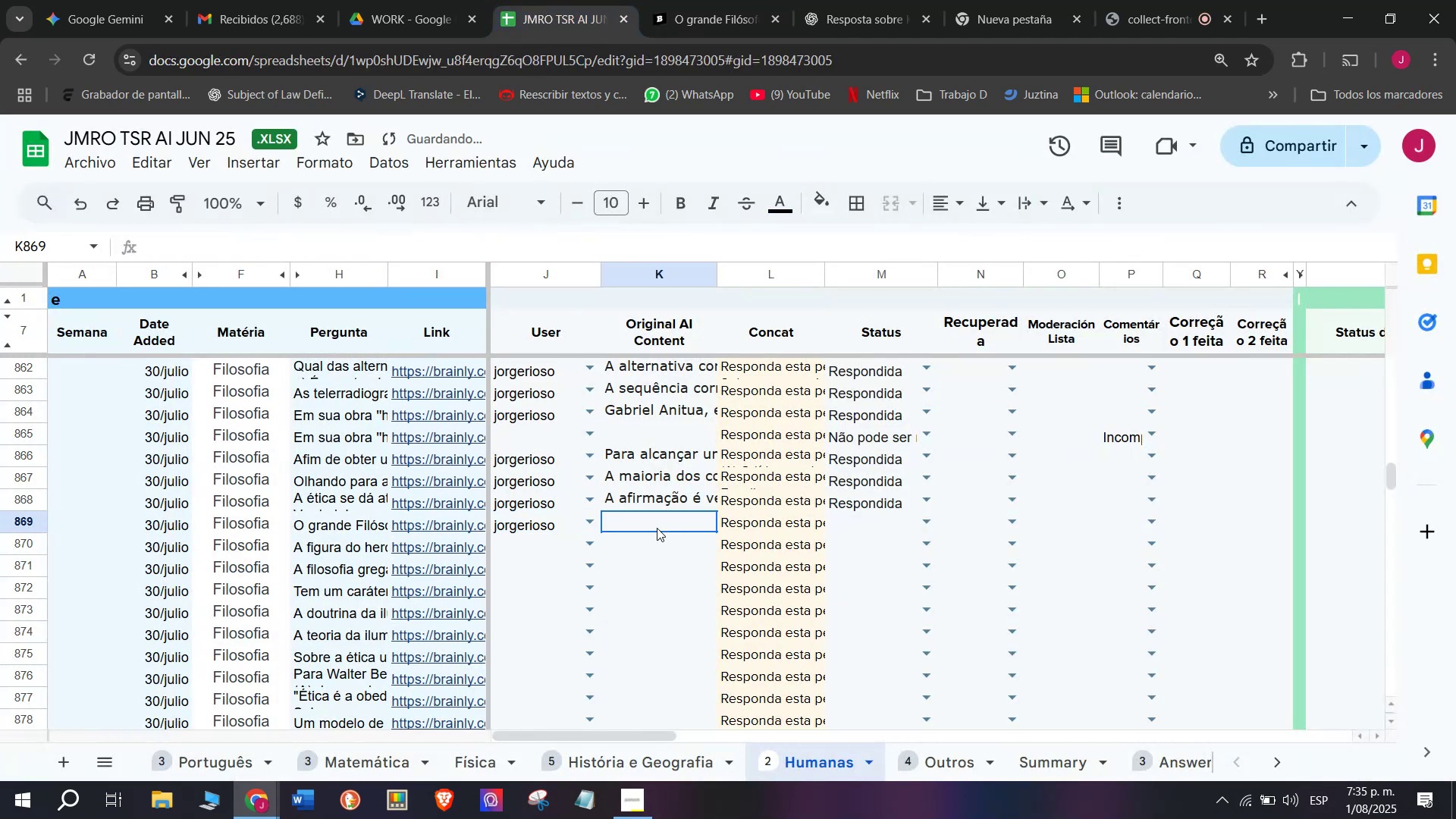 
double_click([657, 528])
 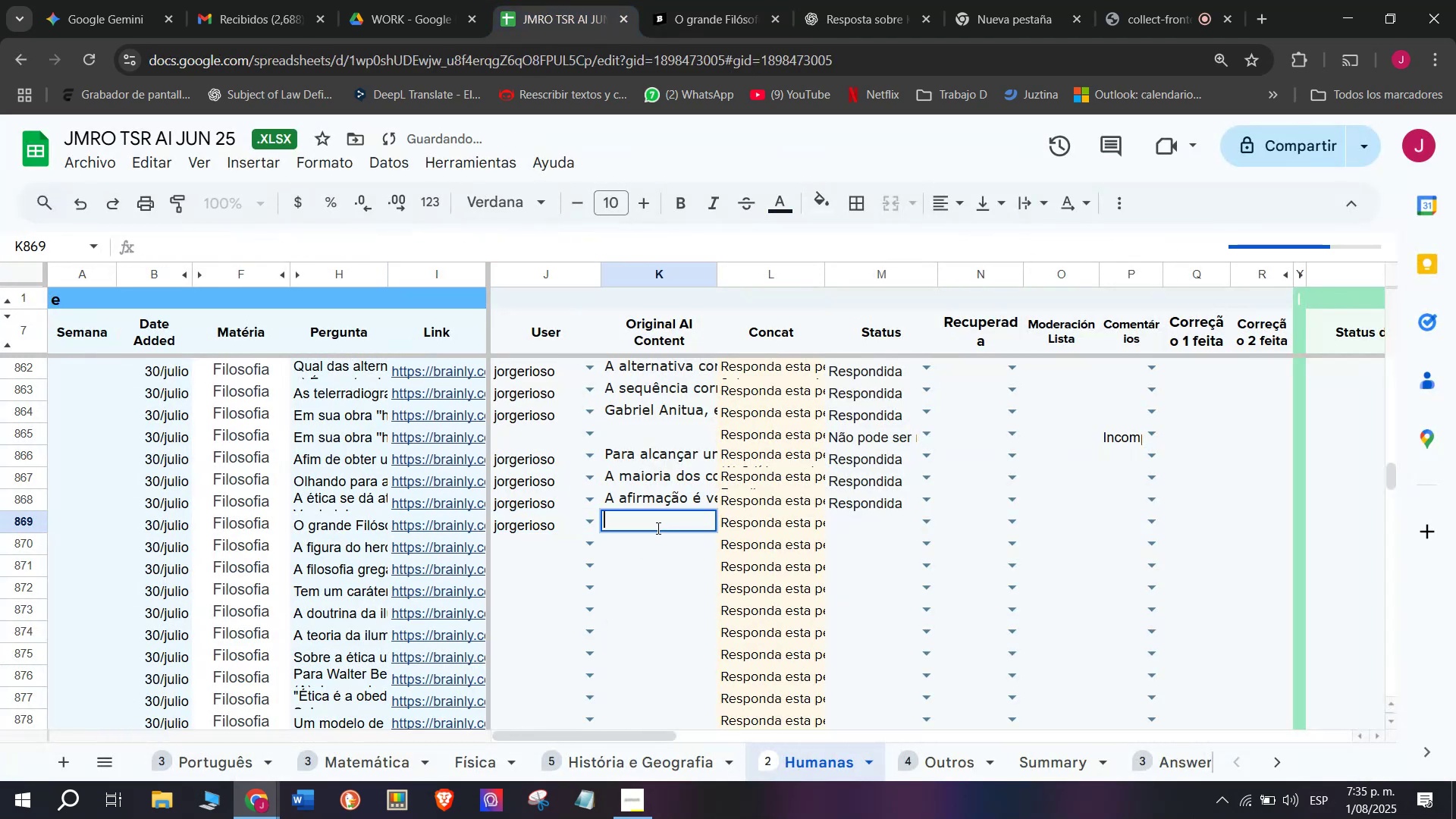 
key(Control+V)
 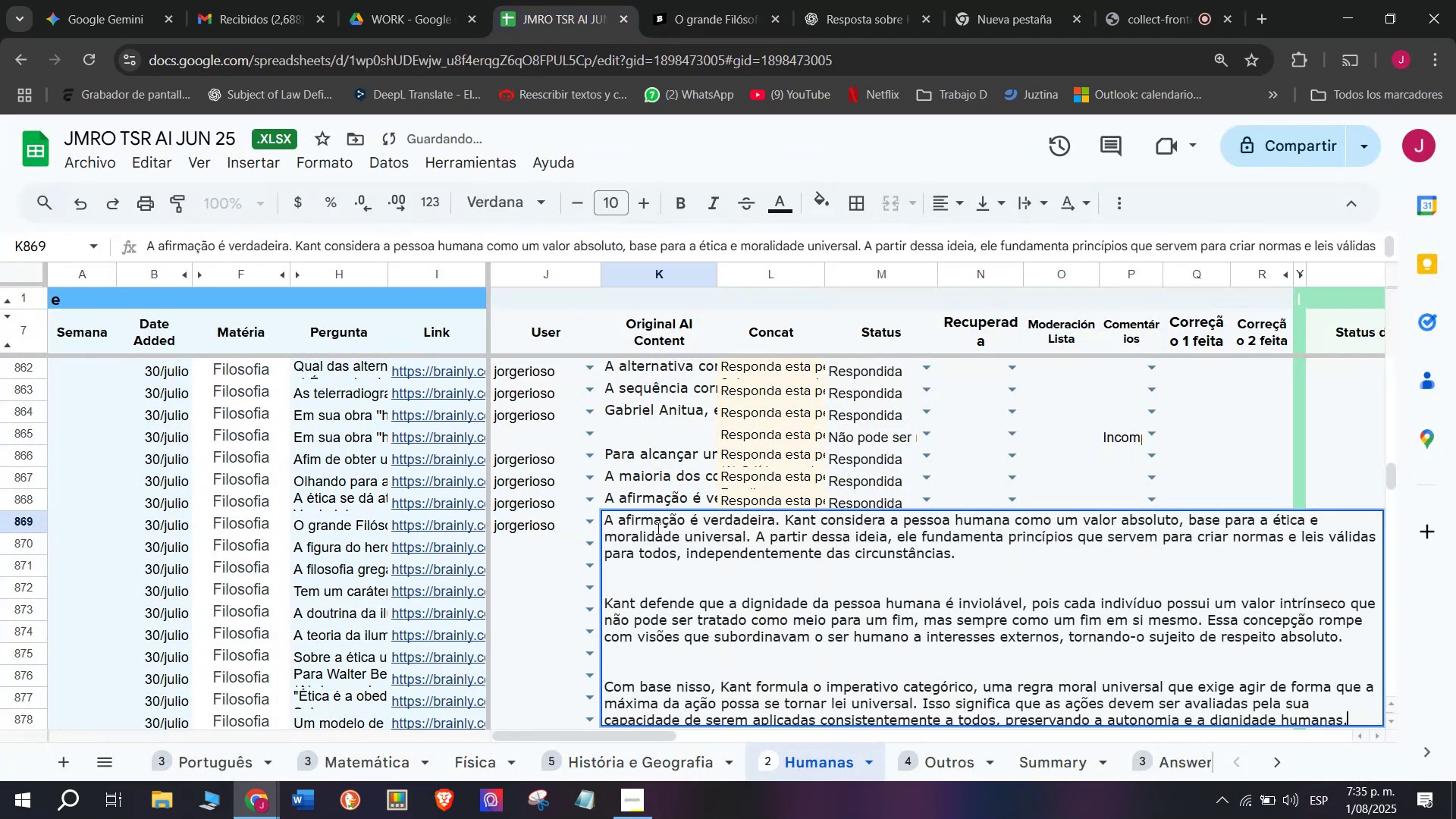 
key(Enter)
 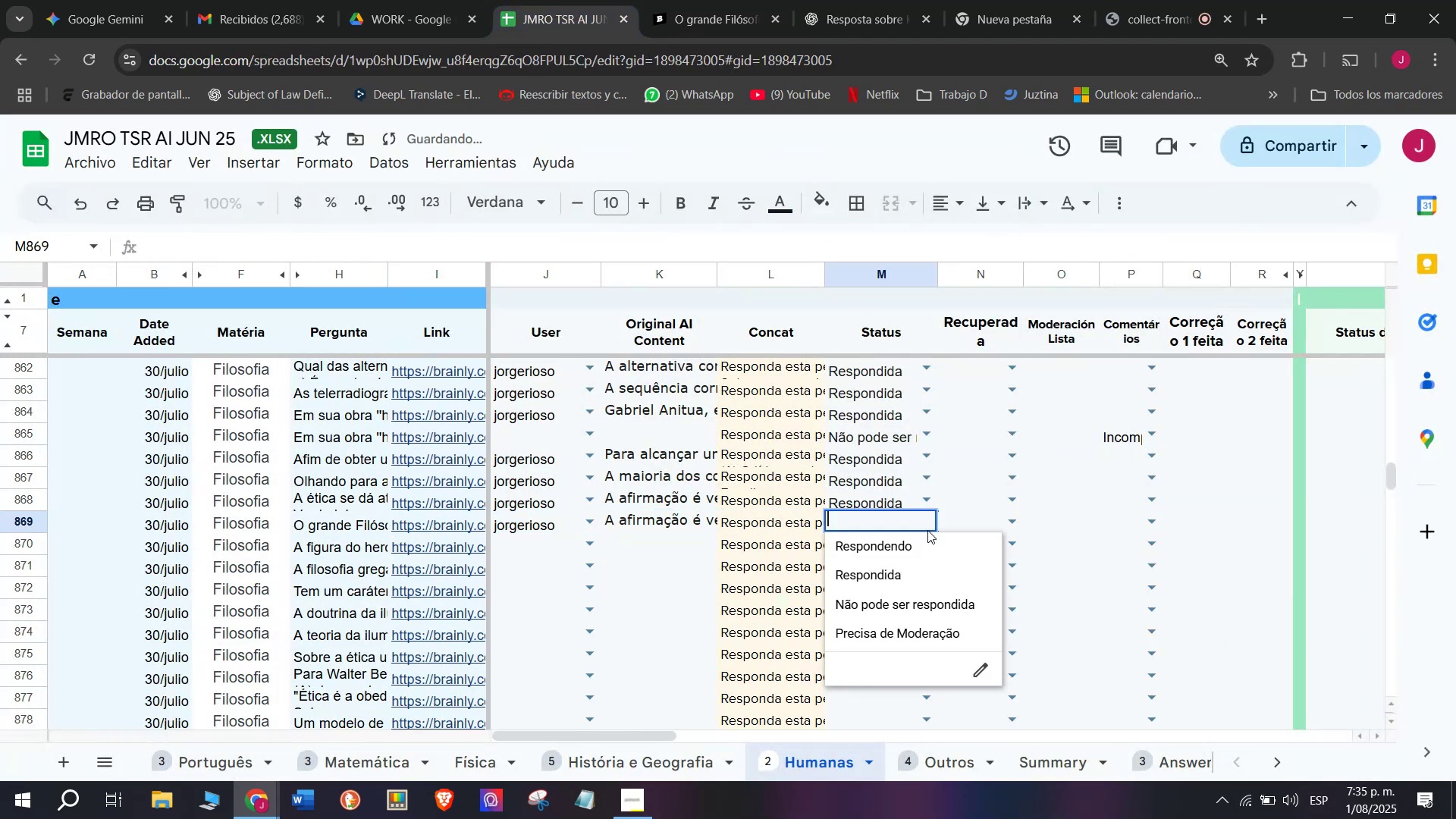 
double_click([892, 576])
 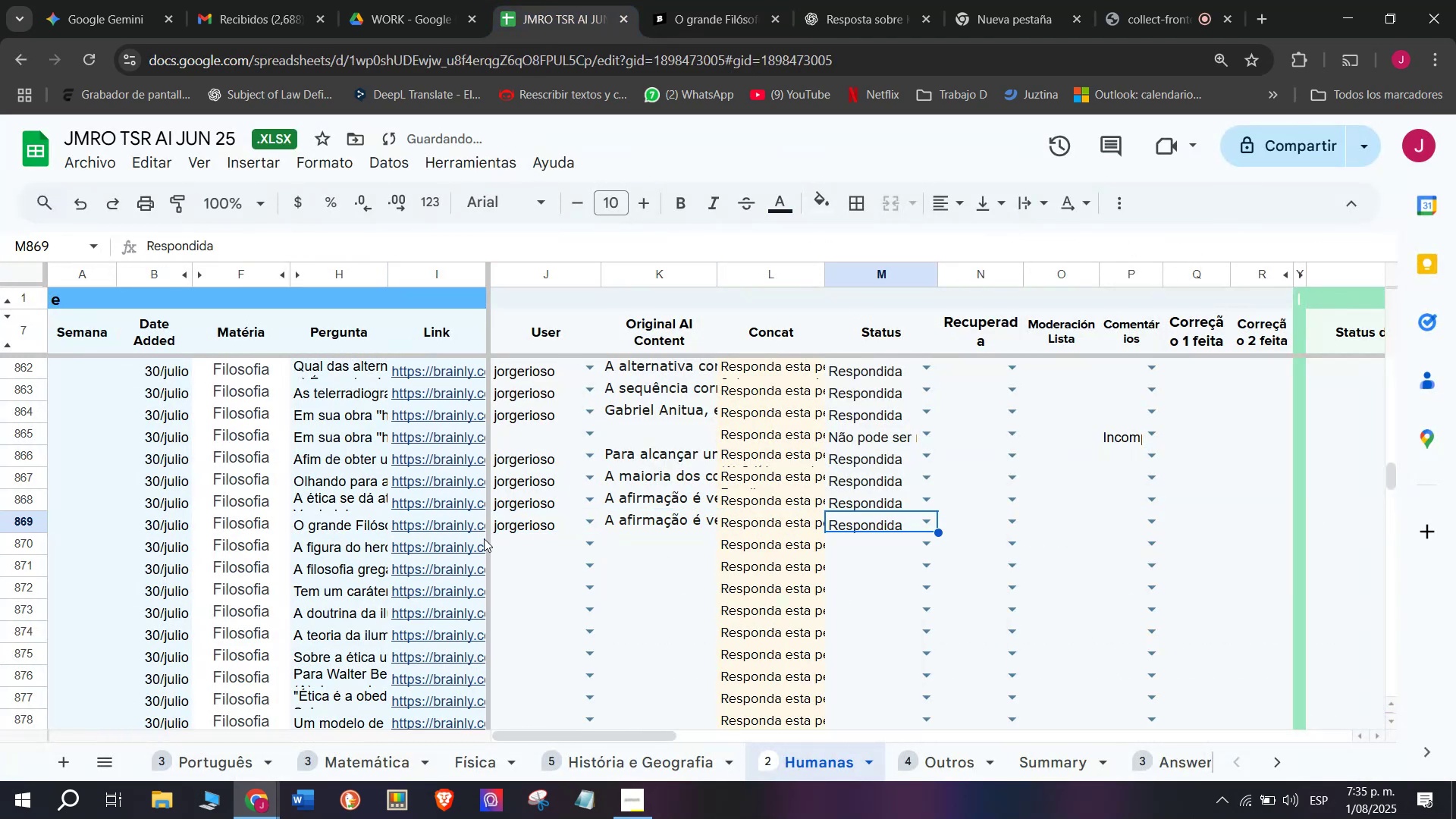 
left_click([471, 551])
 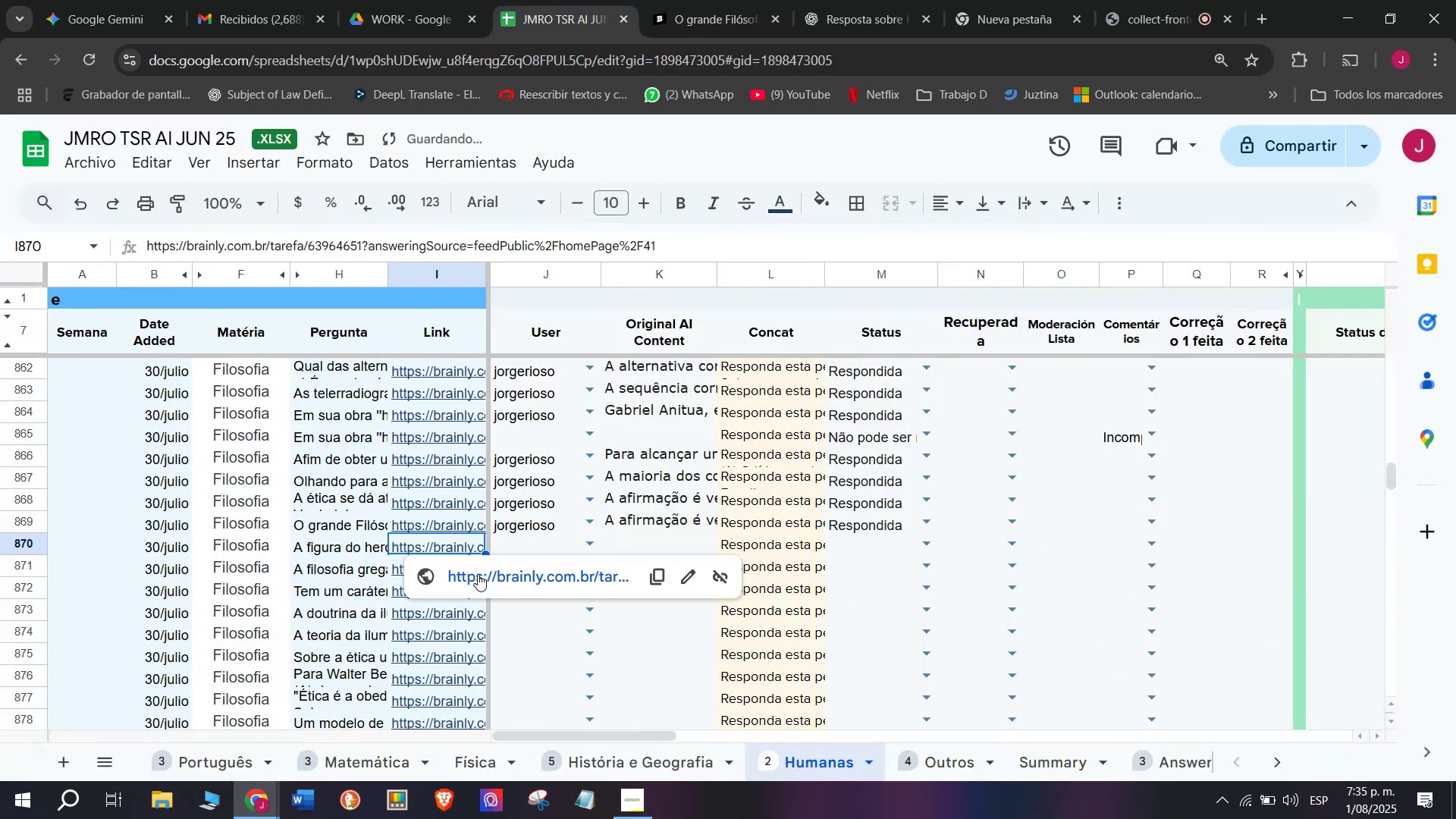 
double_click([480, 576])
 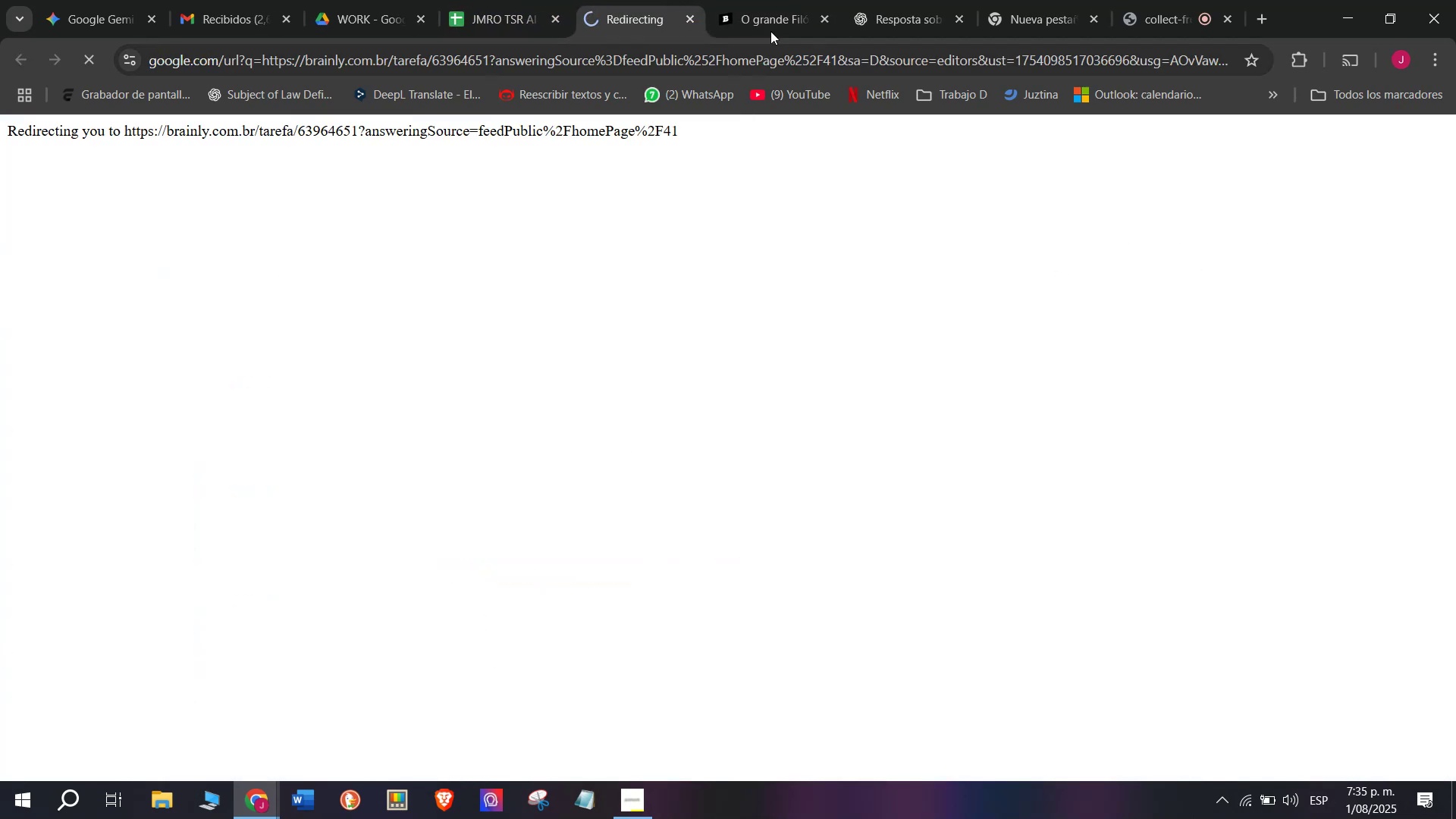 
left_click([786, 0])
 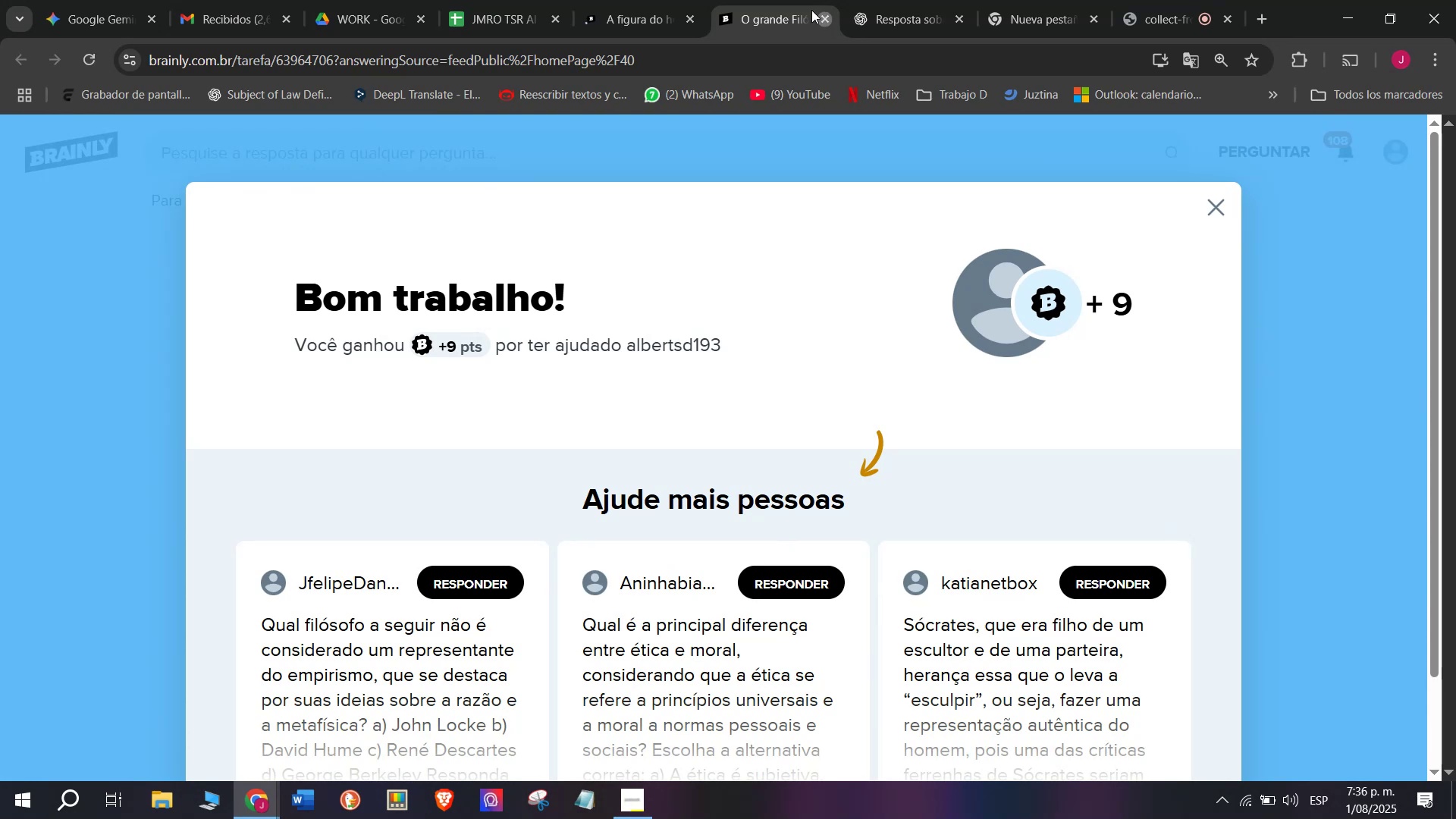 
double_click([632, 0])
 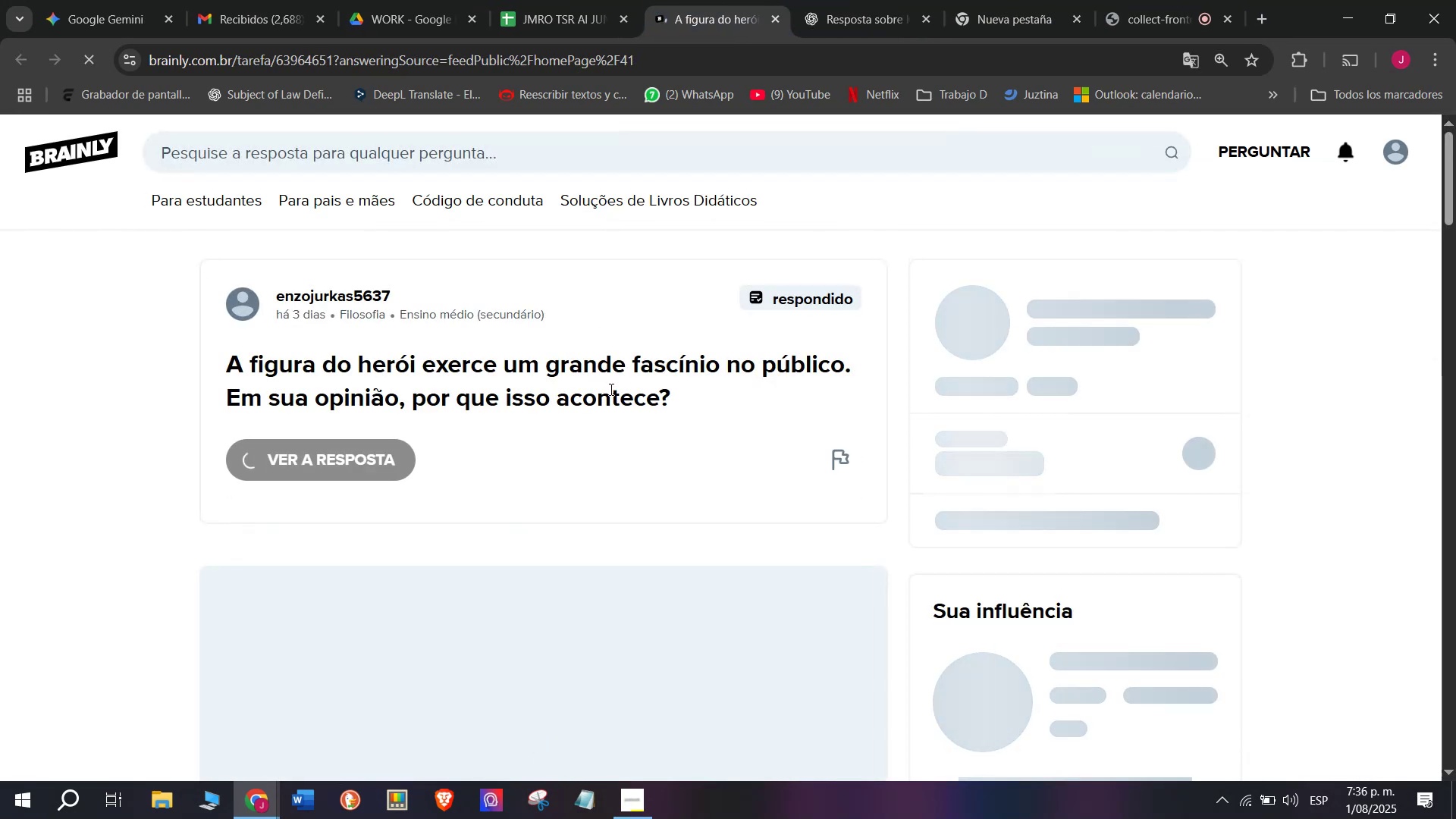 
scroll: coordinate [467, 475], scroll_direction: down, amount: 4.0
 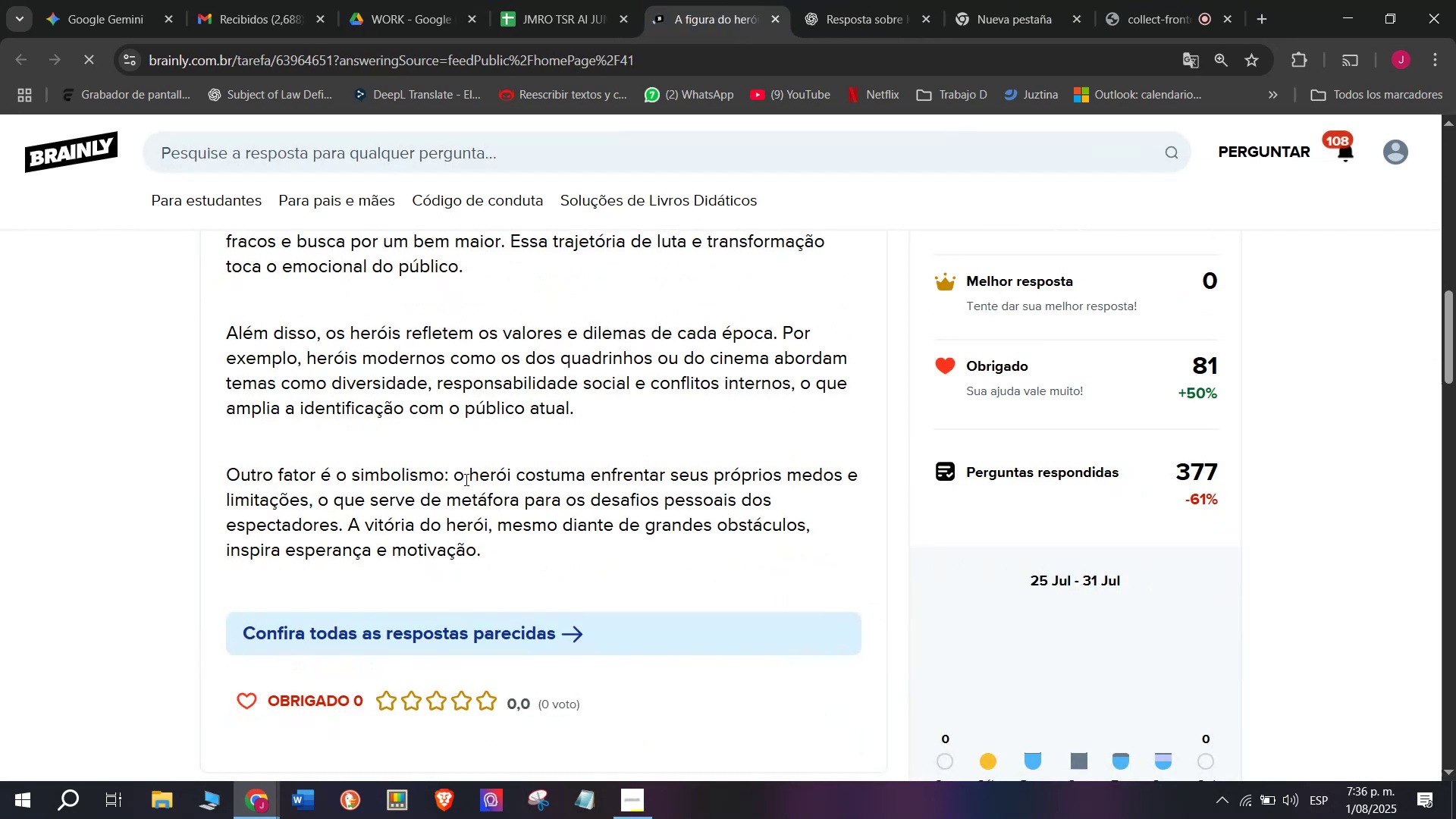 
scroll: coordinate [466, 479], scroll_direction: up, amount: 2.0
 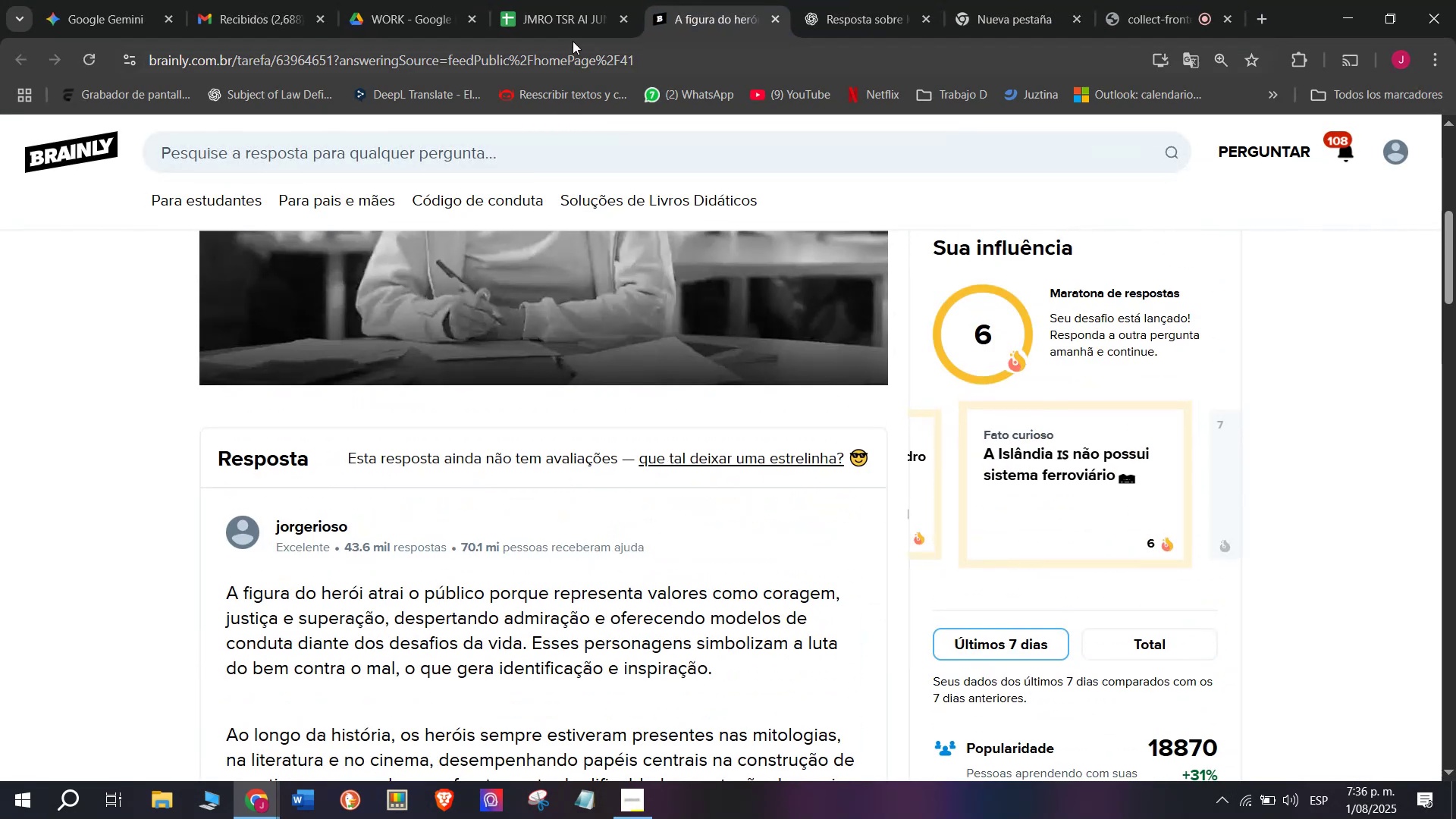 
left_click([686, 0])
 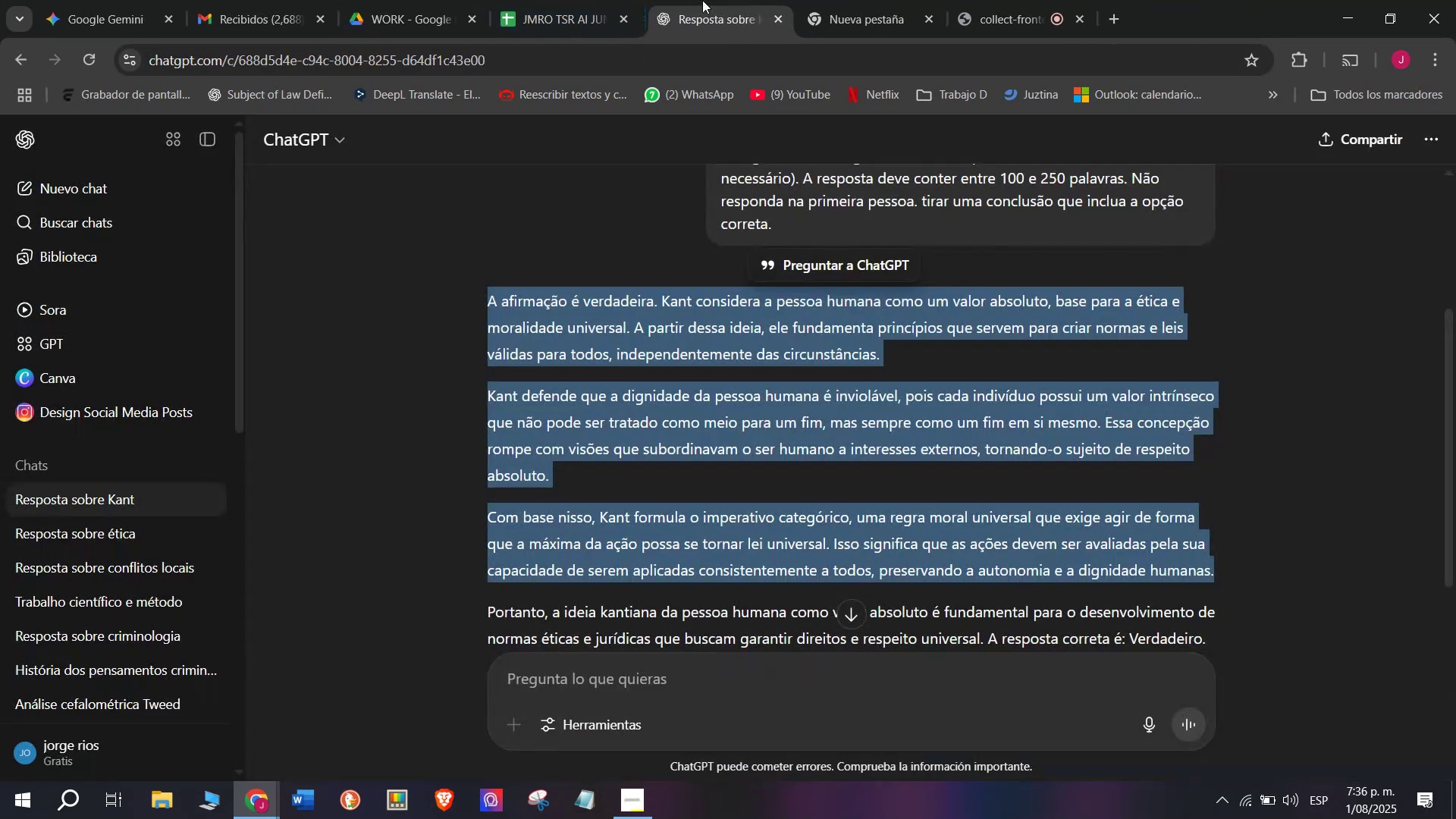 
double_click([574, 0])
 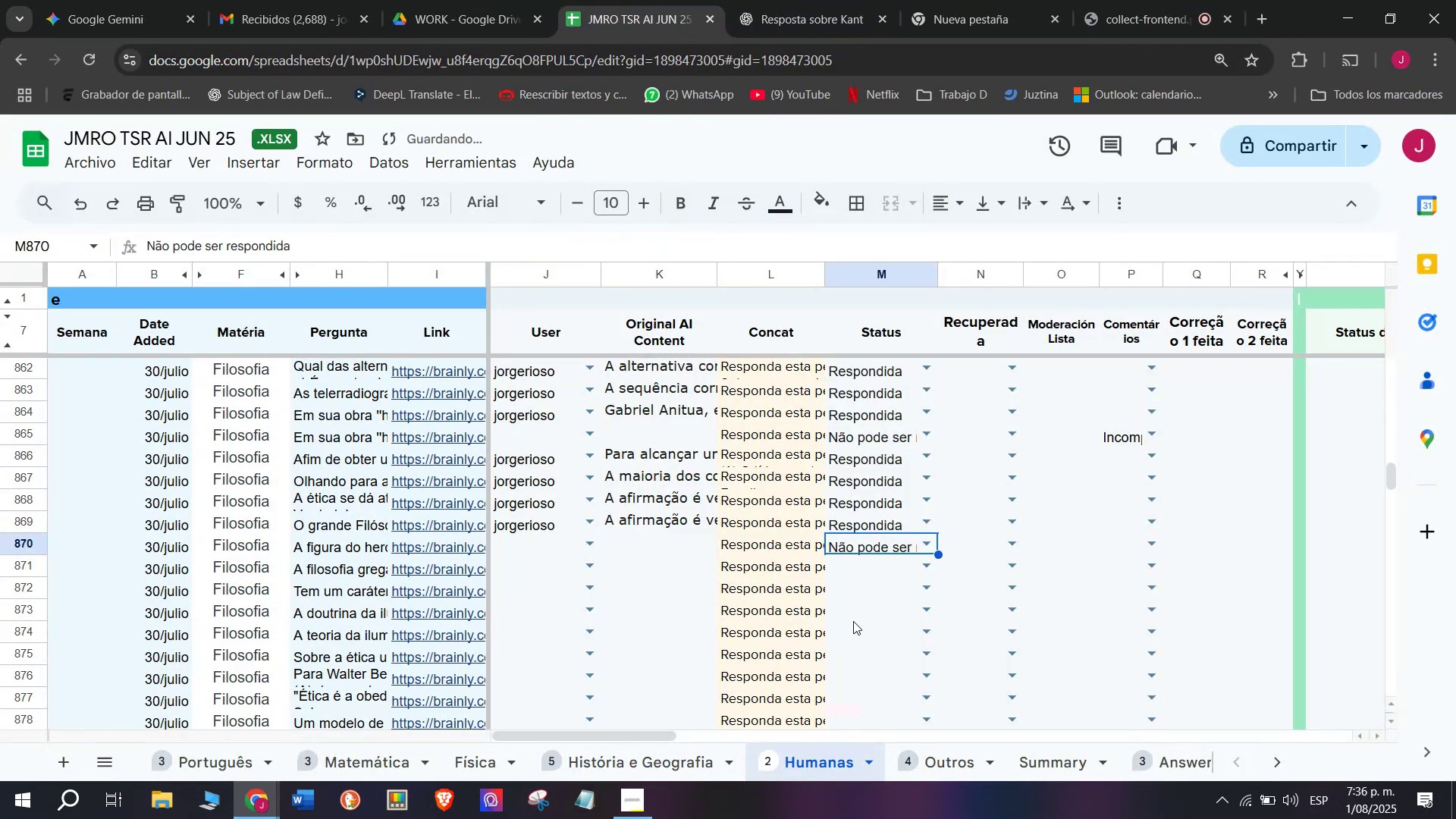 
left_click([1144, 542])
 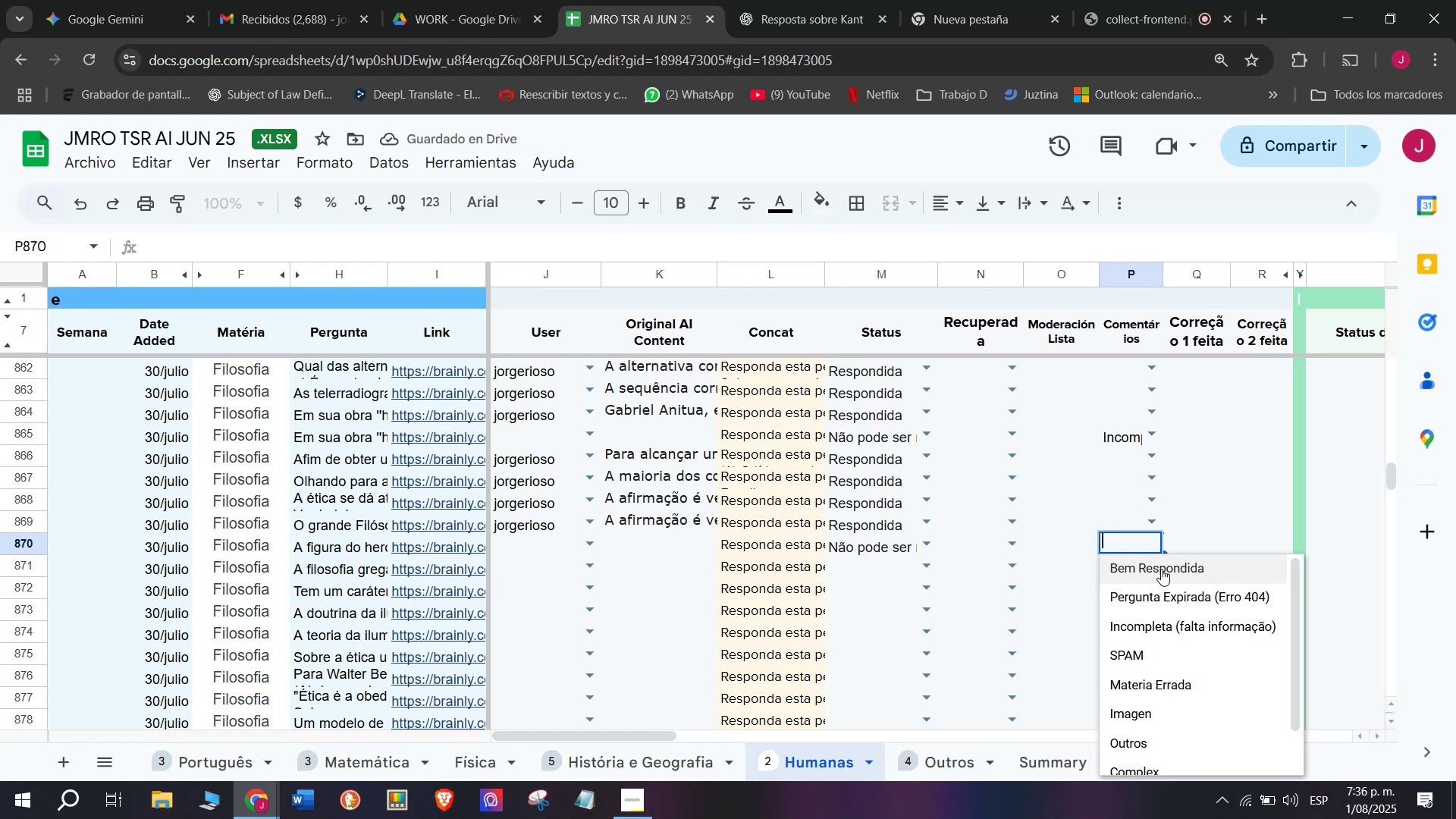 
left_click([1161, 567])
 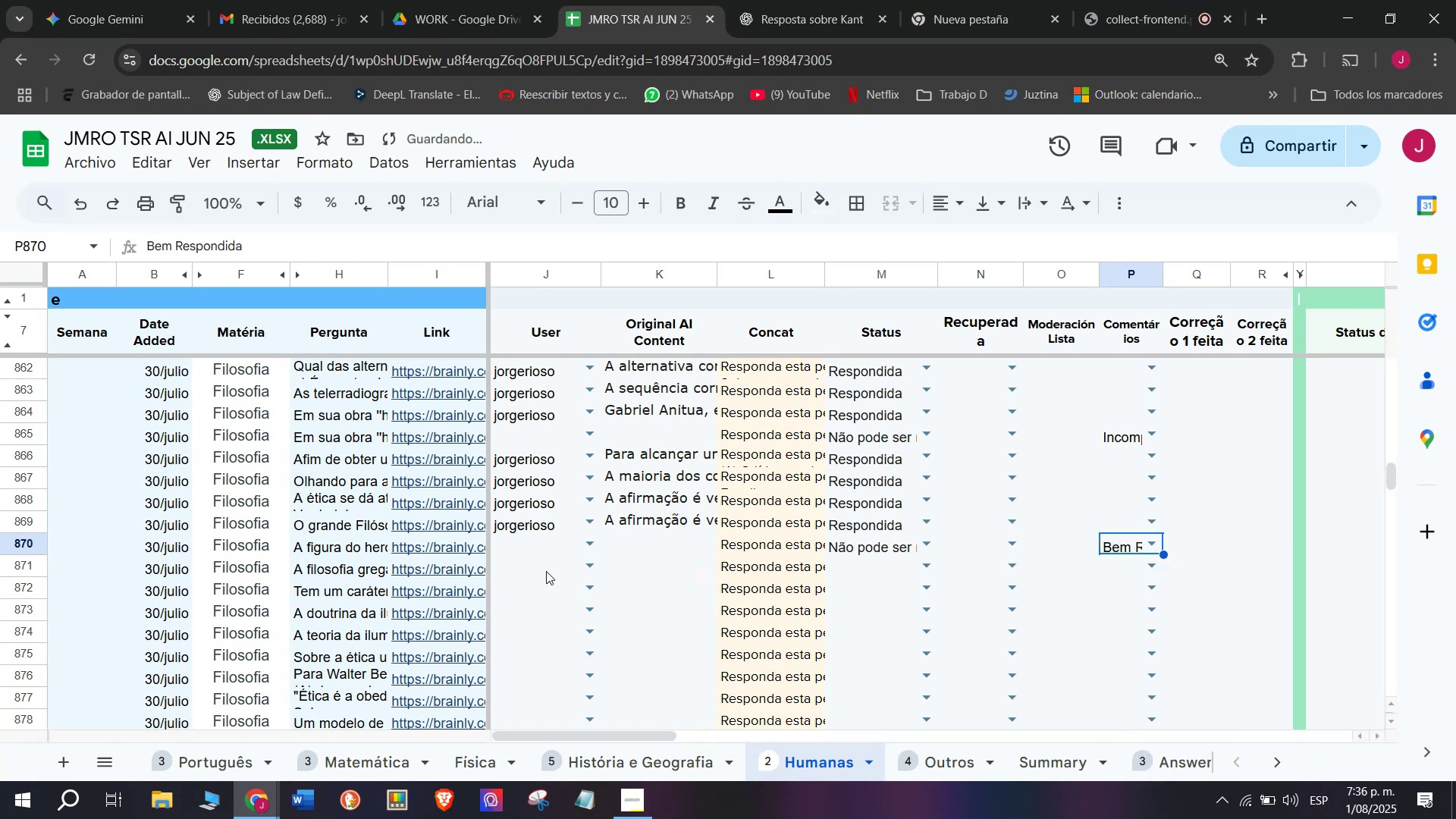 
left_click([467, 577])
 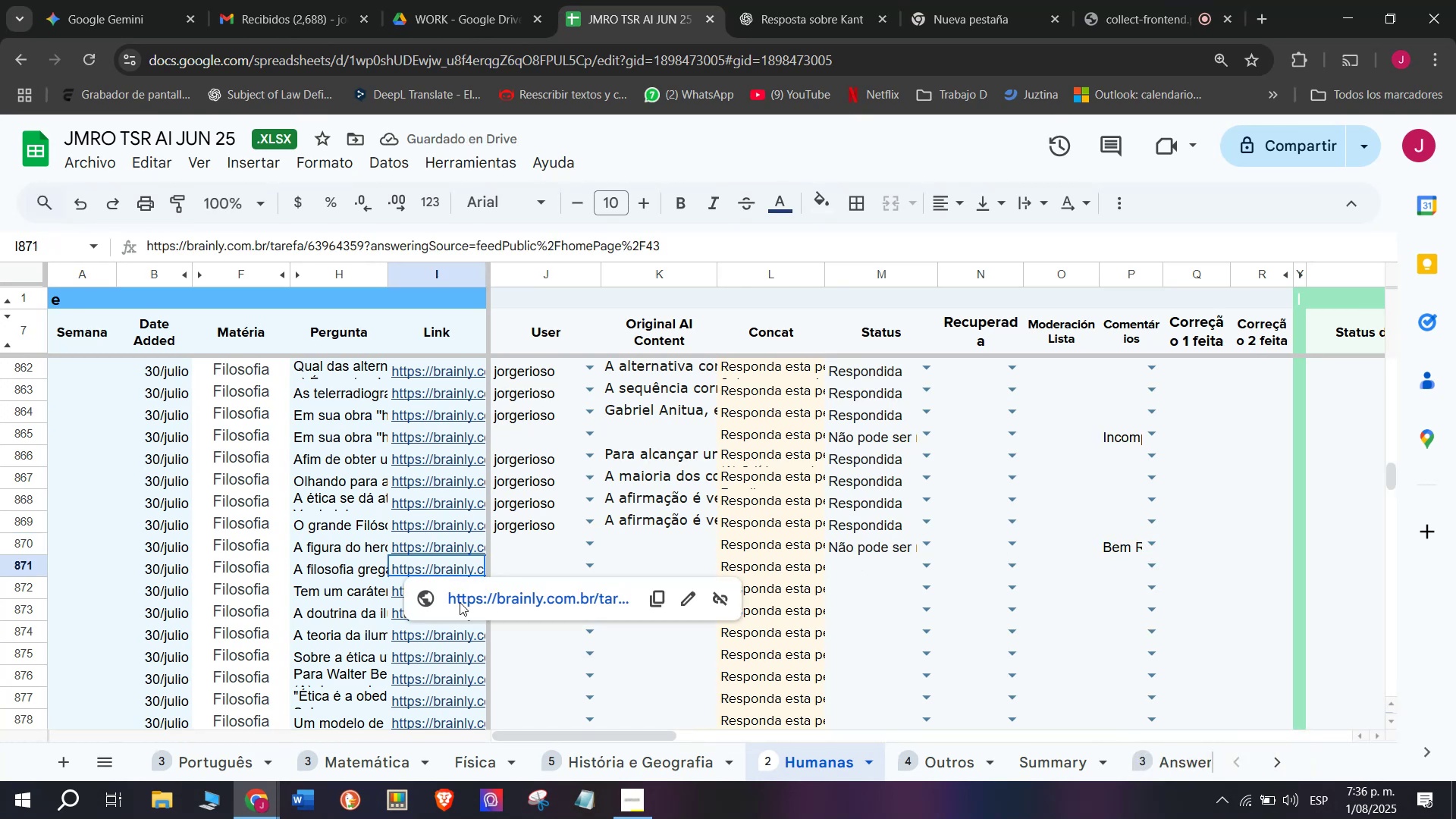 
left_click([458, 608])
 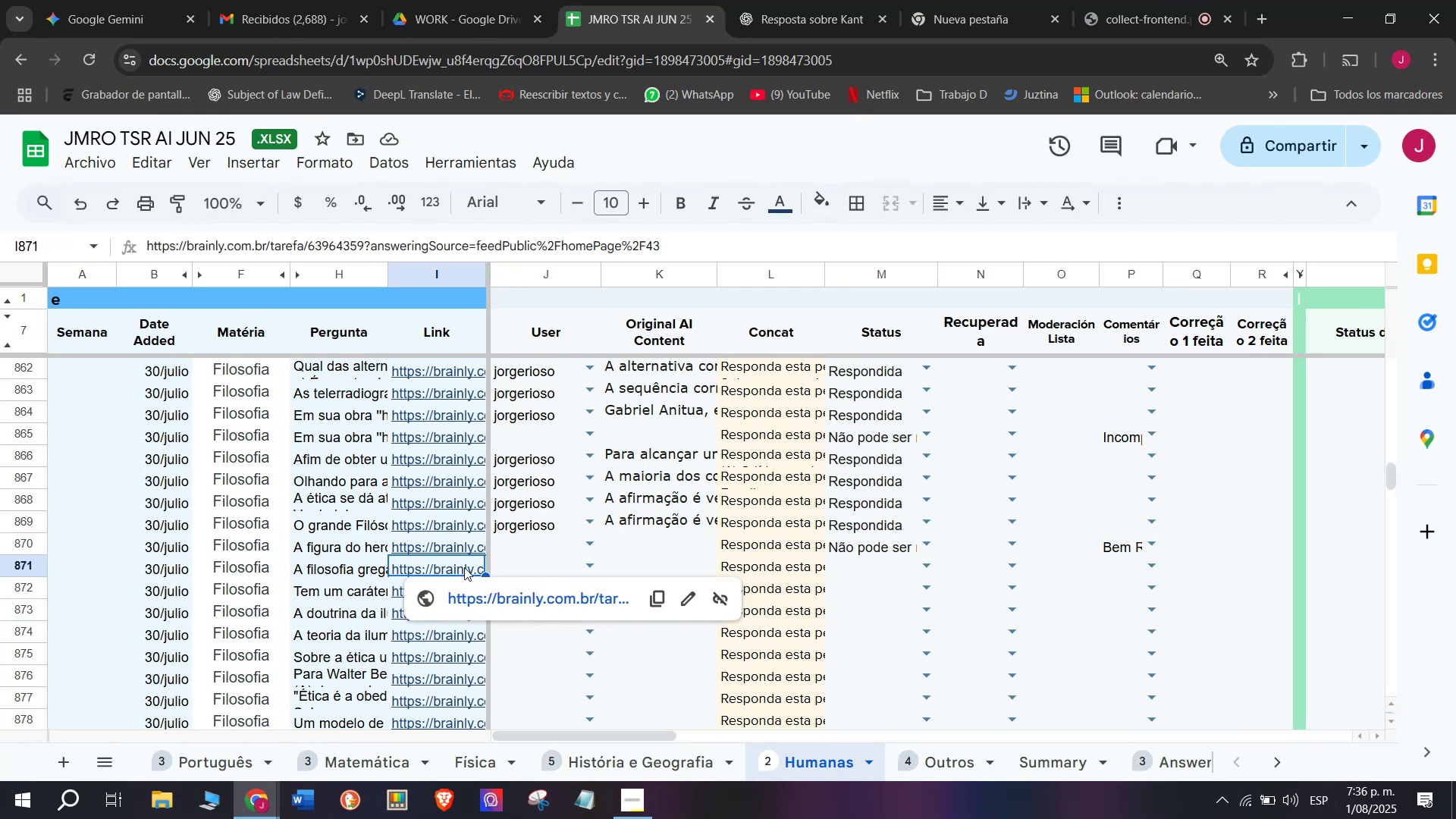 
left_click([464, 600])
 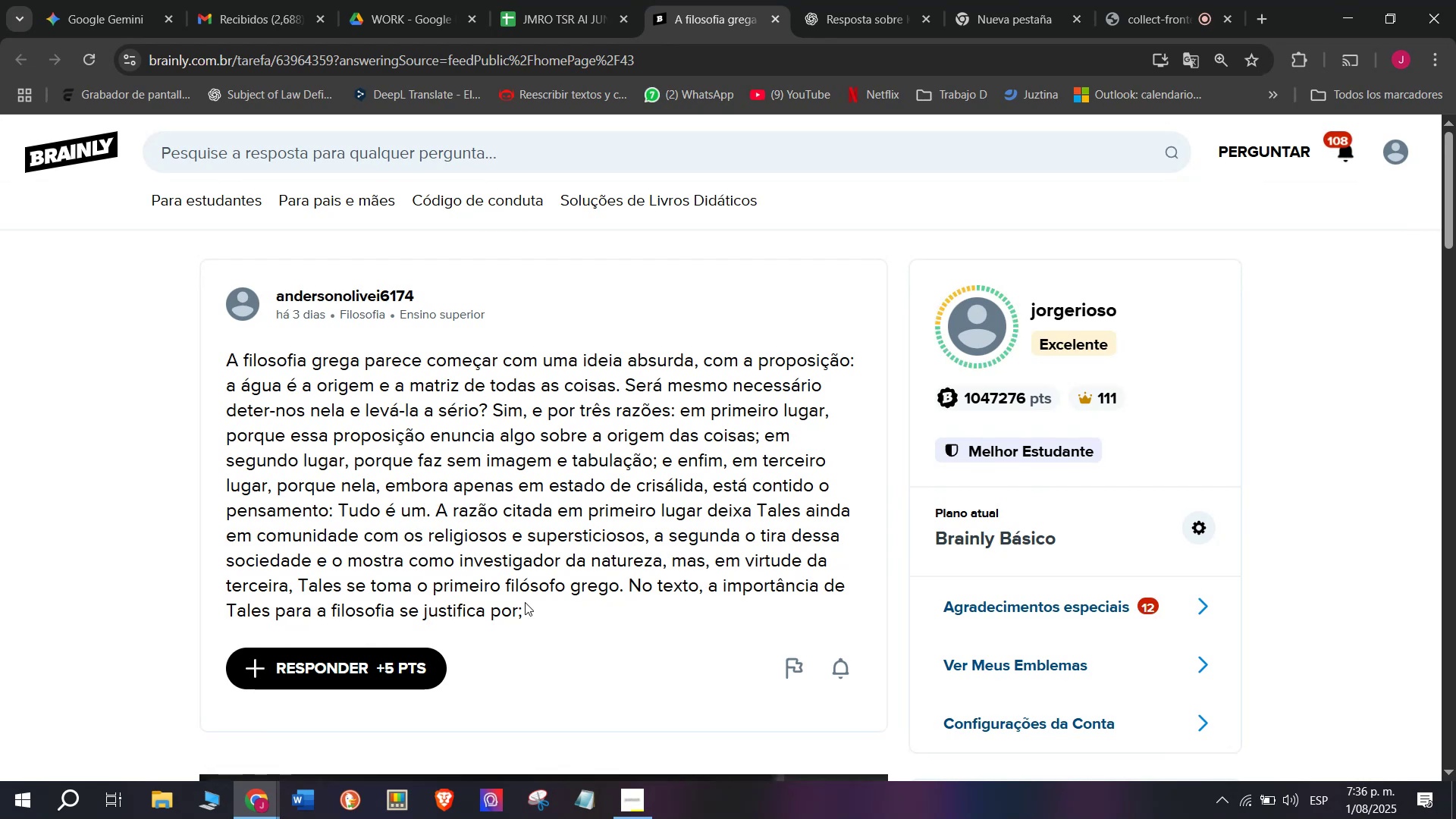 
wait(7.1)
 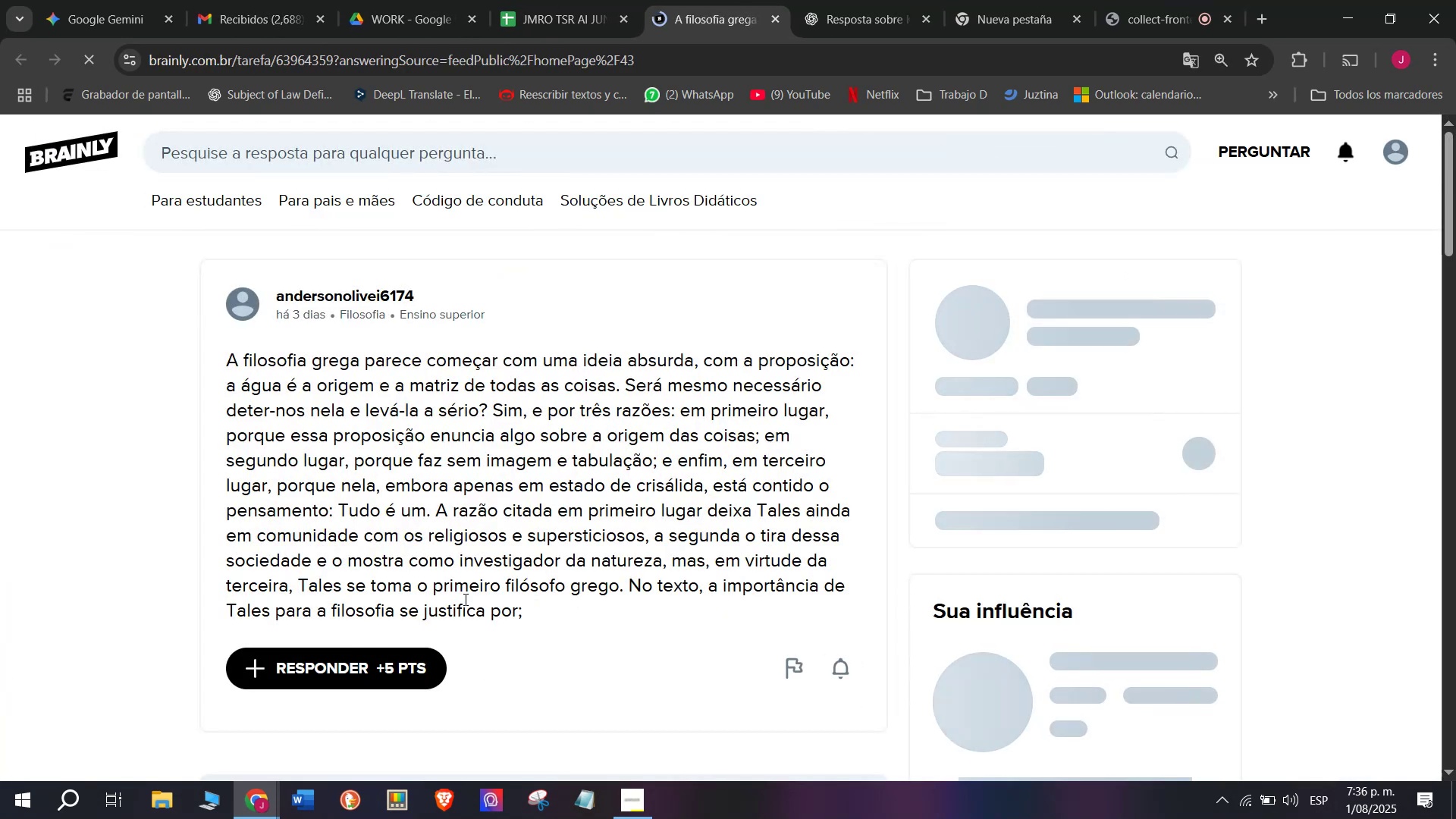 
key(Control+C)
 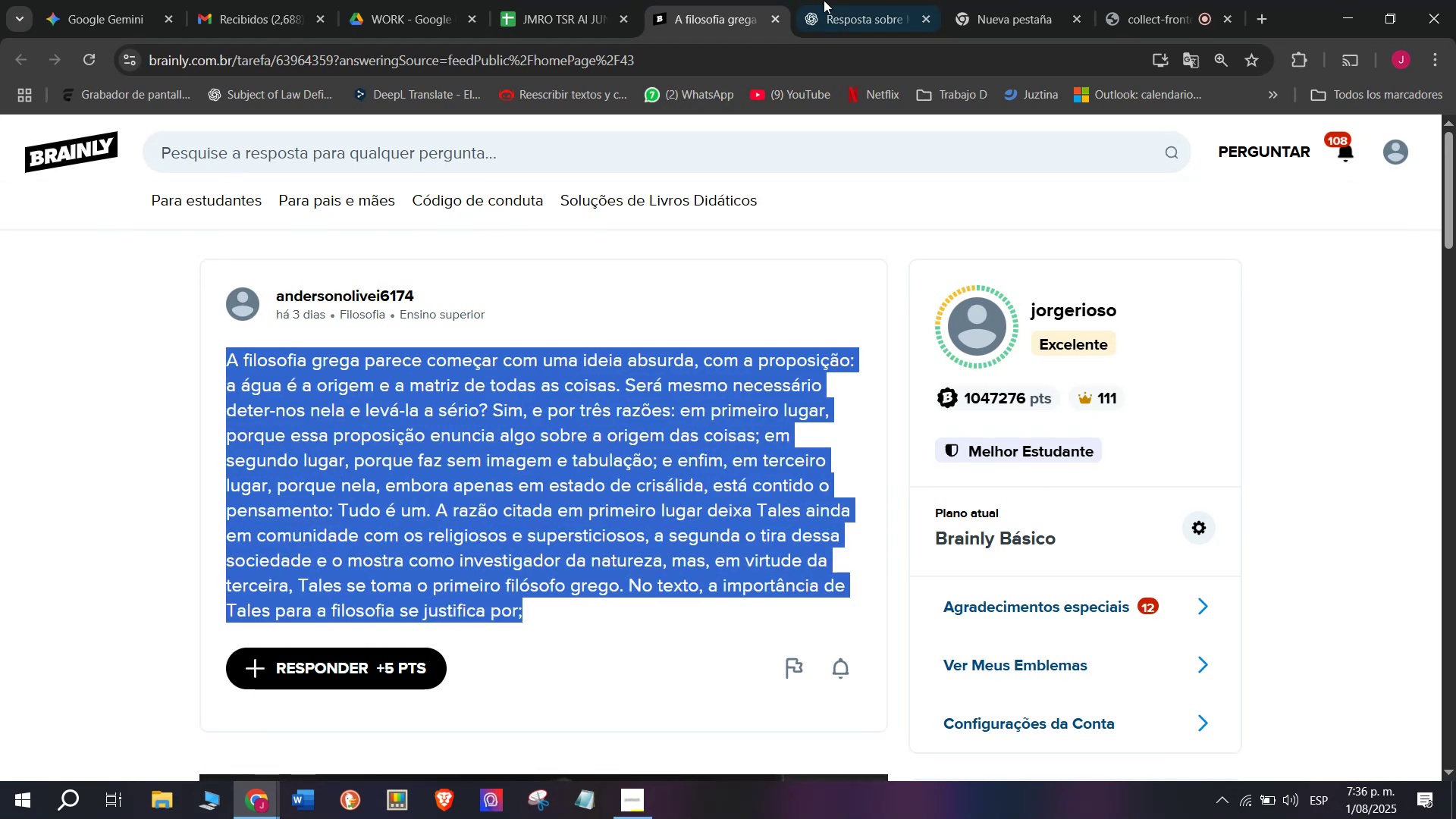 
left_click([855, 0])
 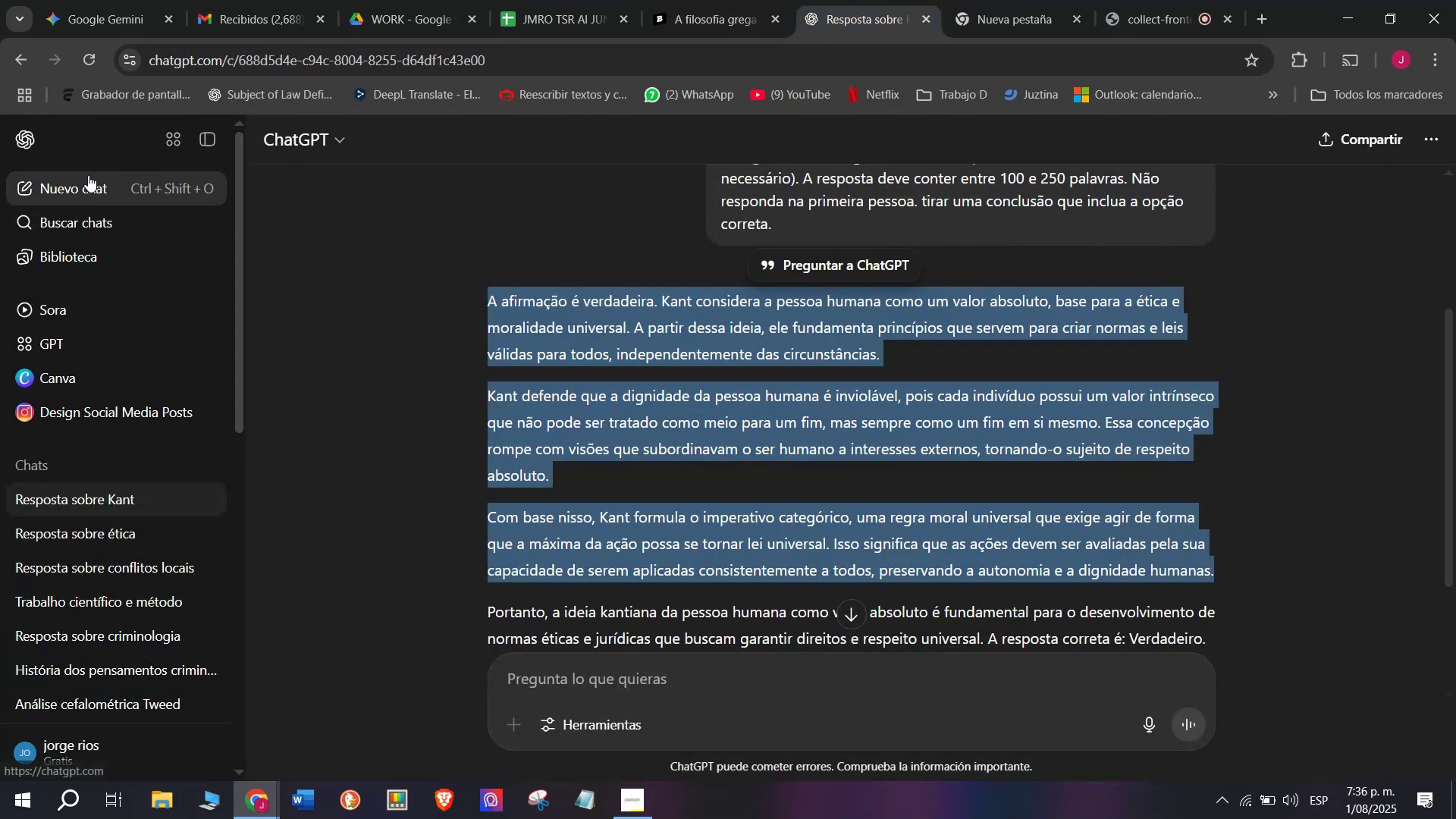 
left_click([86, 178])
 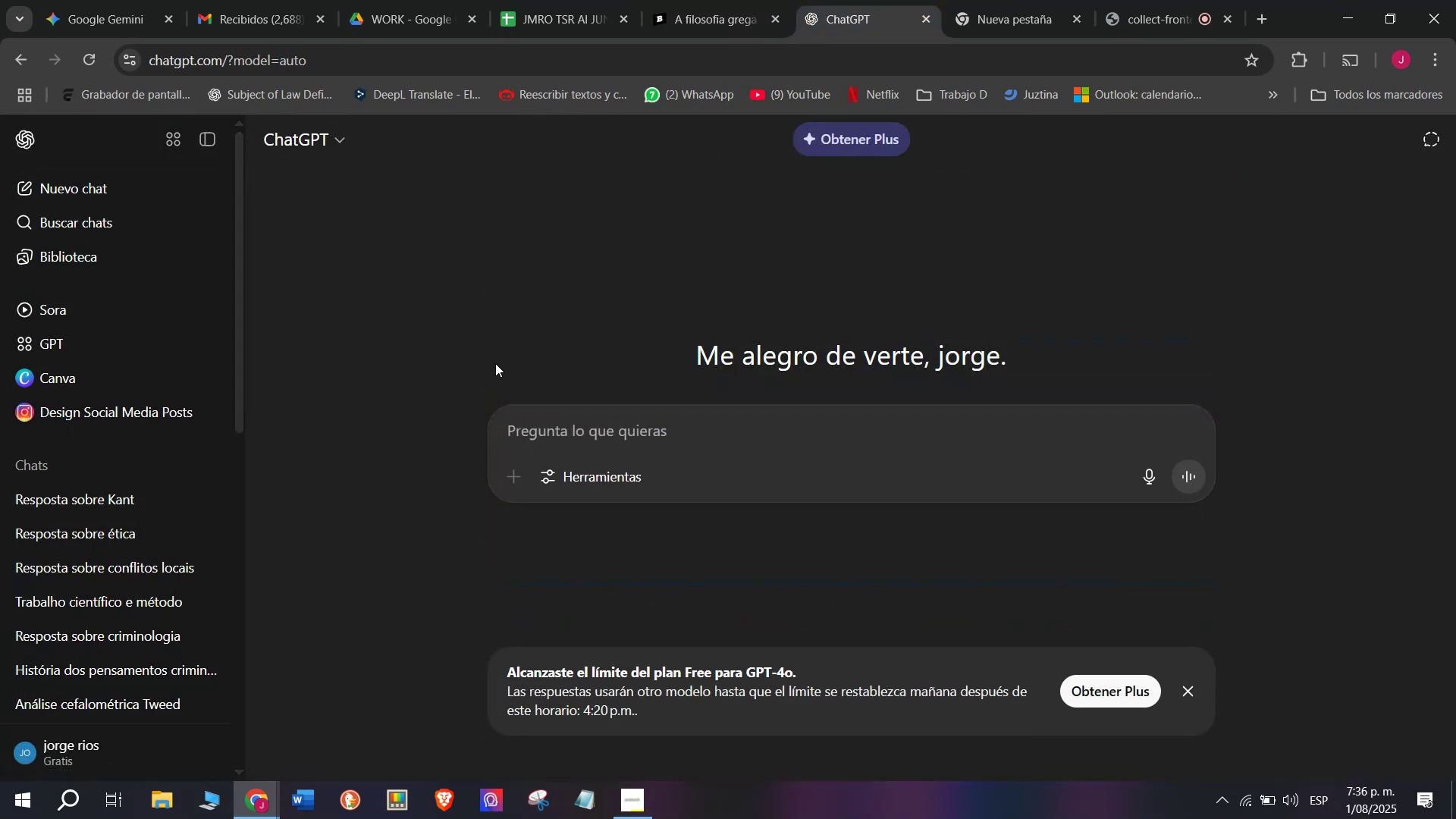 
key(Meta+MetaLeft)
 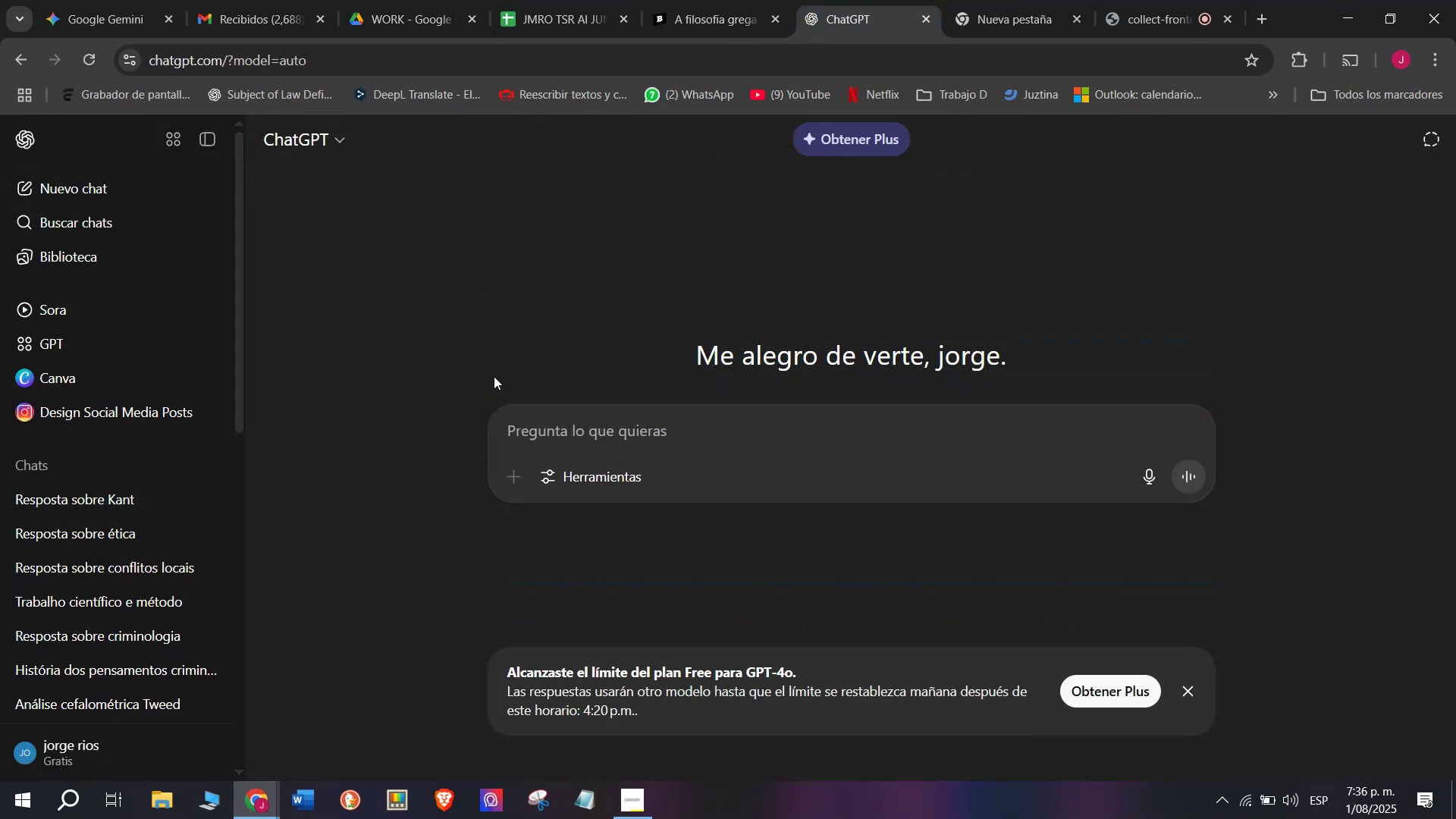 
key(Meta+V)
 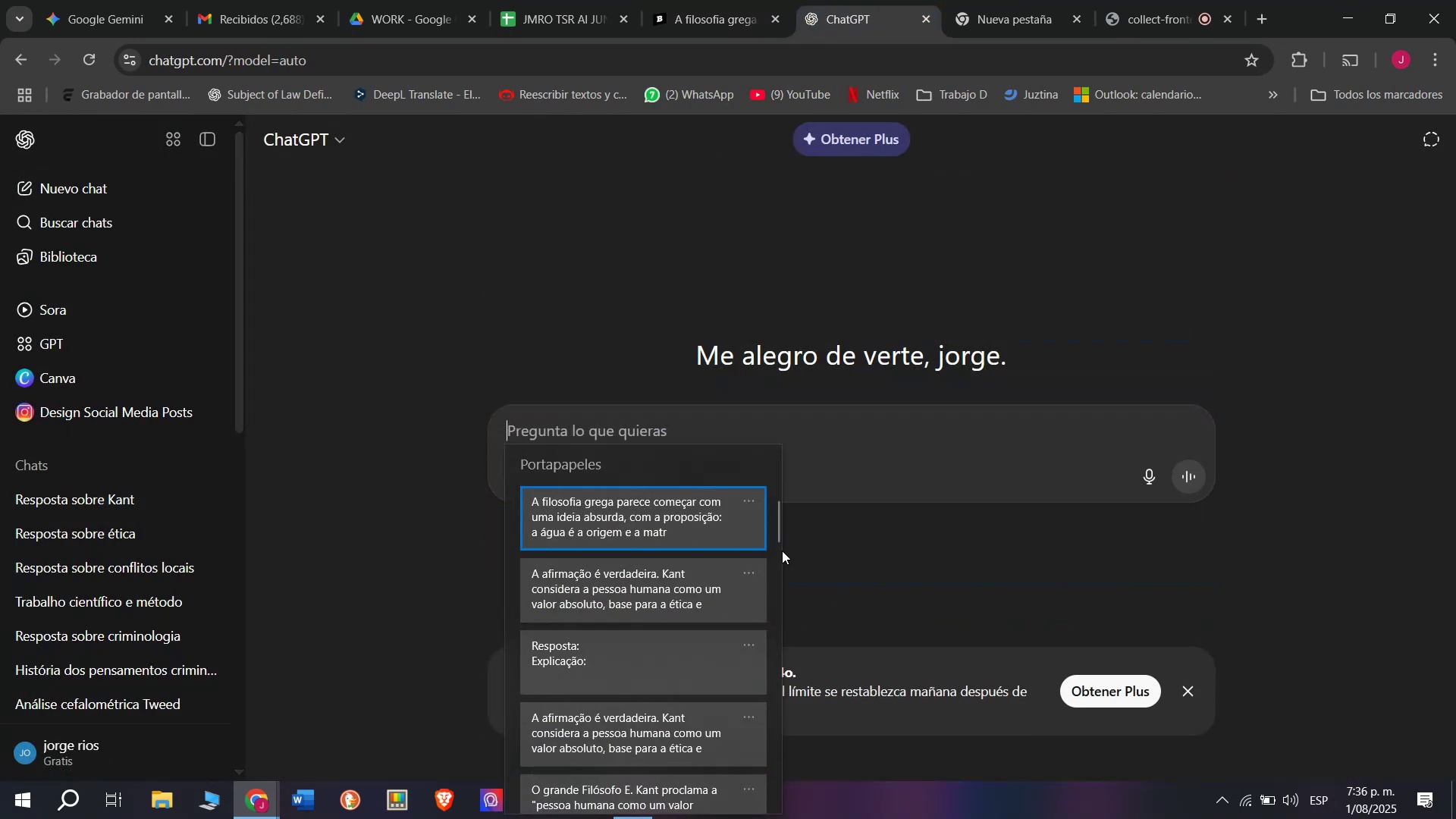 
mouse_move([774, 558])
 